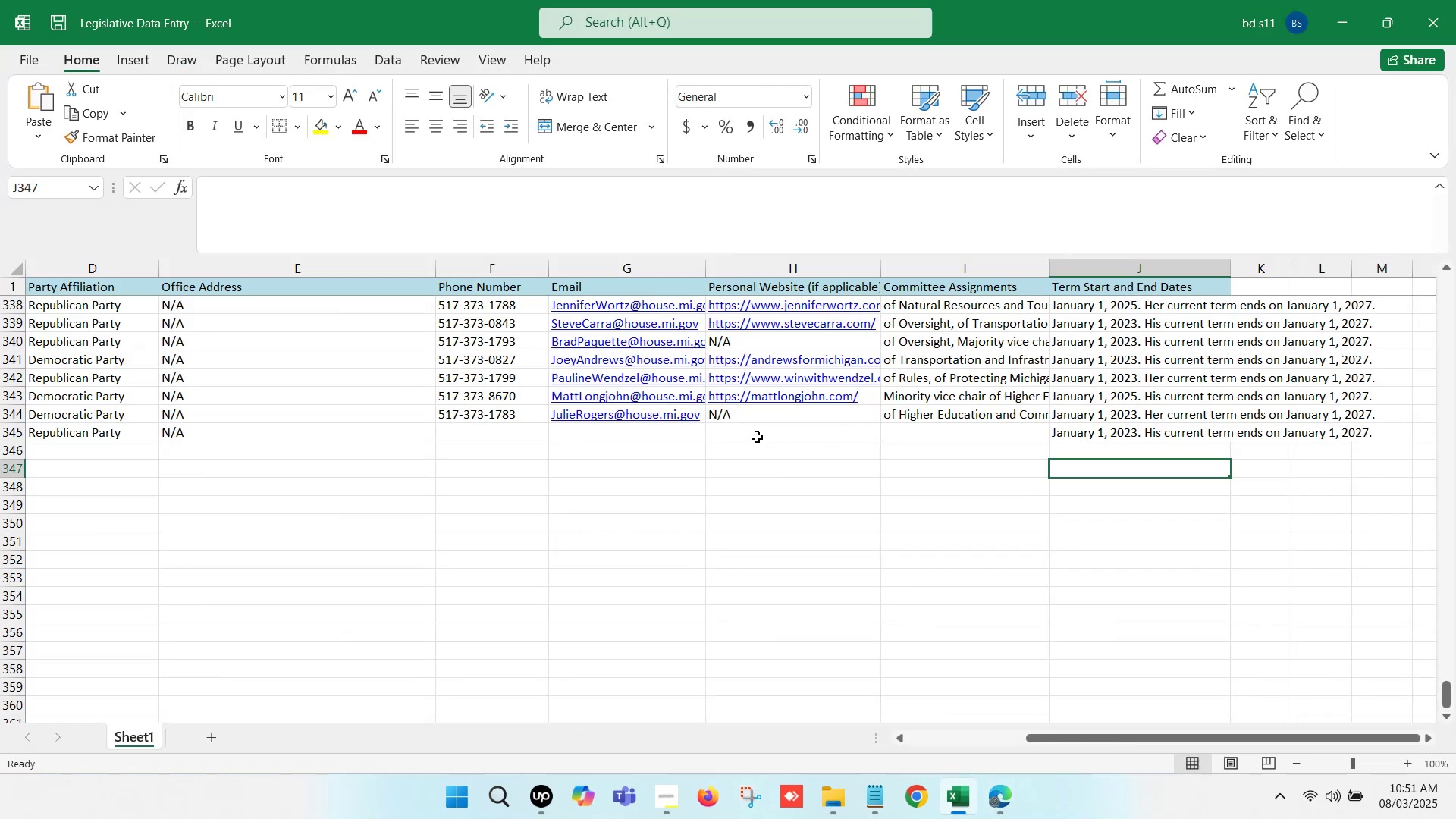 
double_click([755, 434])
 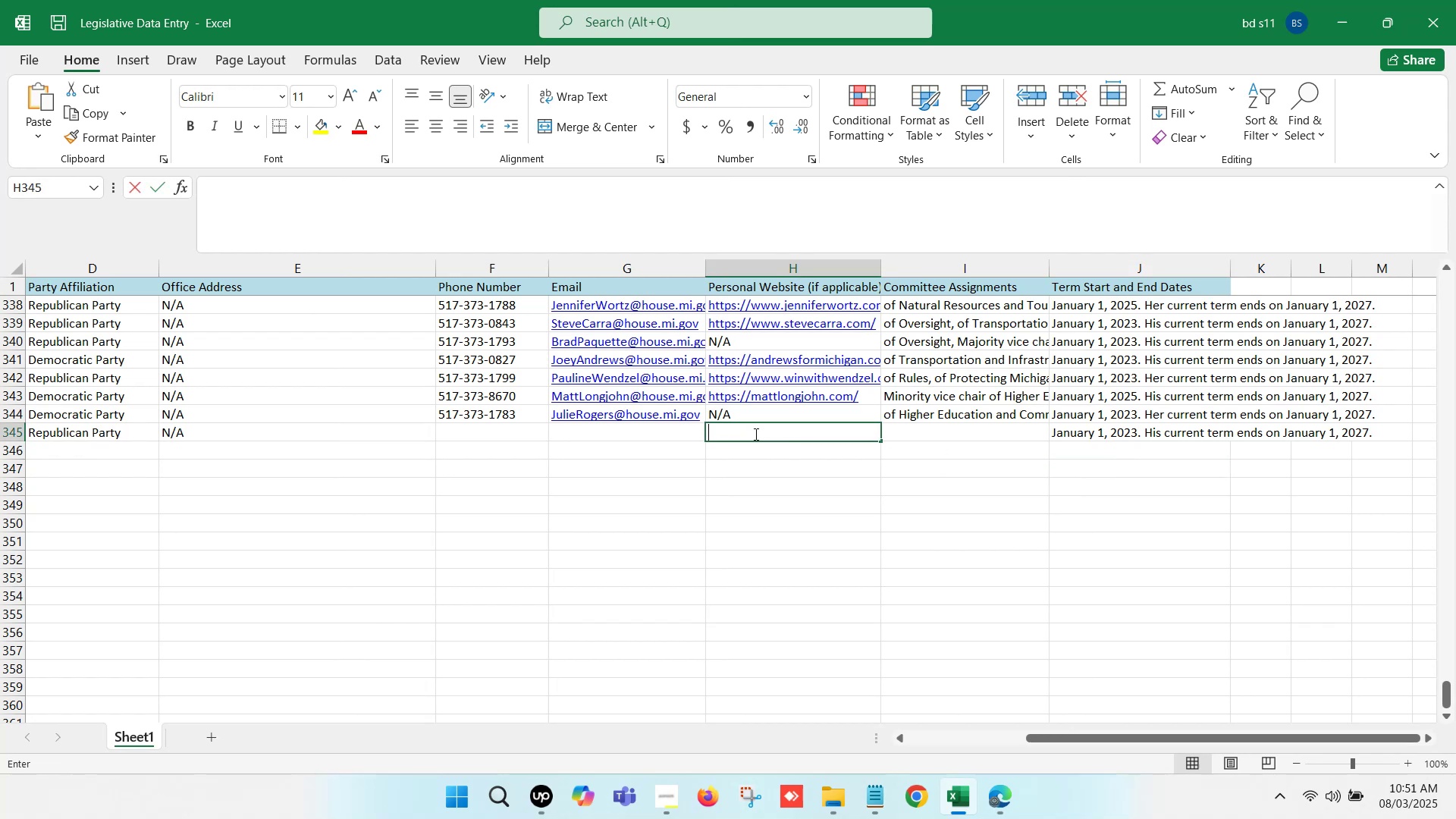 
key(Control+V)
 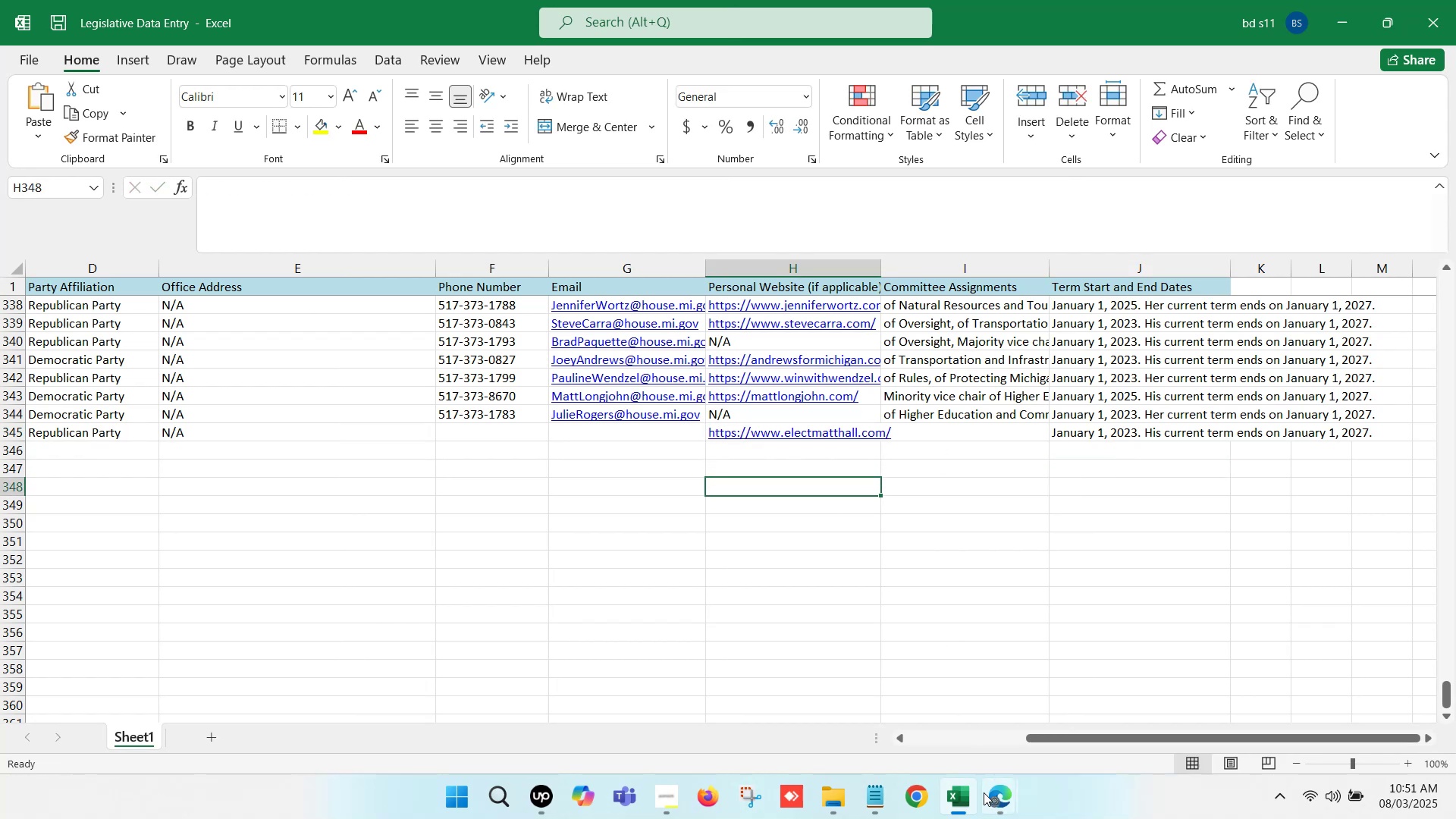 
left_click([982, 815])
 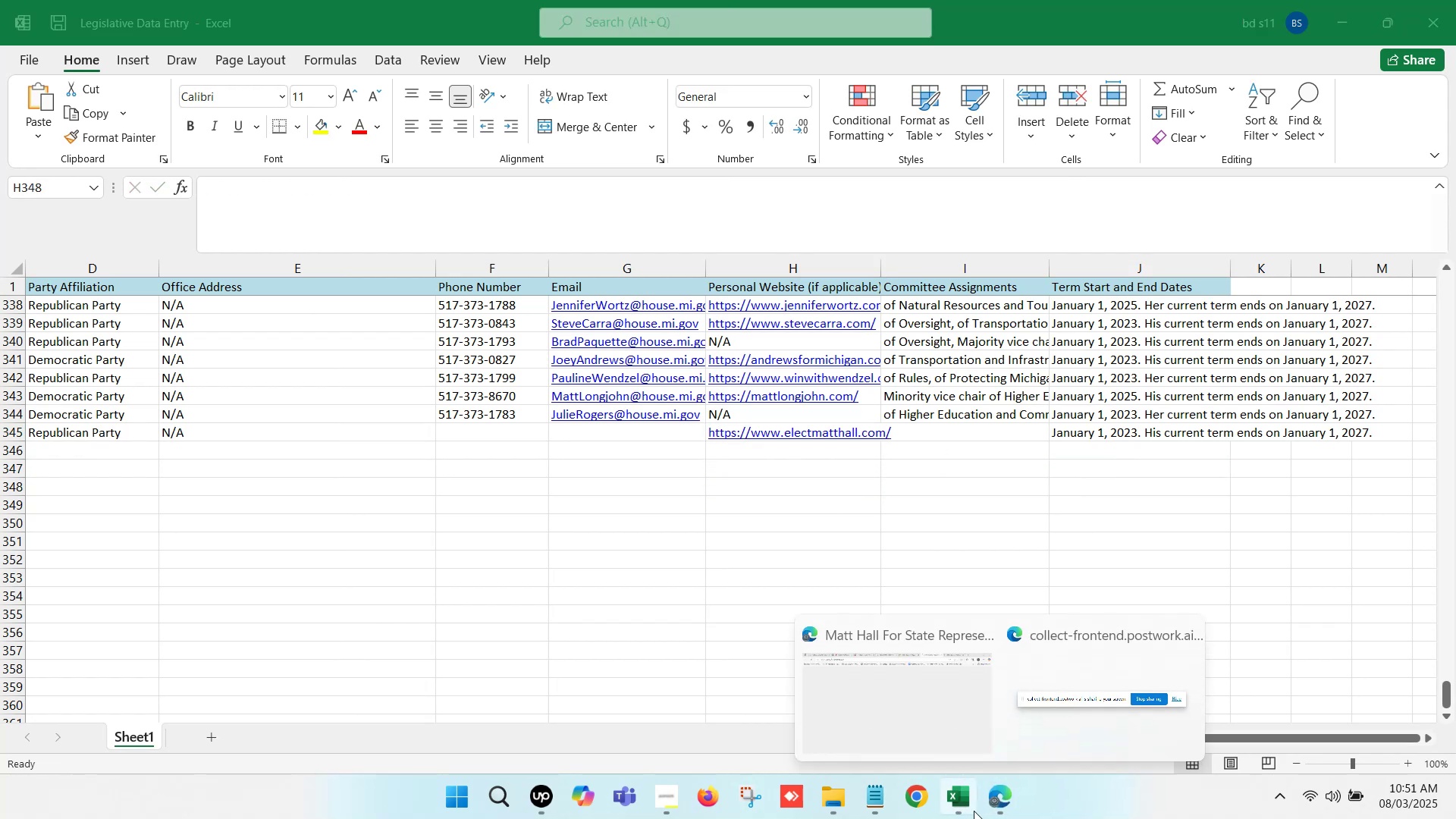 
left_click([962, 802])
 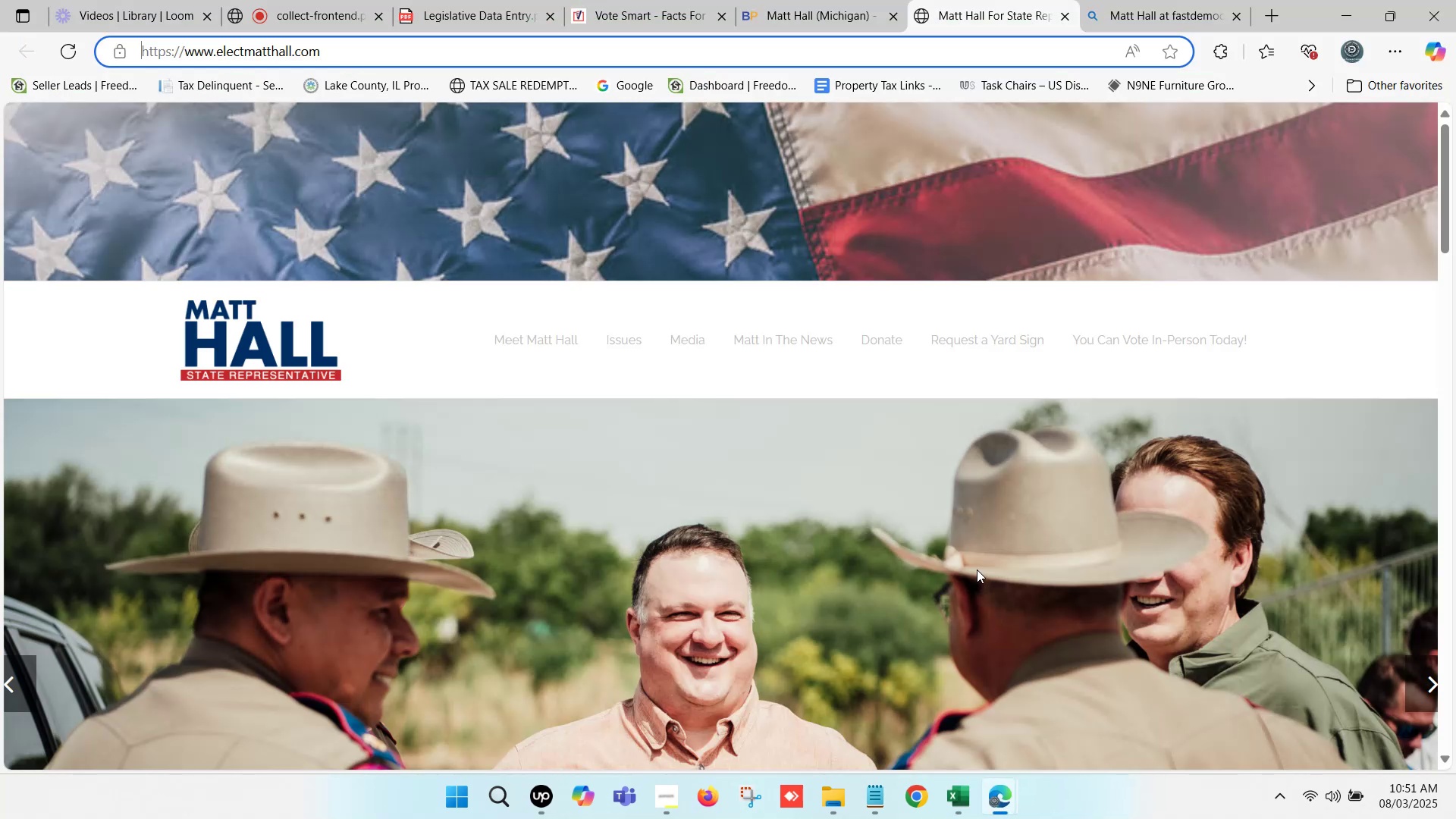 
left_click([1138, 0])
 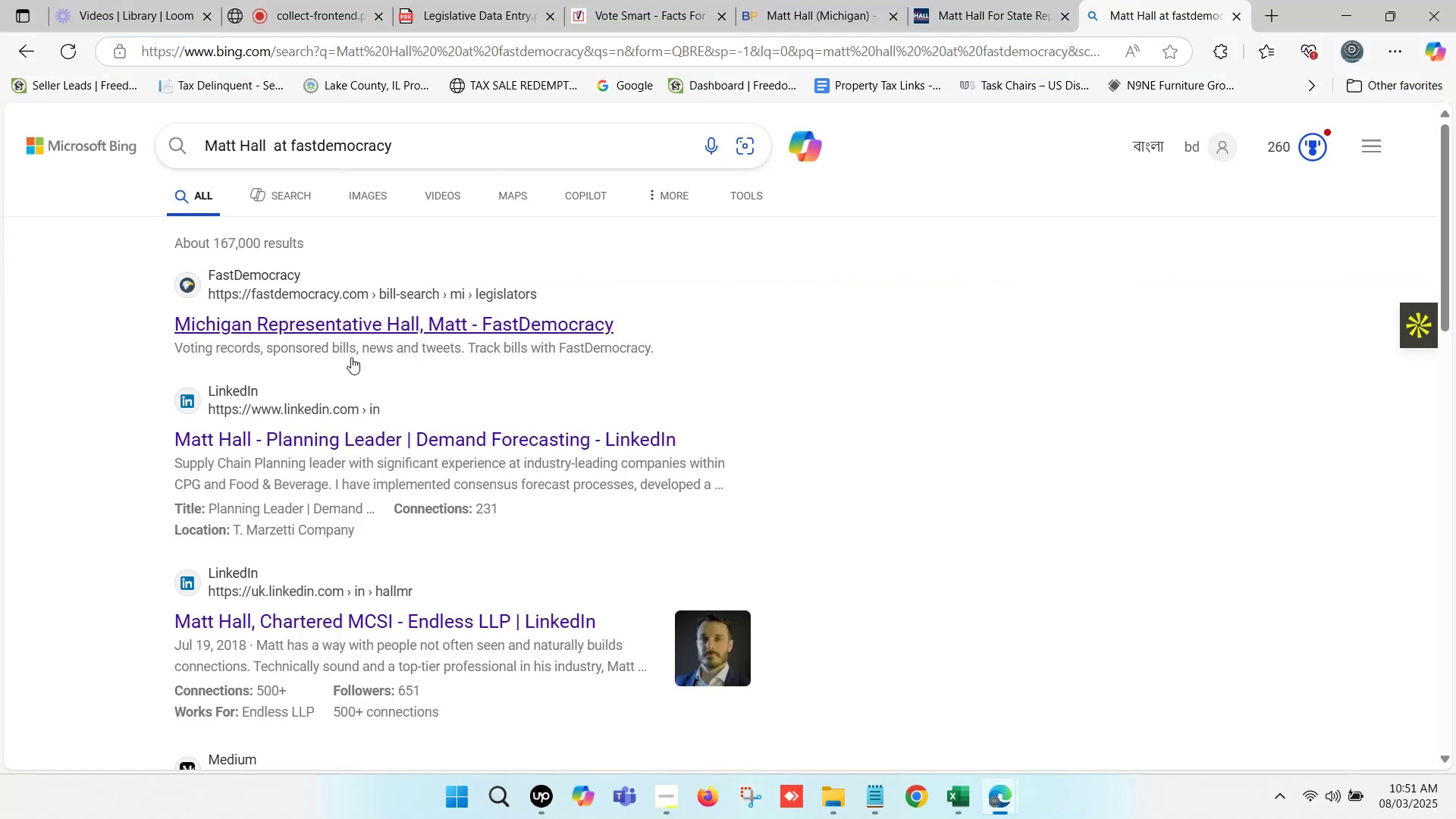 
hold_key(key=ControlLeft, duration=0.6)
left_click([384, 327])
 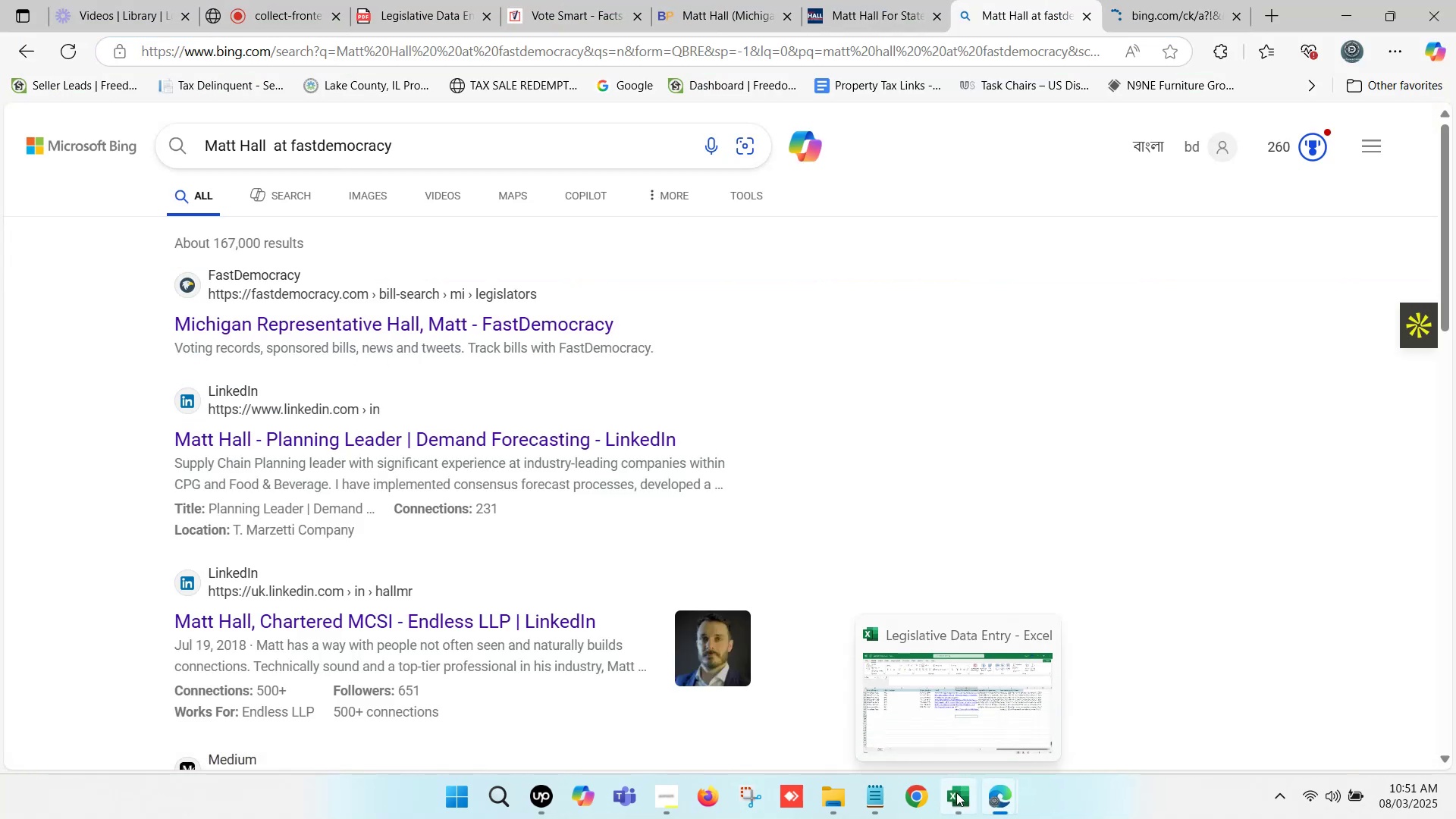 
left_click([956, 792])
 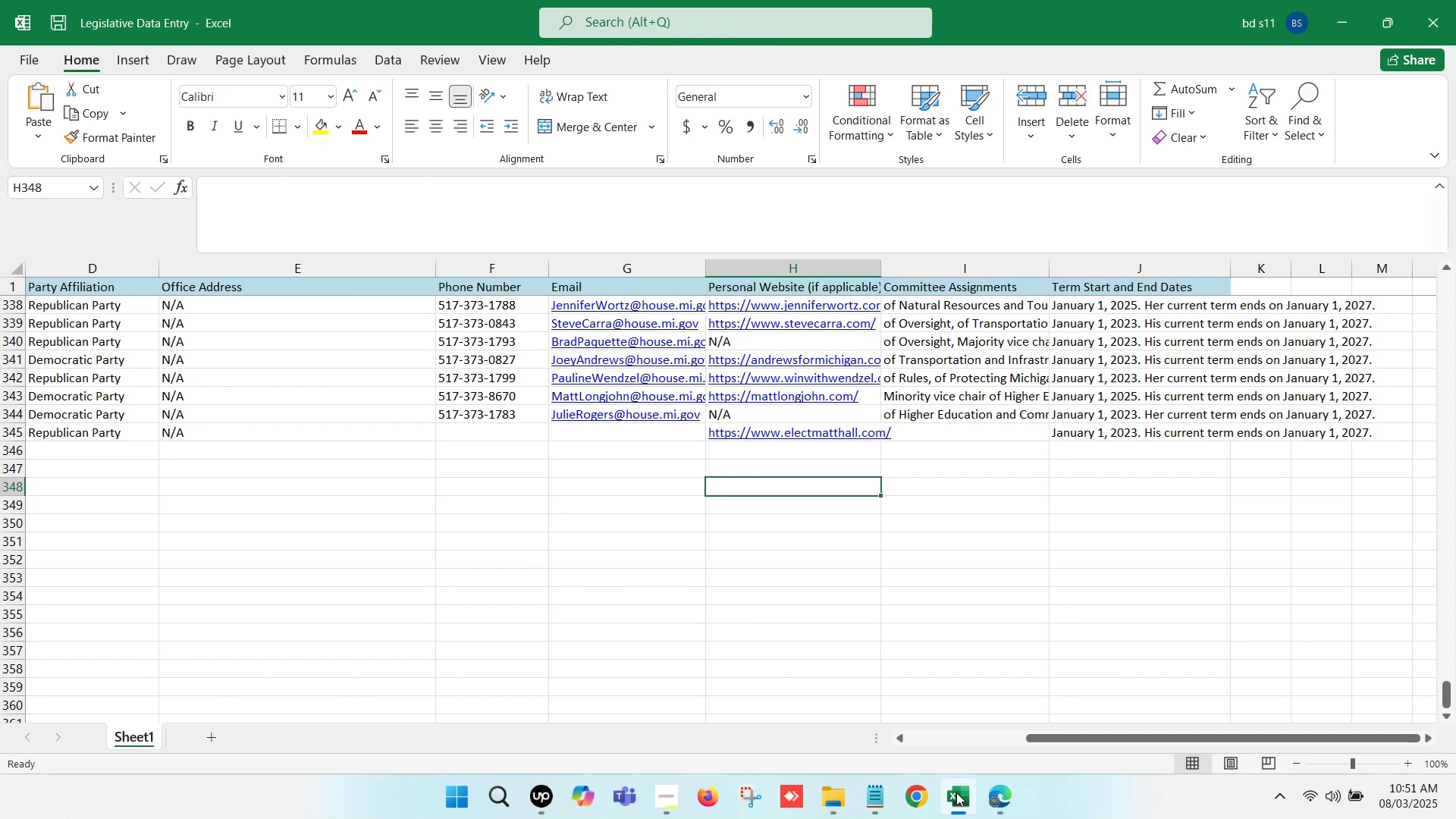 
left_click([957, 793])
 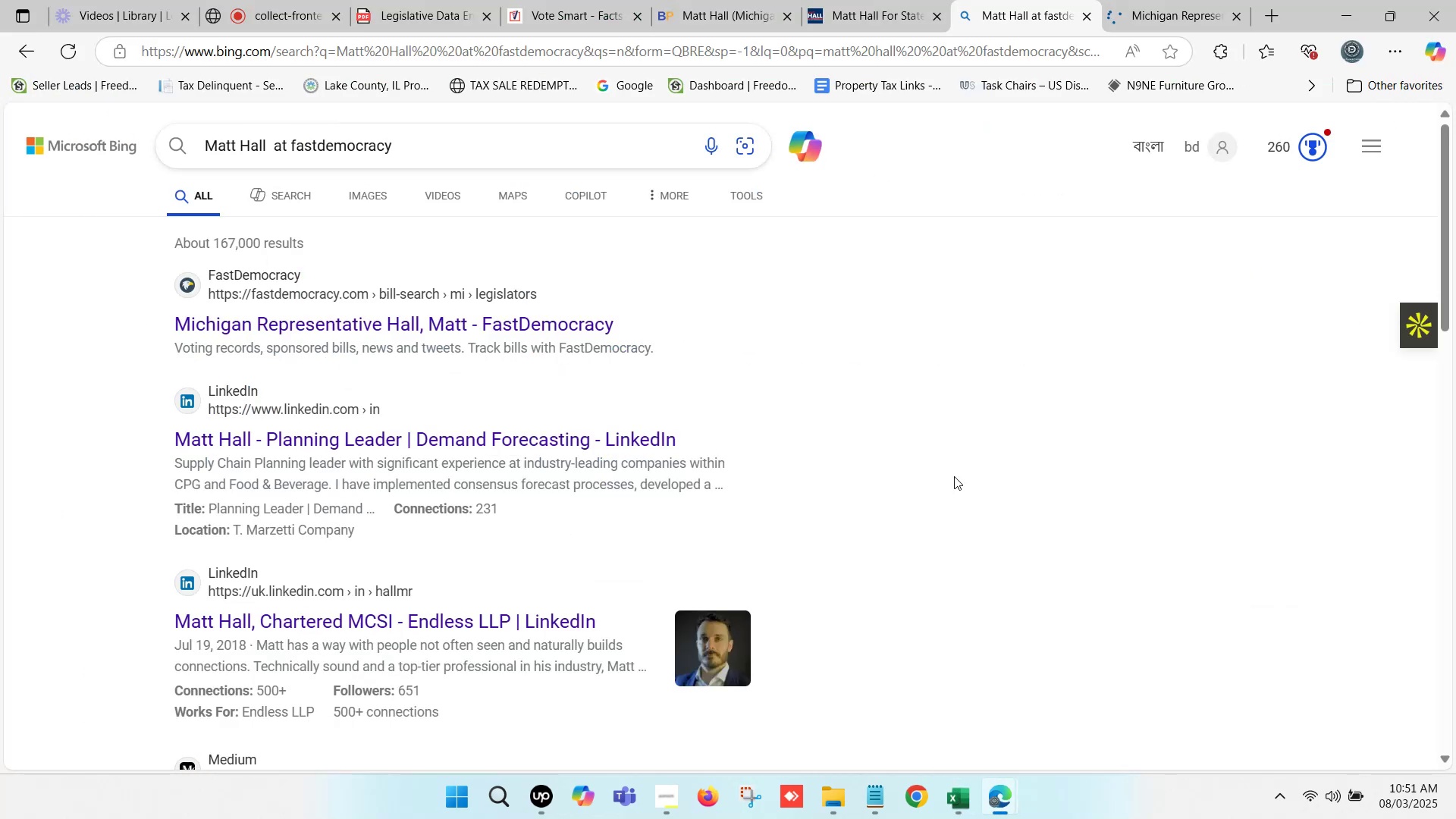 
left_click([882, 0])
 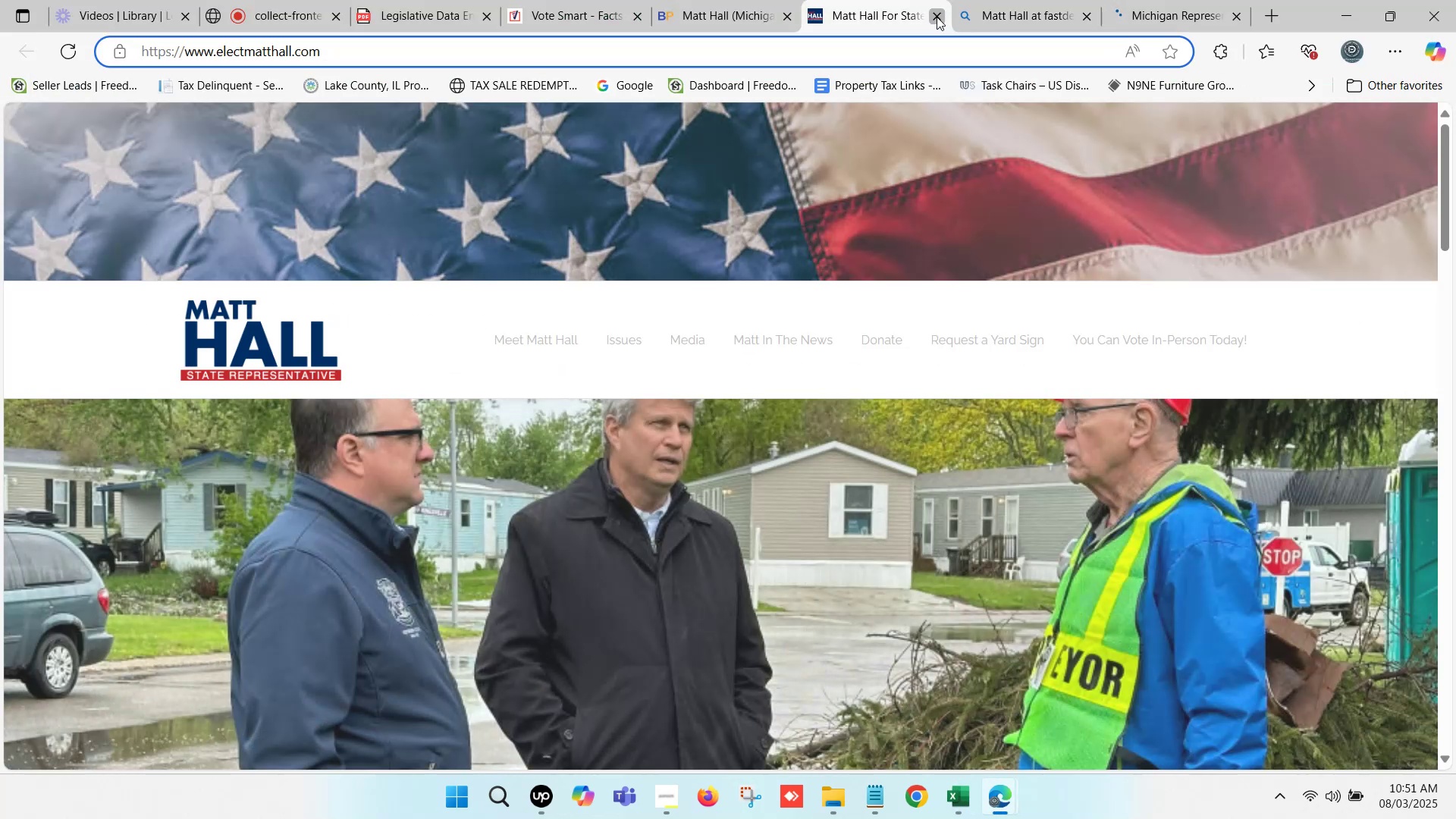 
left_click([717, 0])
 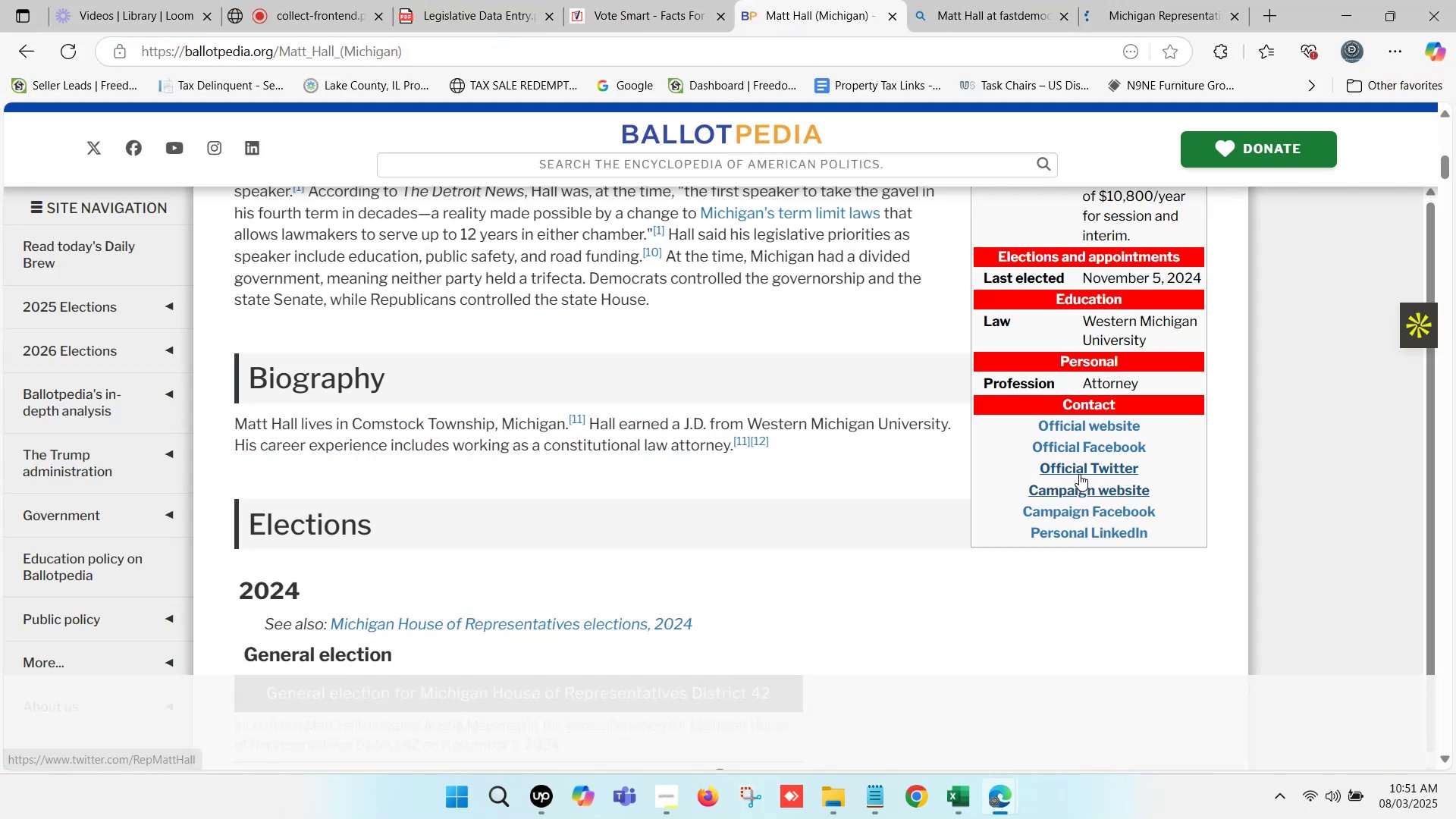 
hold_key(key=ControlLeft, duration=0.42)
left_click([1083, 426])
 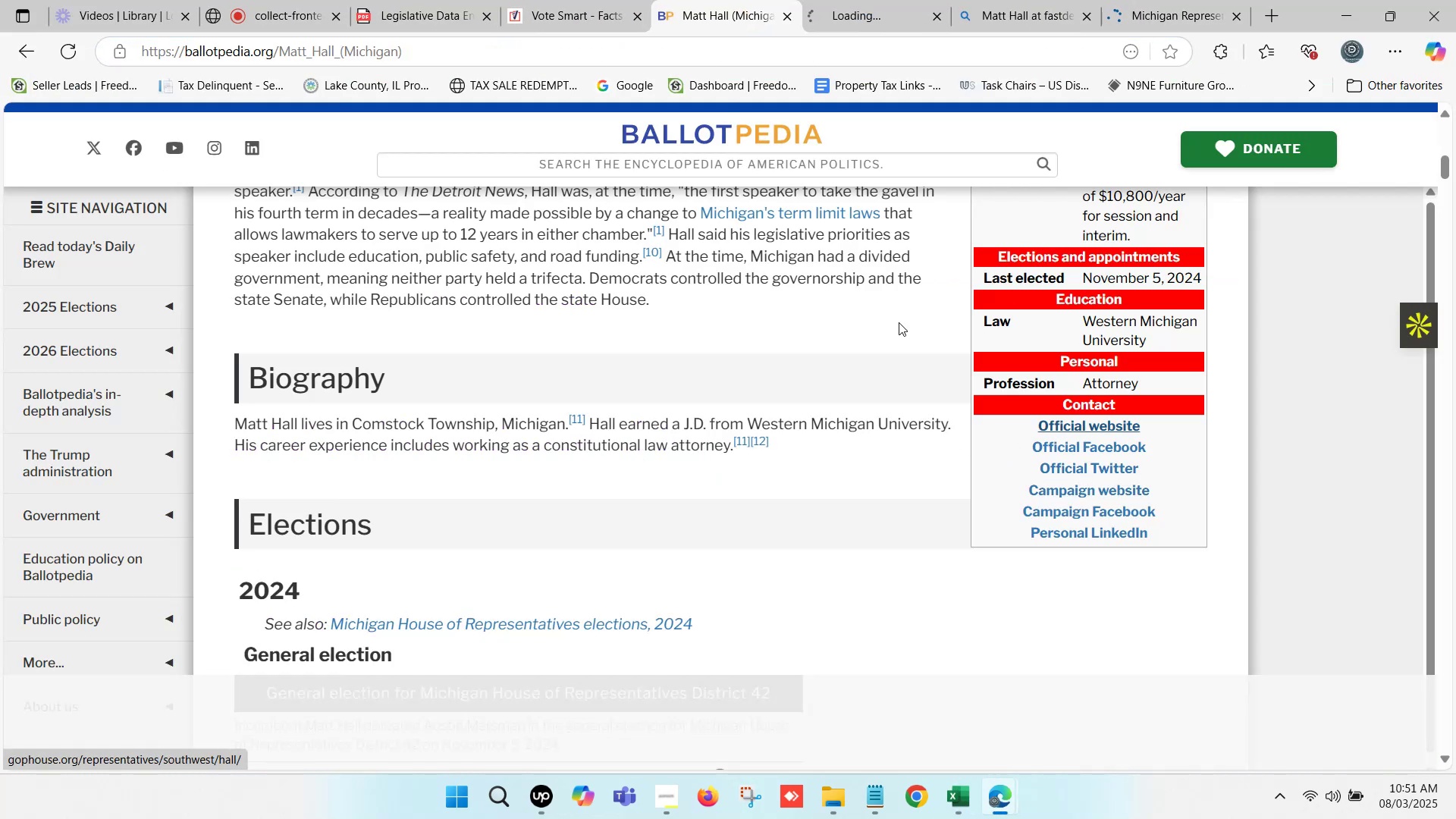 
double_click([868, 0])
 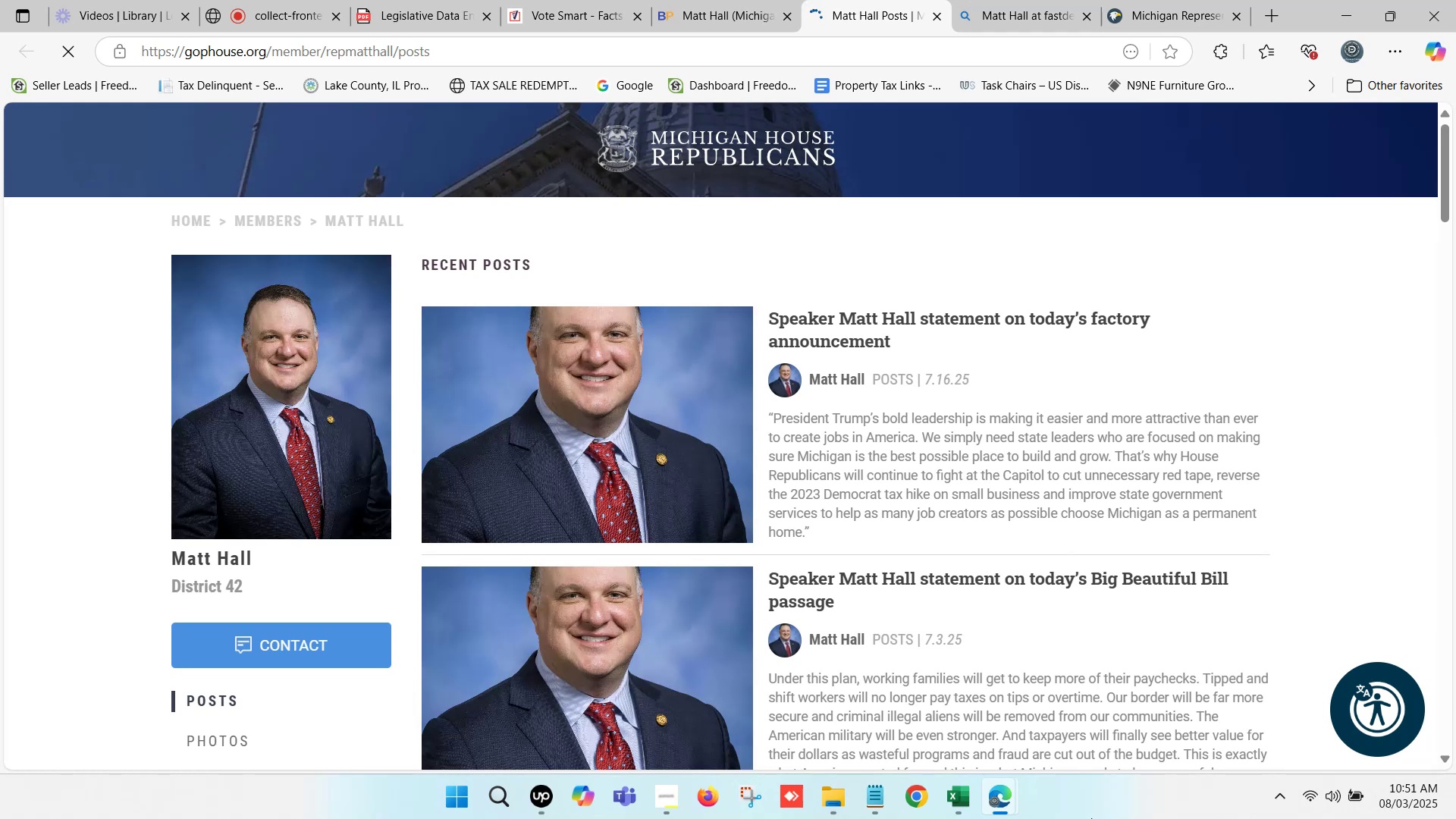 
wait(7.06)
 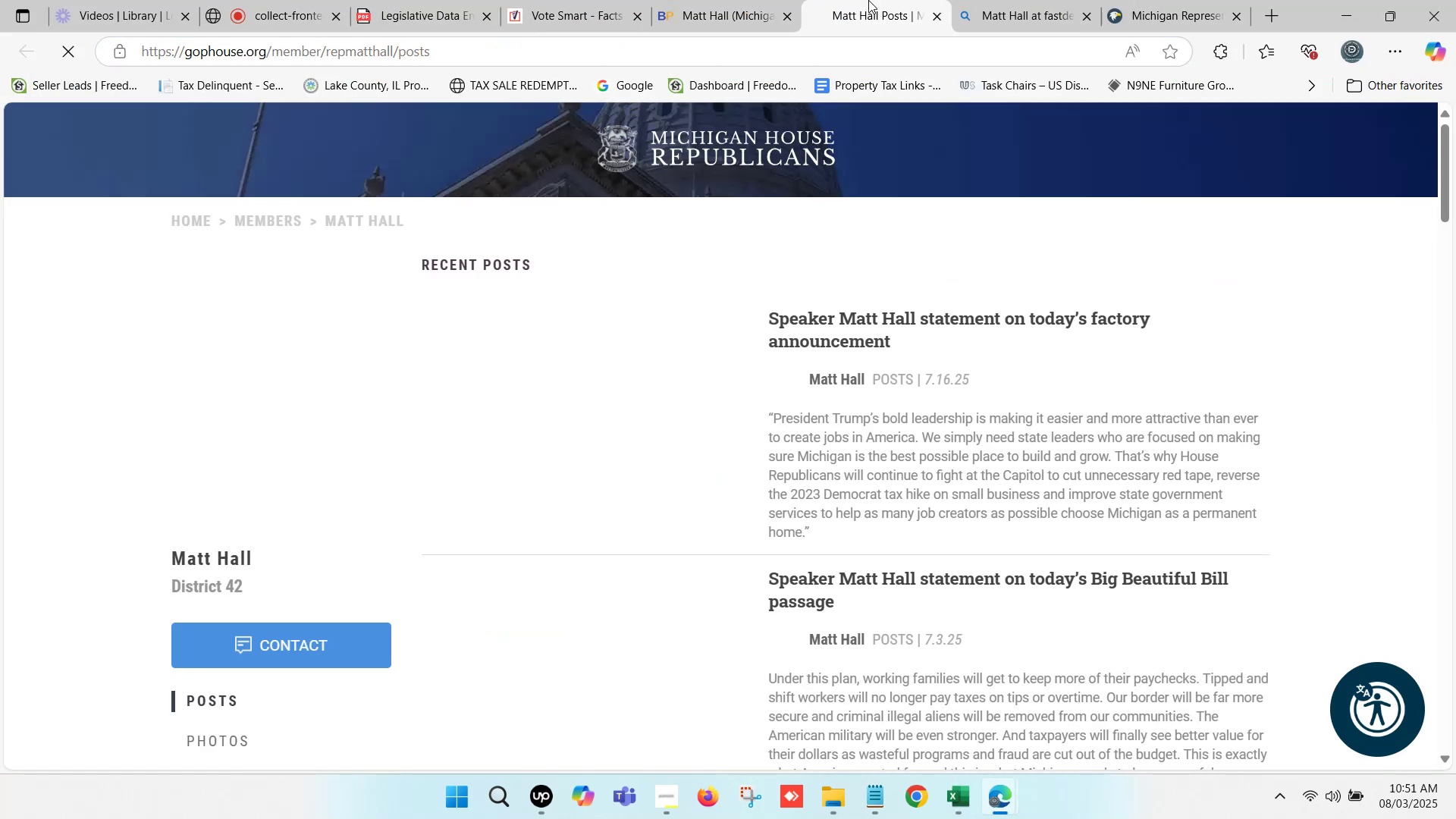 
scroll: coordinate [259, 456], scroll_direction: down, amount: 5.0
 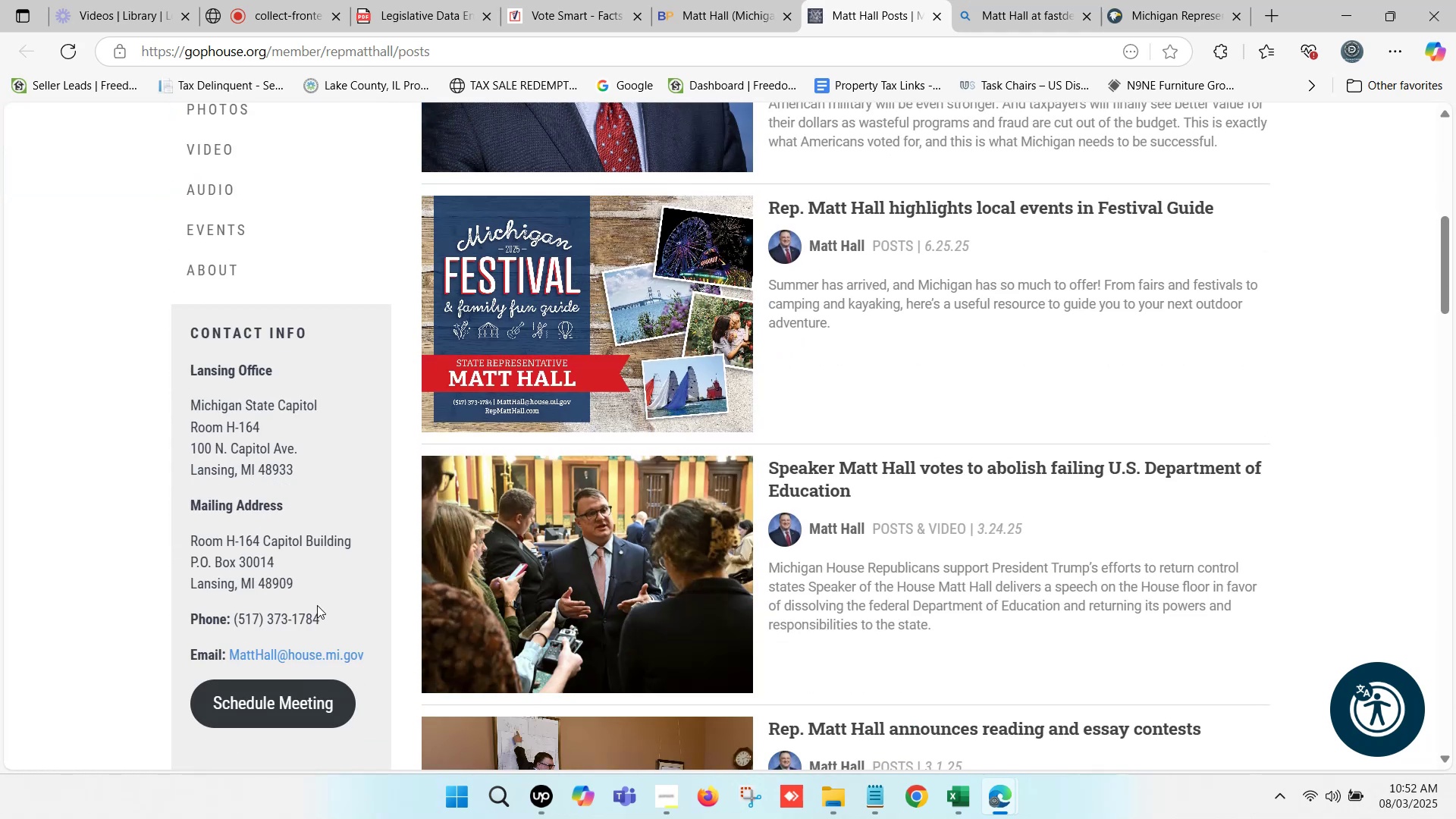 
left_click_drag(start_coordinate=[326, 617], to_coordinate=[240, 620])
 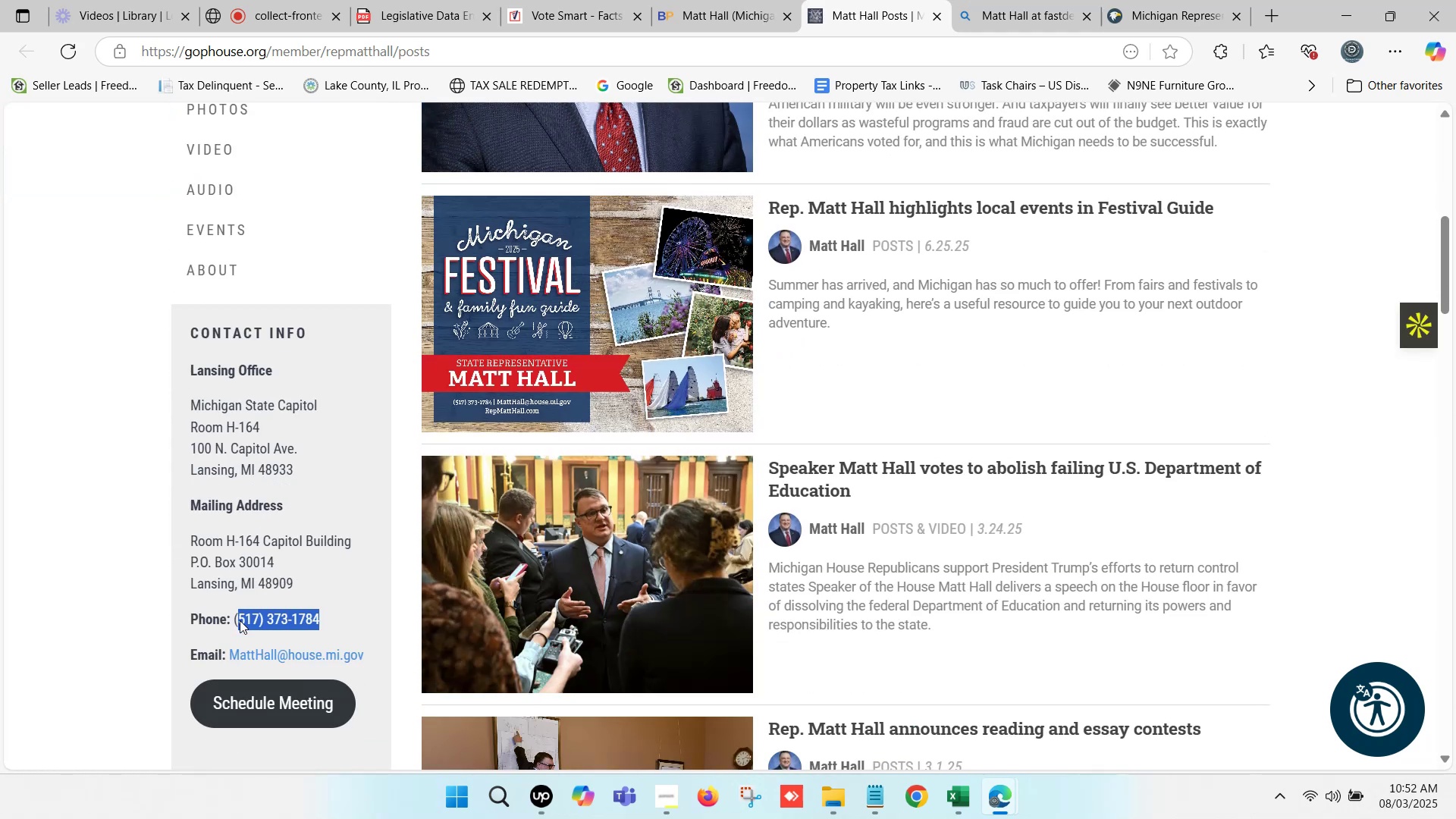 
key(Control+C)
 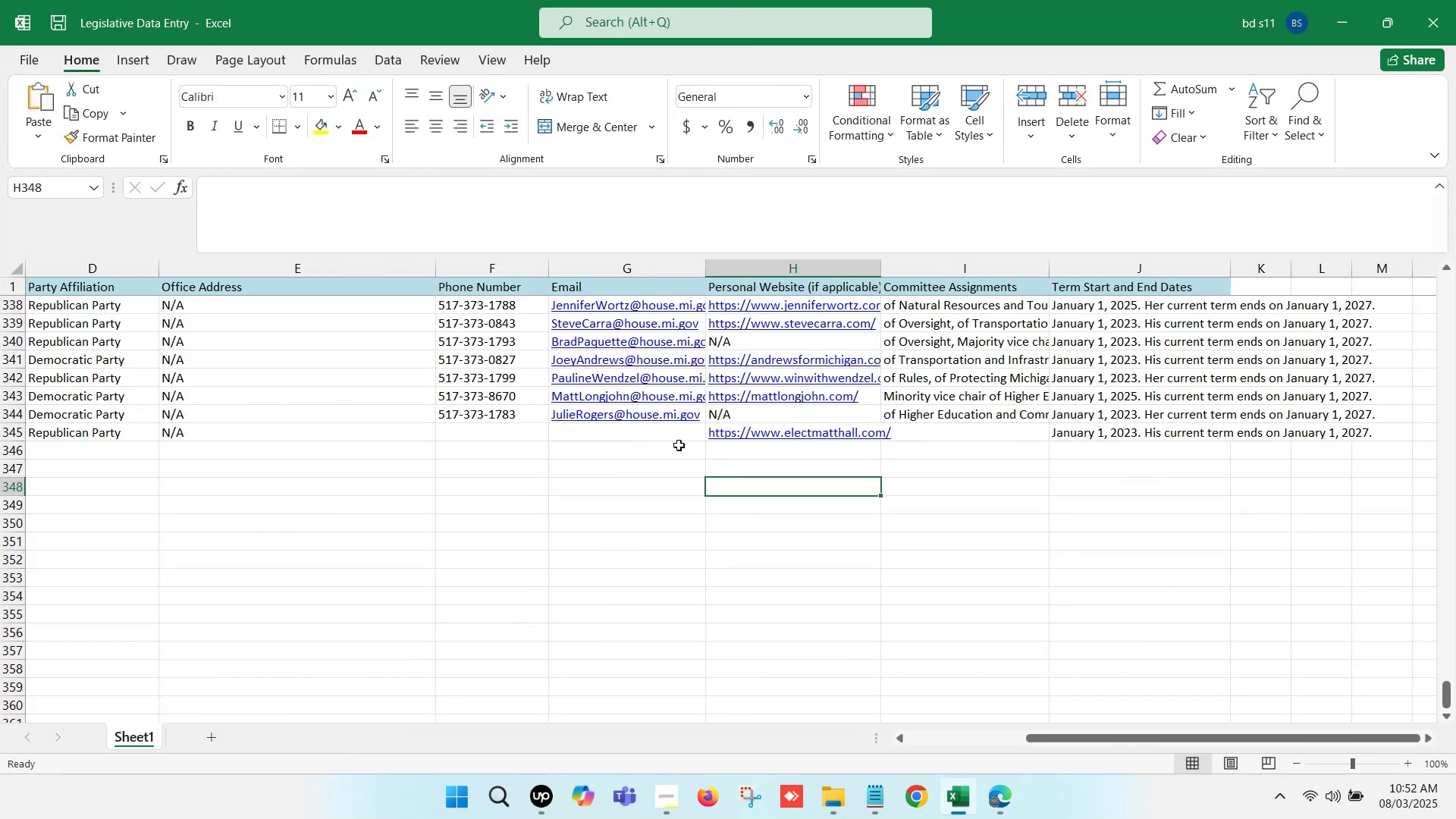 
left_click([480, 425])
 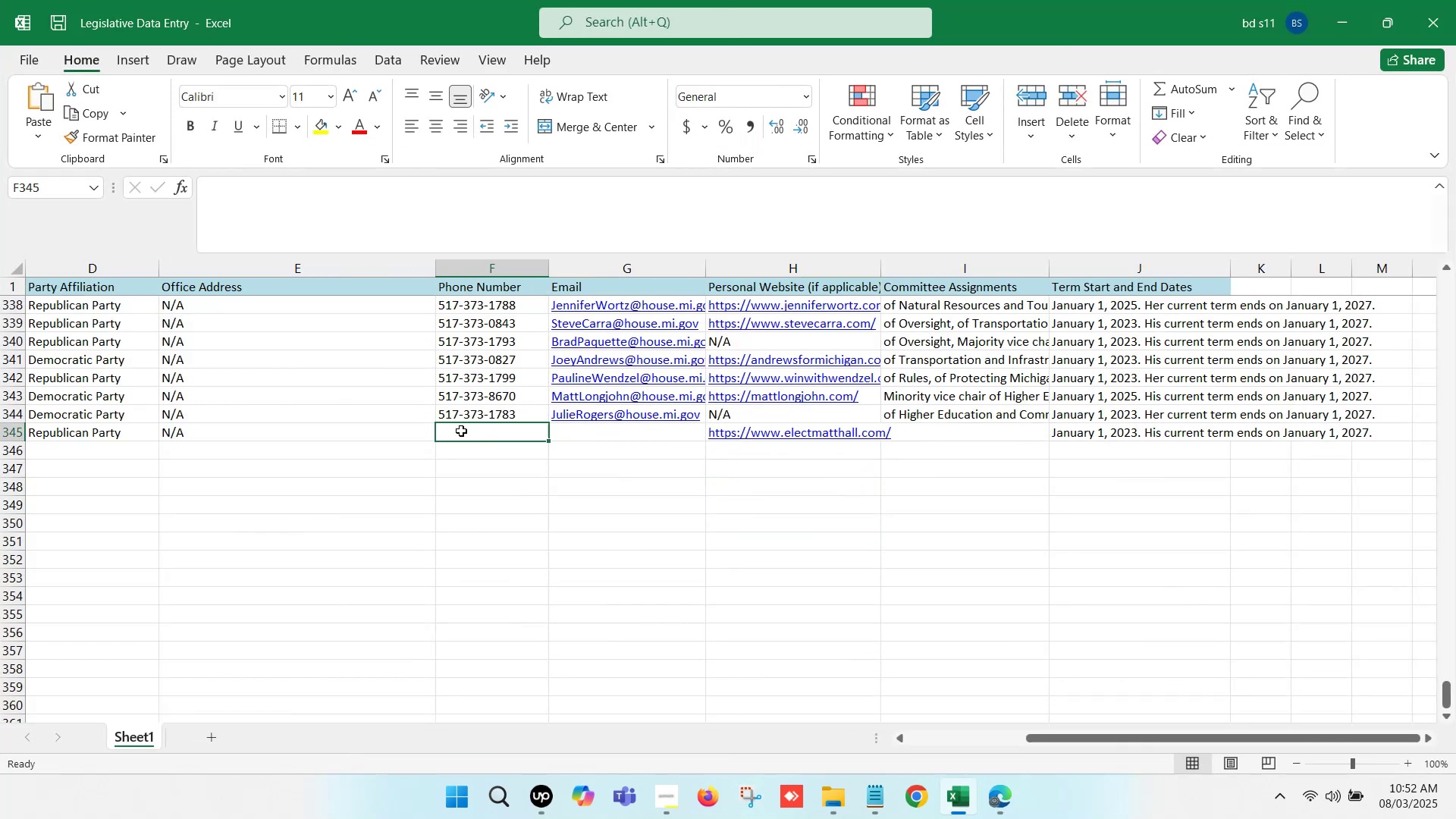 
left_click([461, 431])
 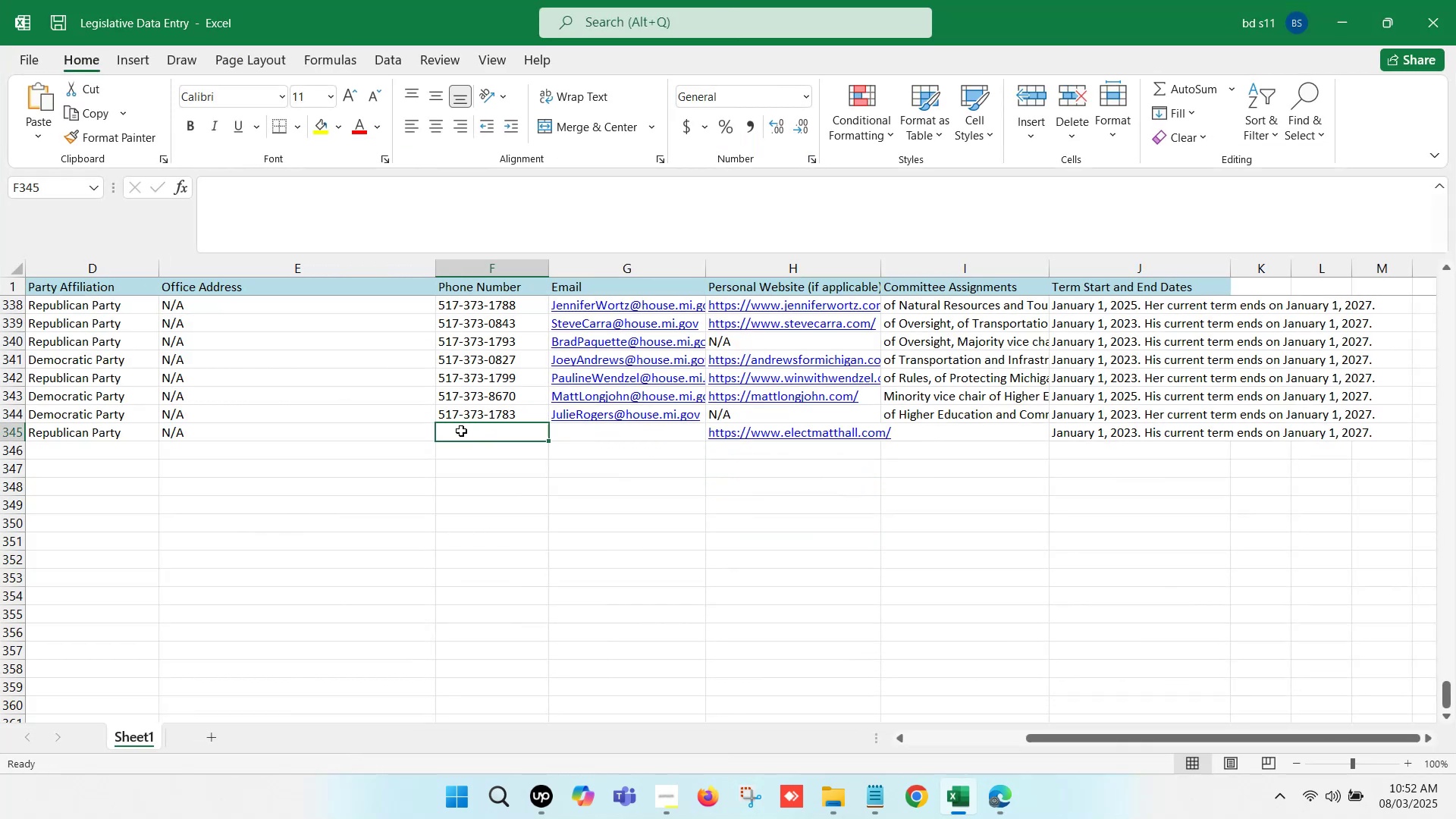 
key(Control+ControlLeft)
 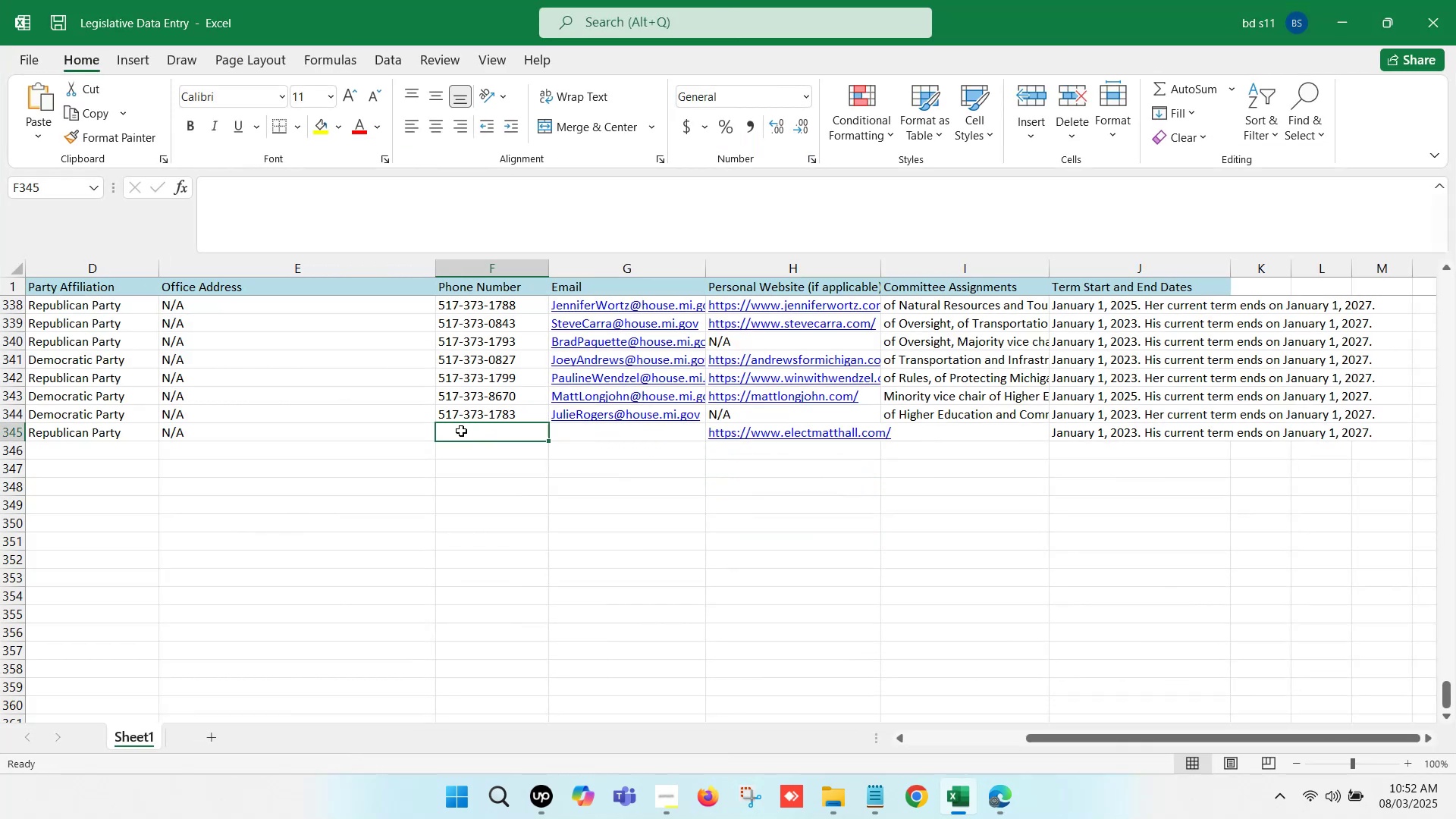 
double_click([461, 431])
 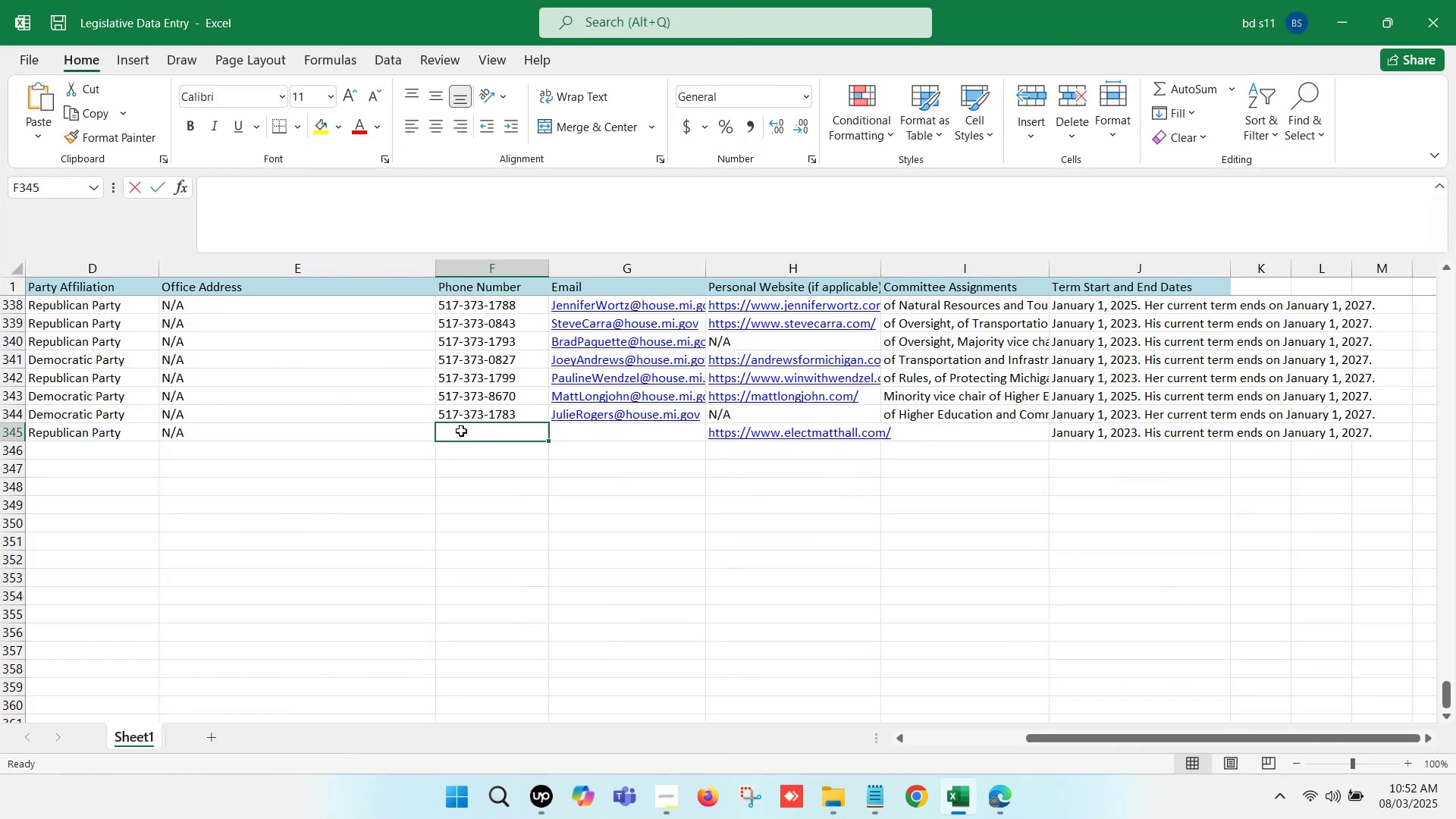 
key(Control+V)
 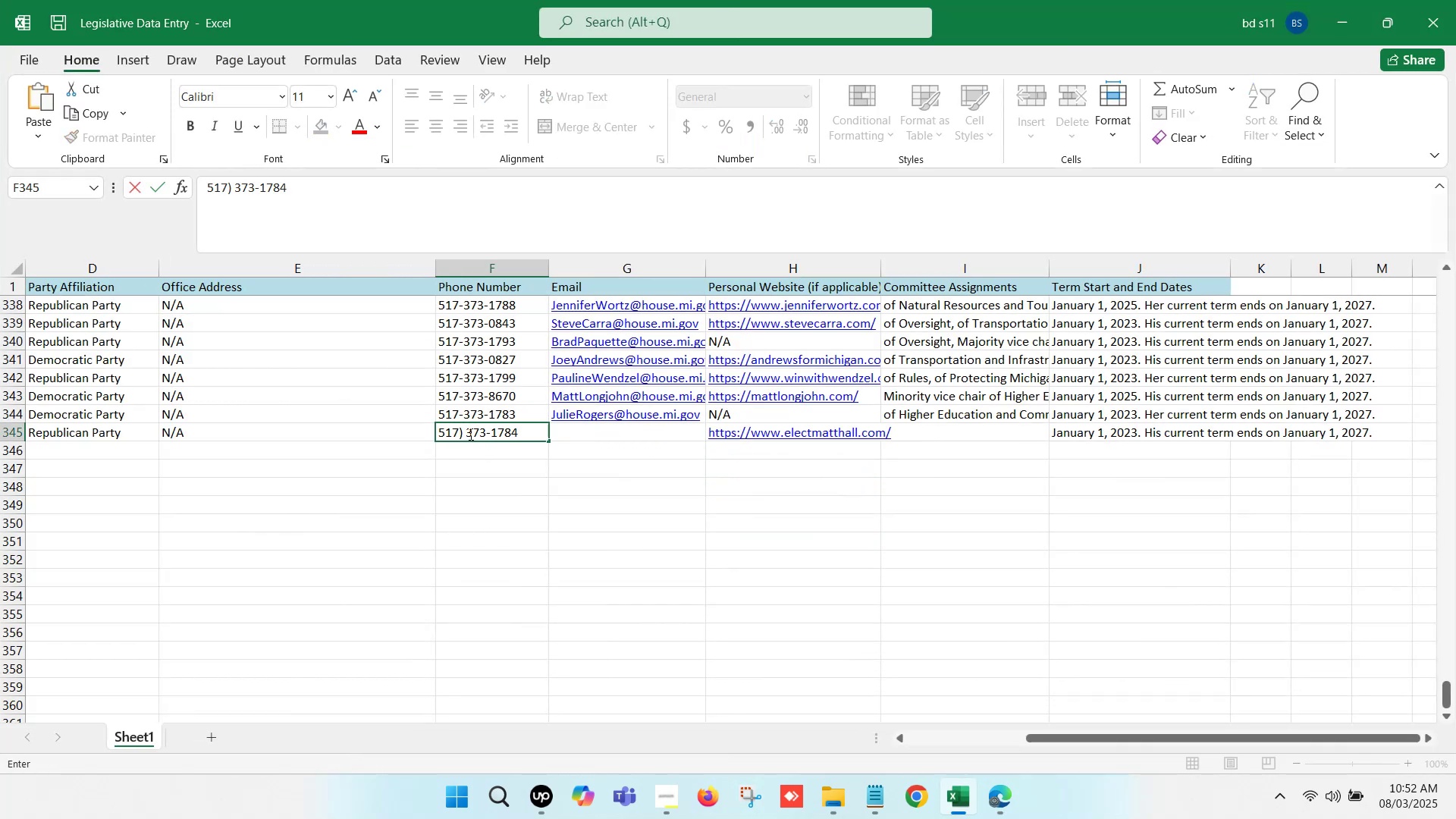 
left_click([466, 431])
 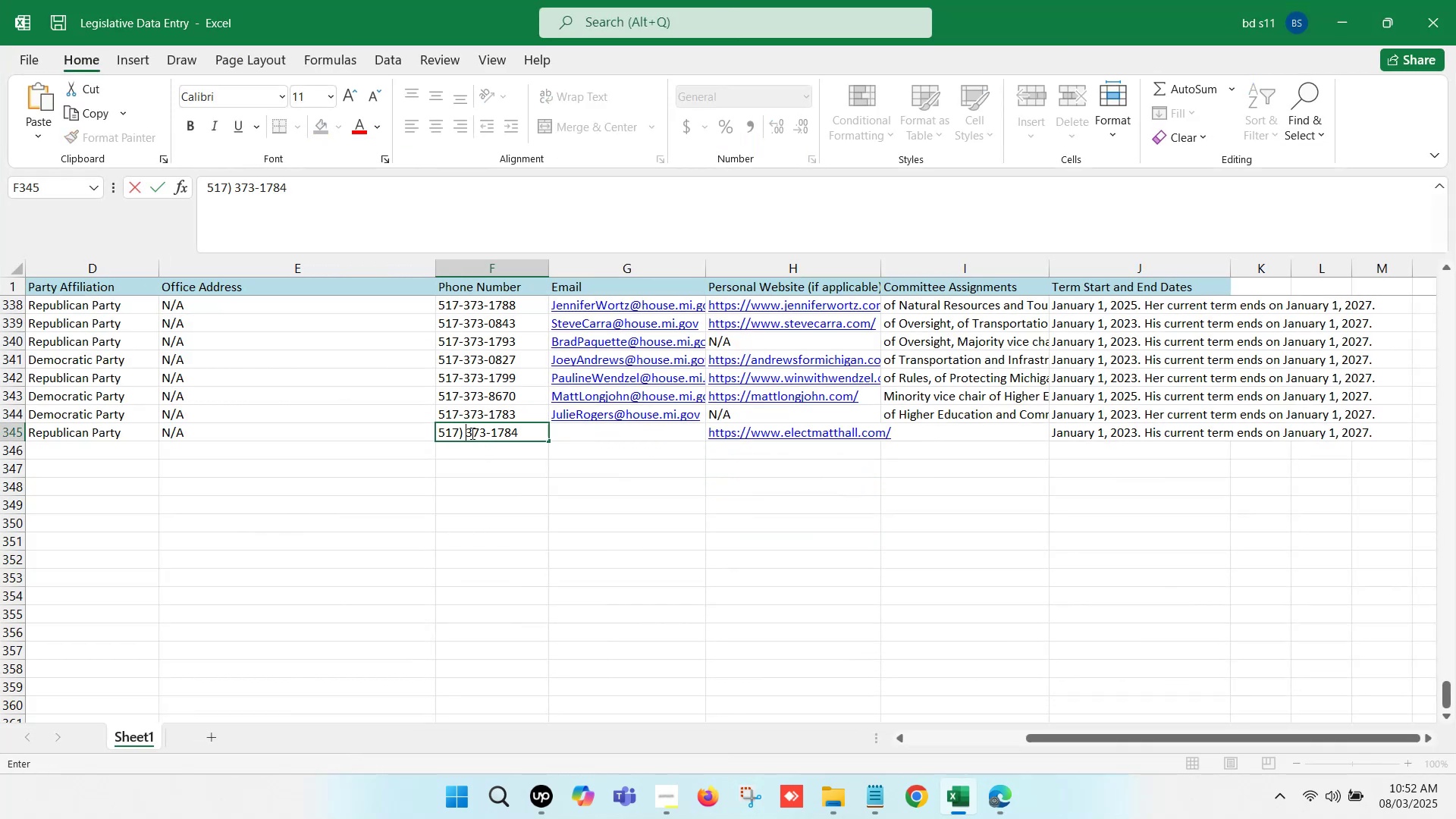 
key(Backspace)
 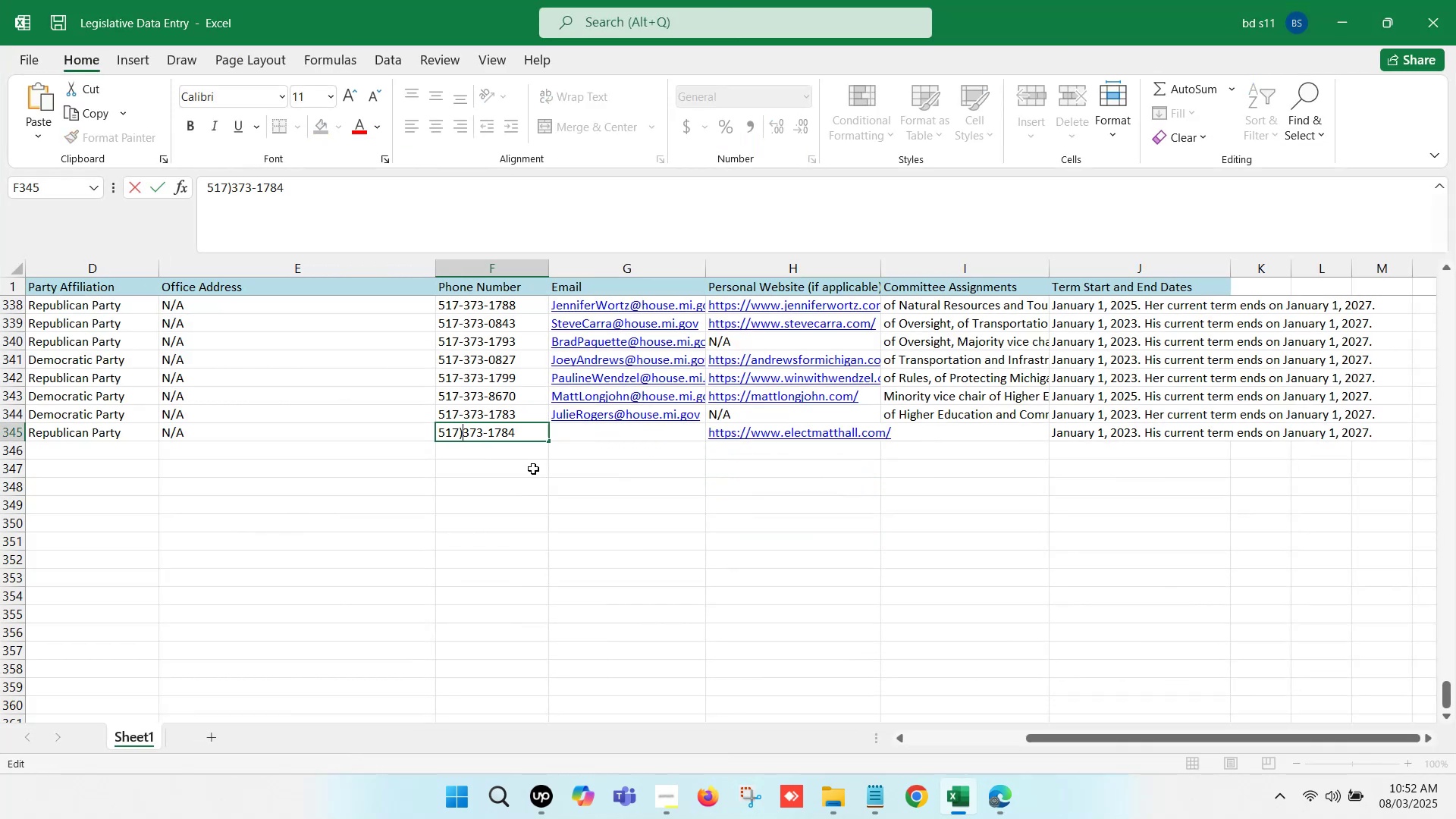 
key(Backspace)
 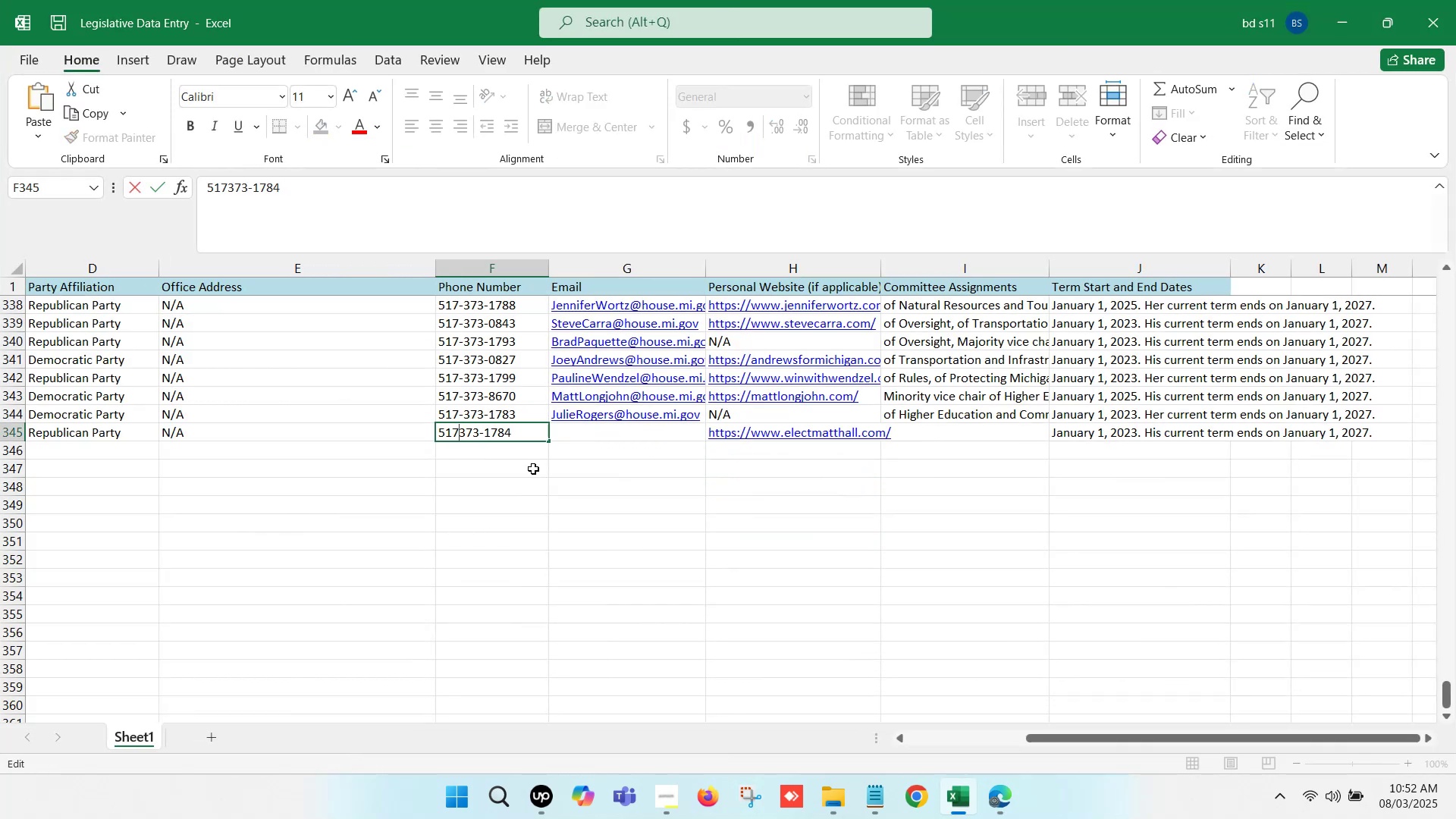 
key(Minus)
 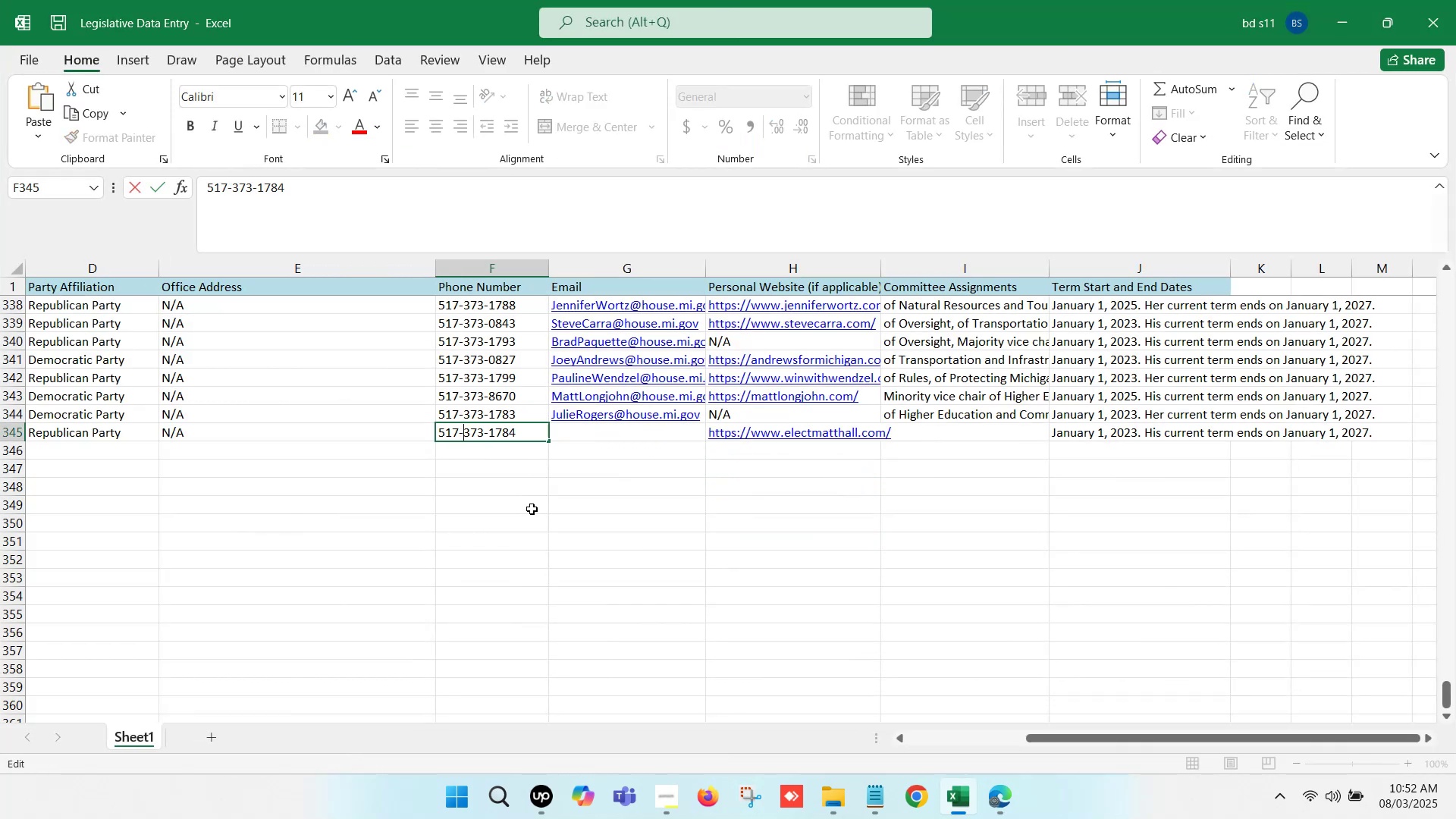 
left_click([532, 509])
 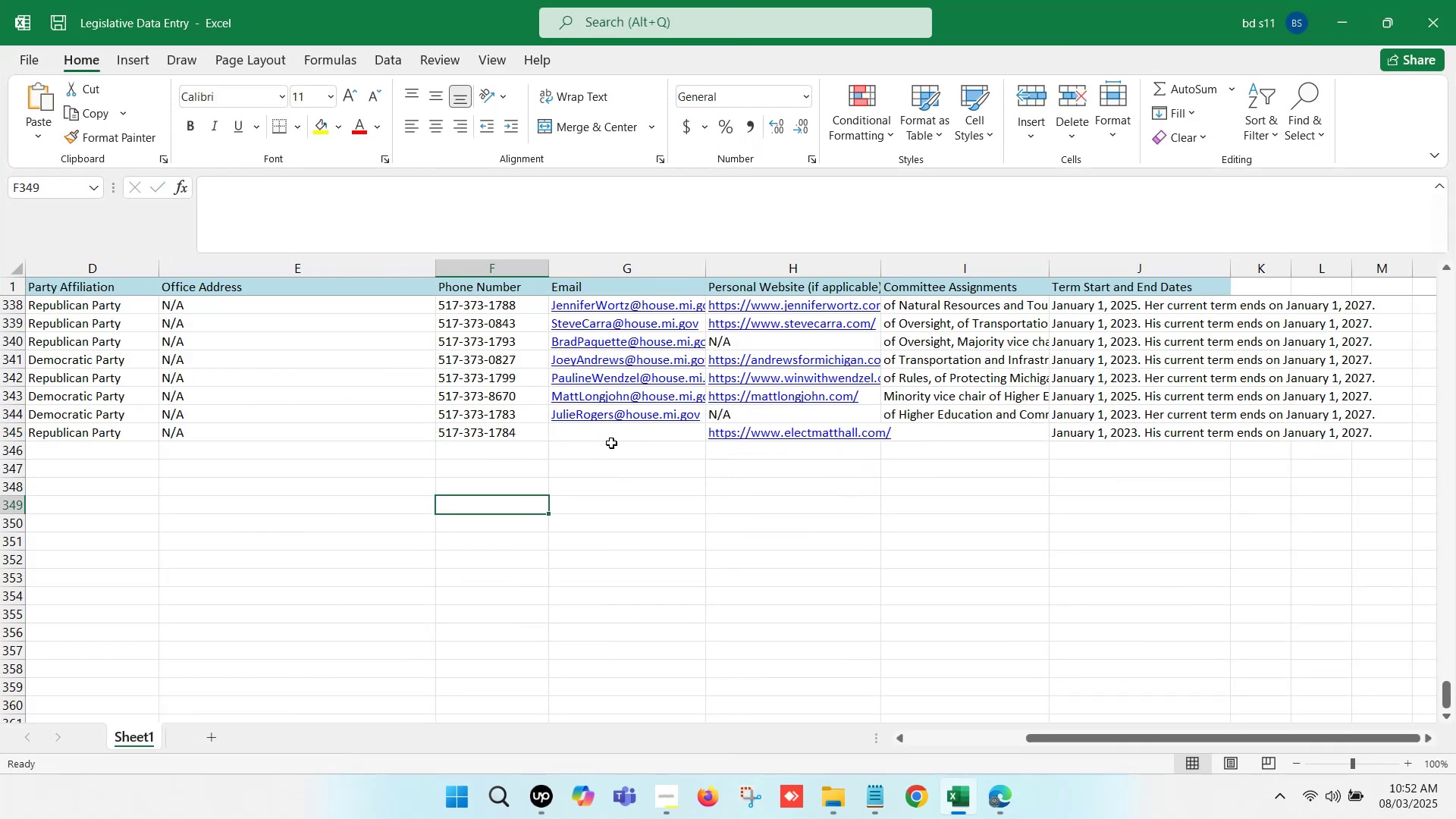 
left_click([619, 432])
 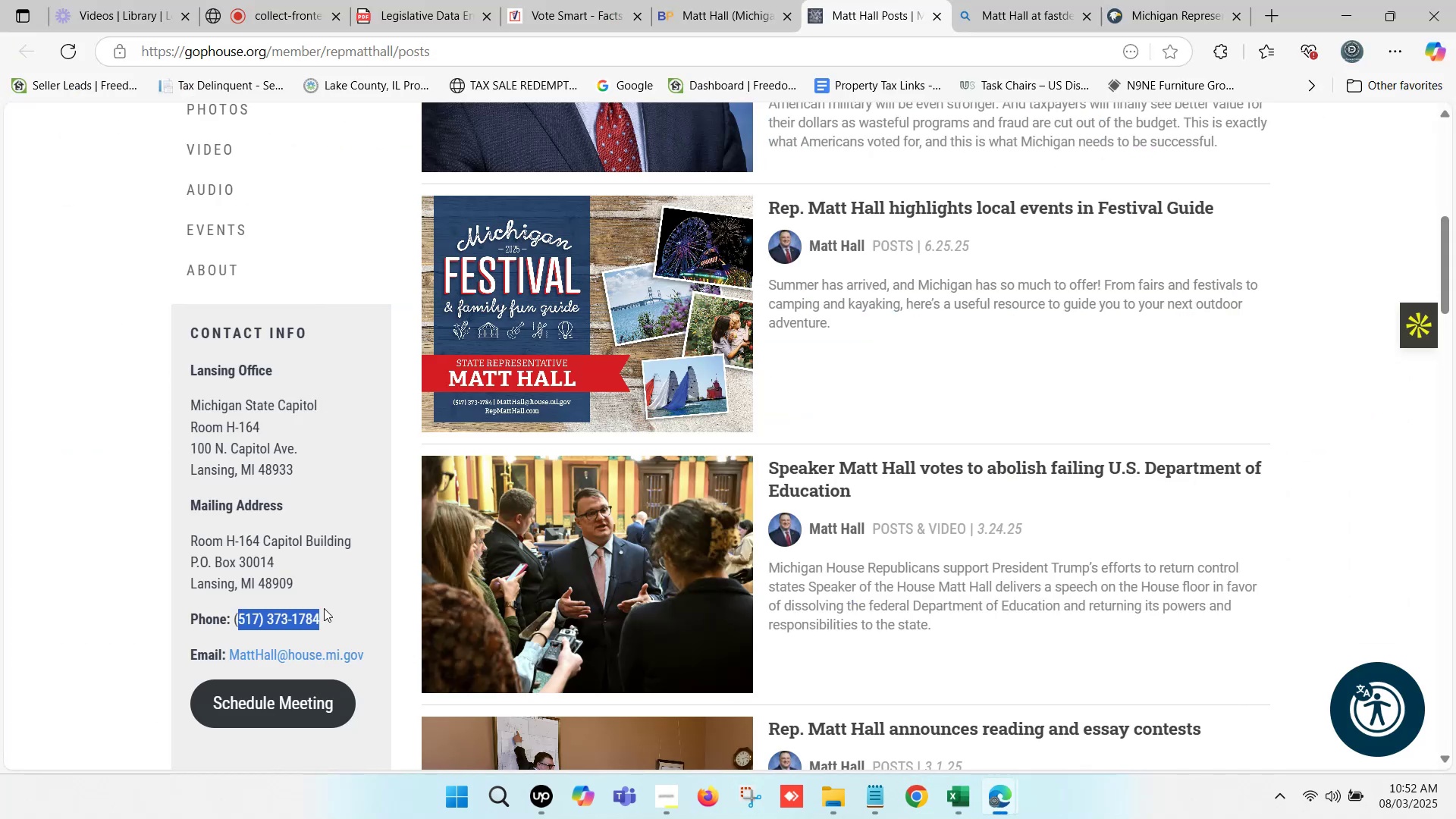 
right_click([338, 654])
 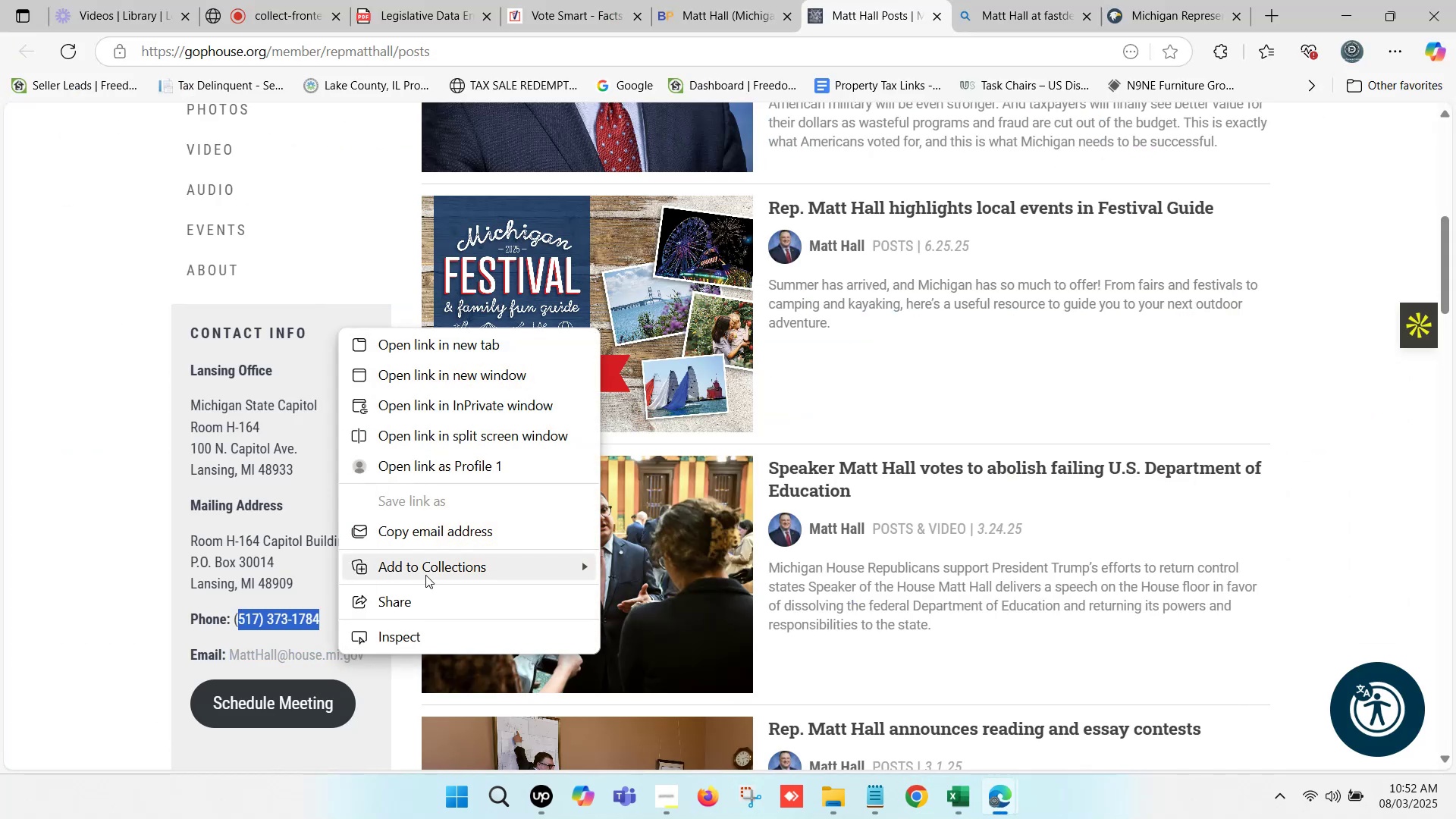 
left_click([454, 532])
 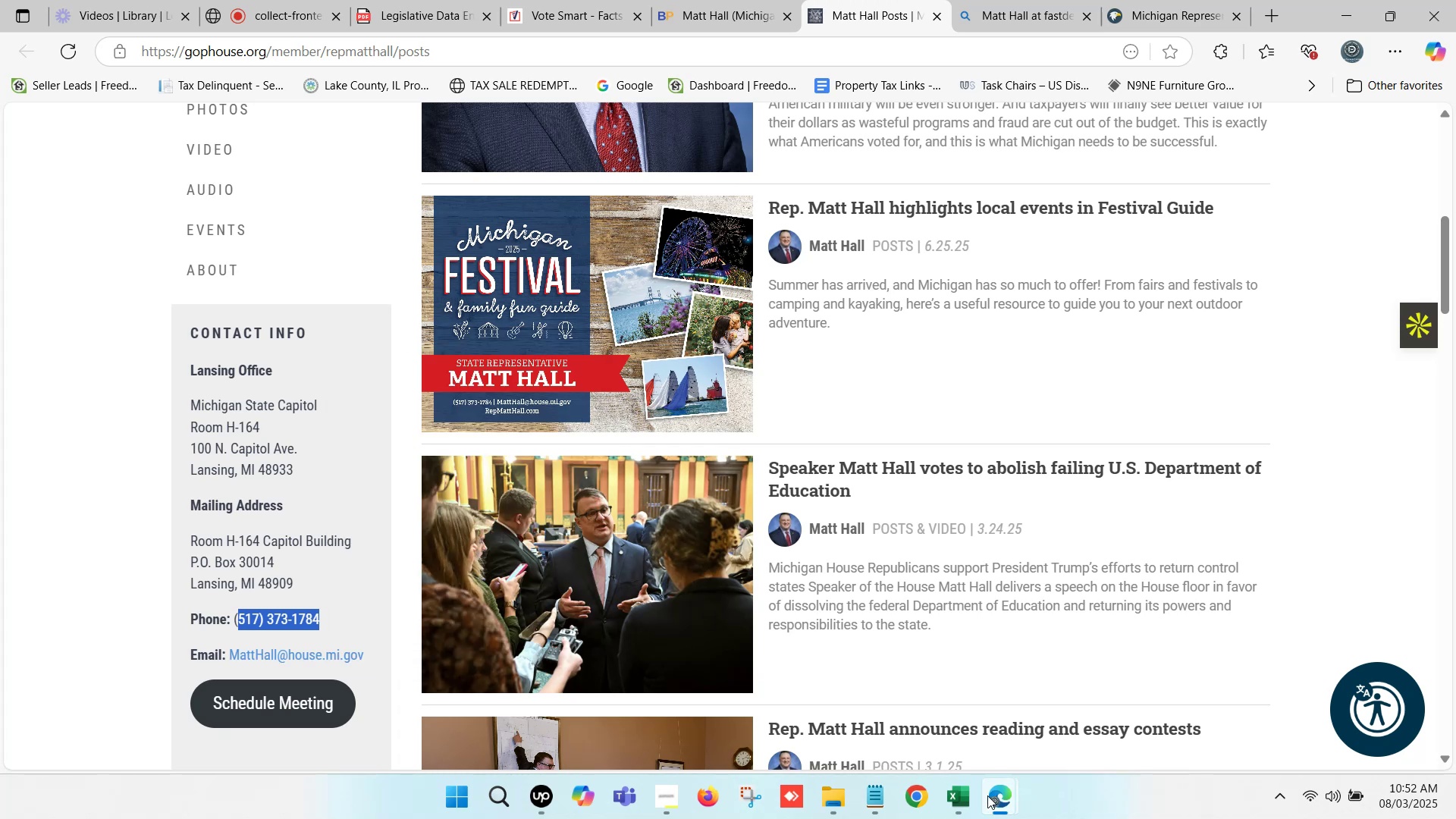 
left_click([959, 792])
 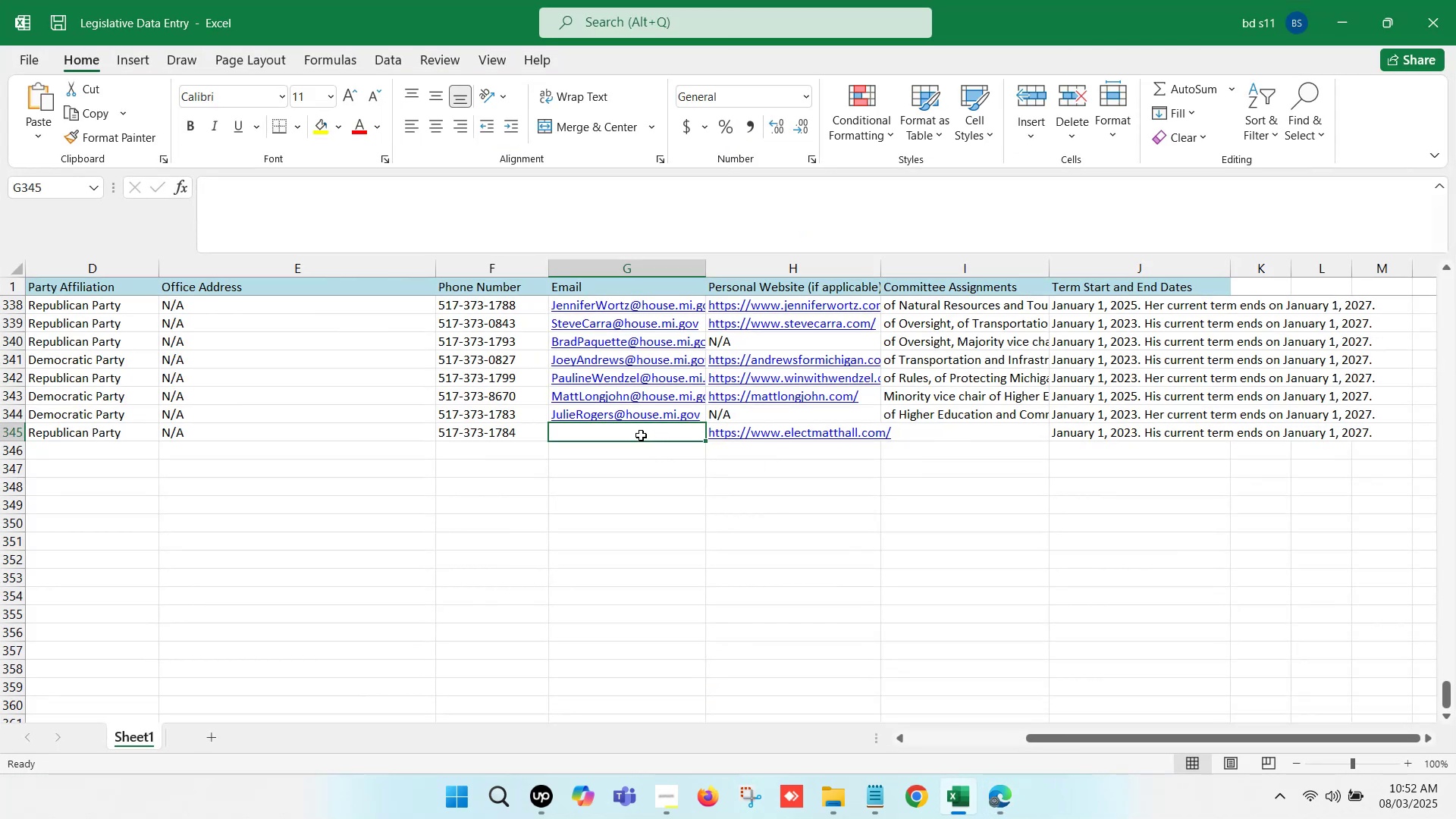 
double_click([636, 432])
 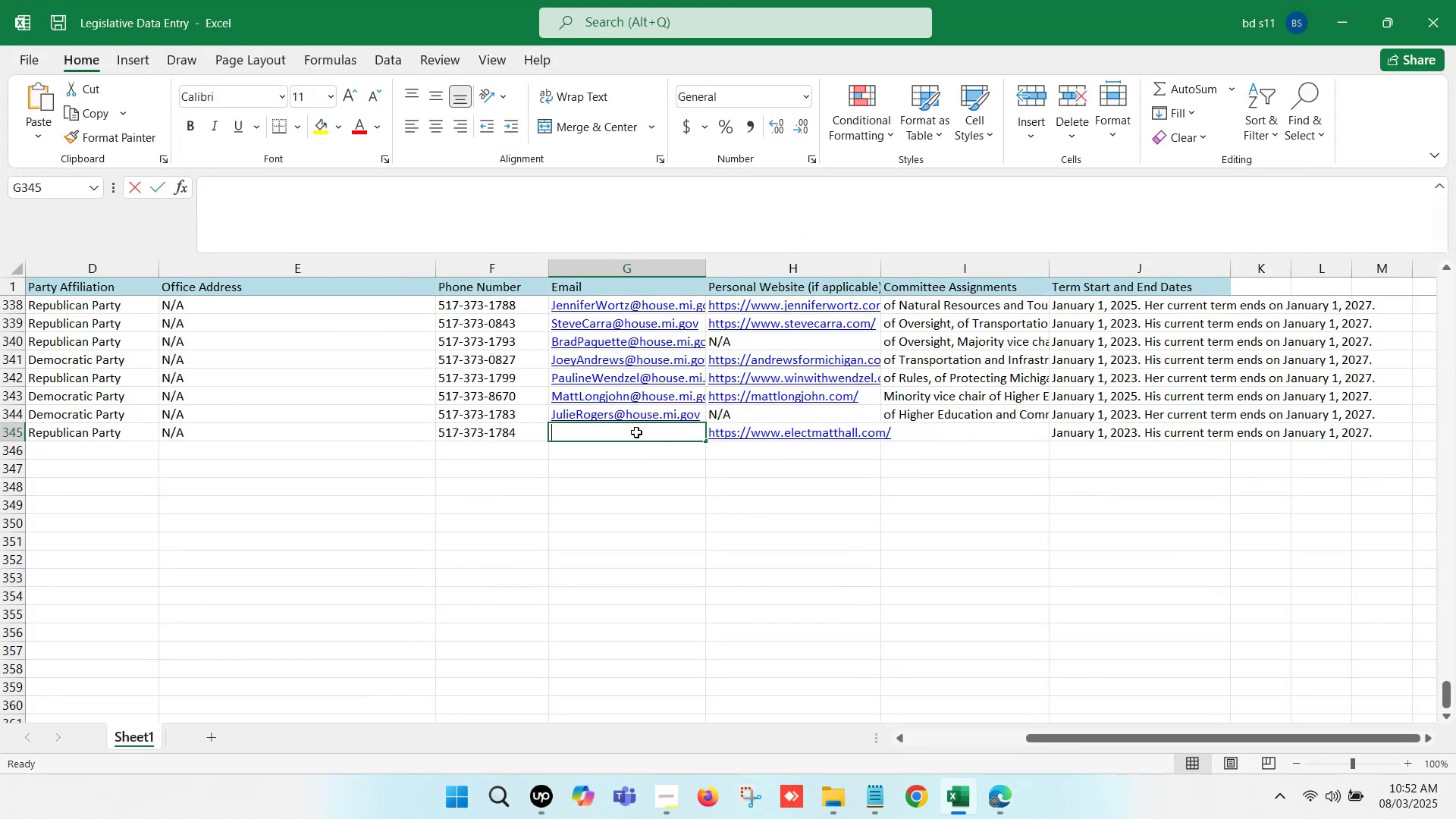 
key(Control+V)
 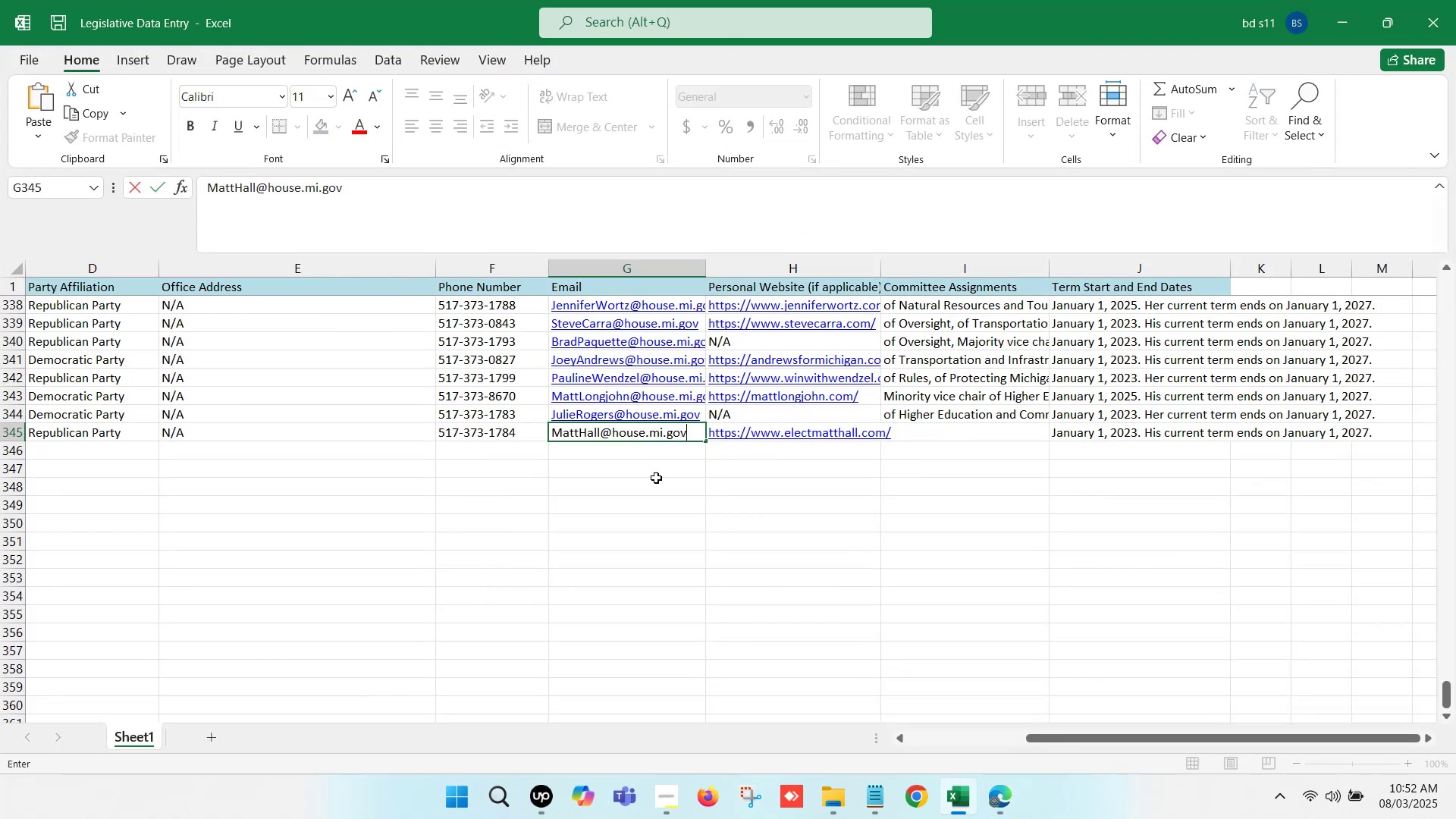 
left_click([656, 478])
 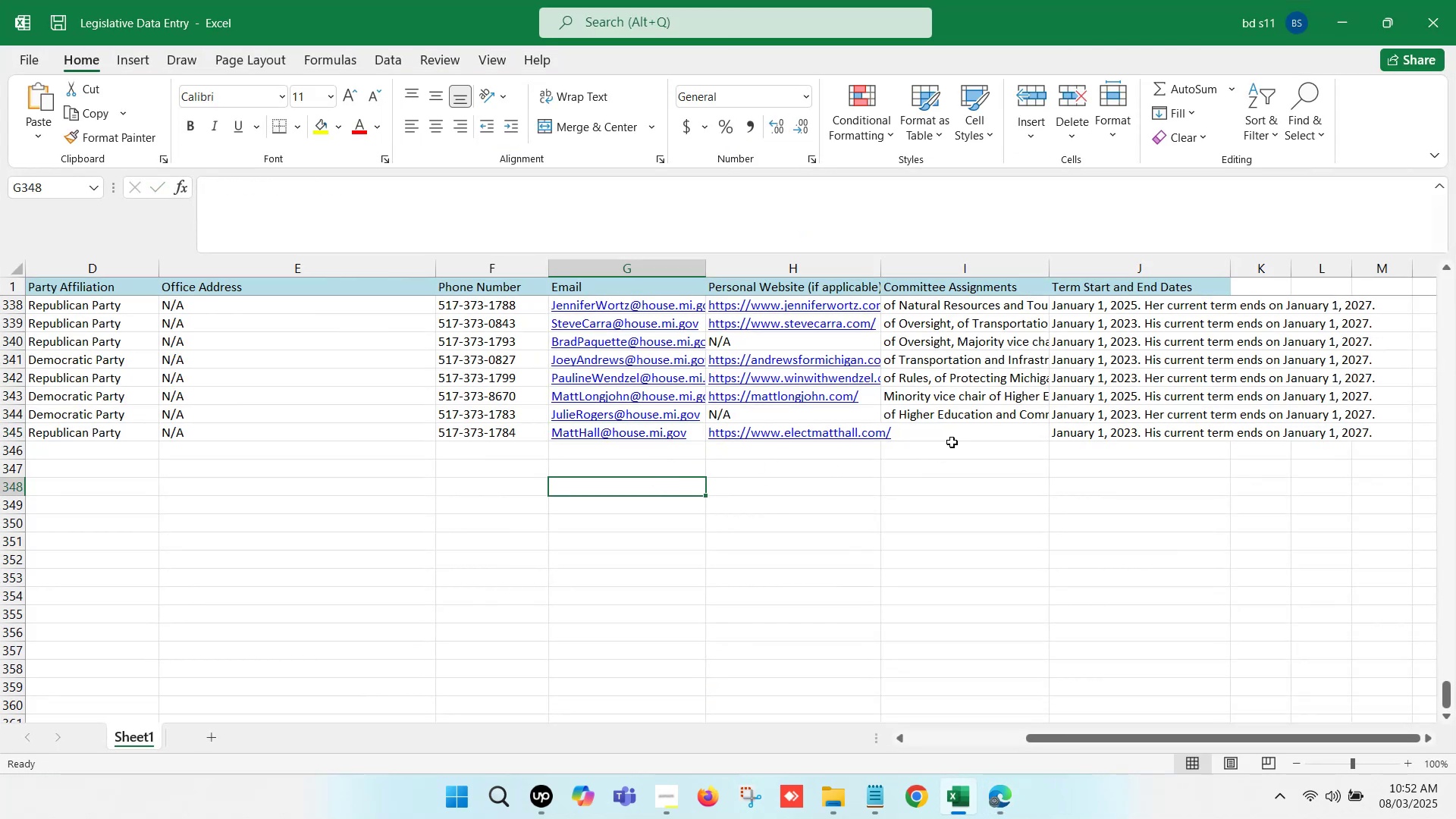 
left_click([956, 434])
 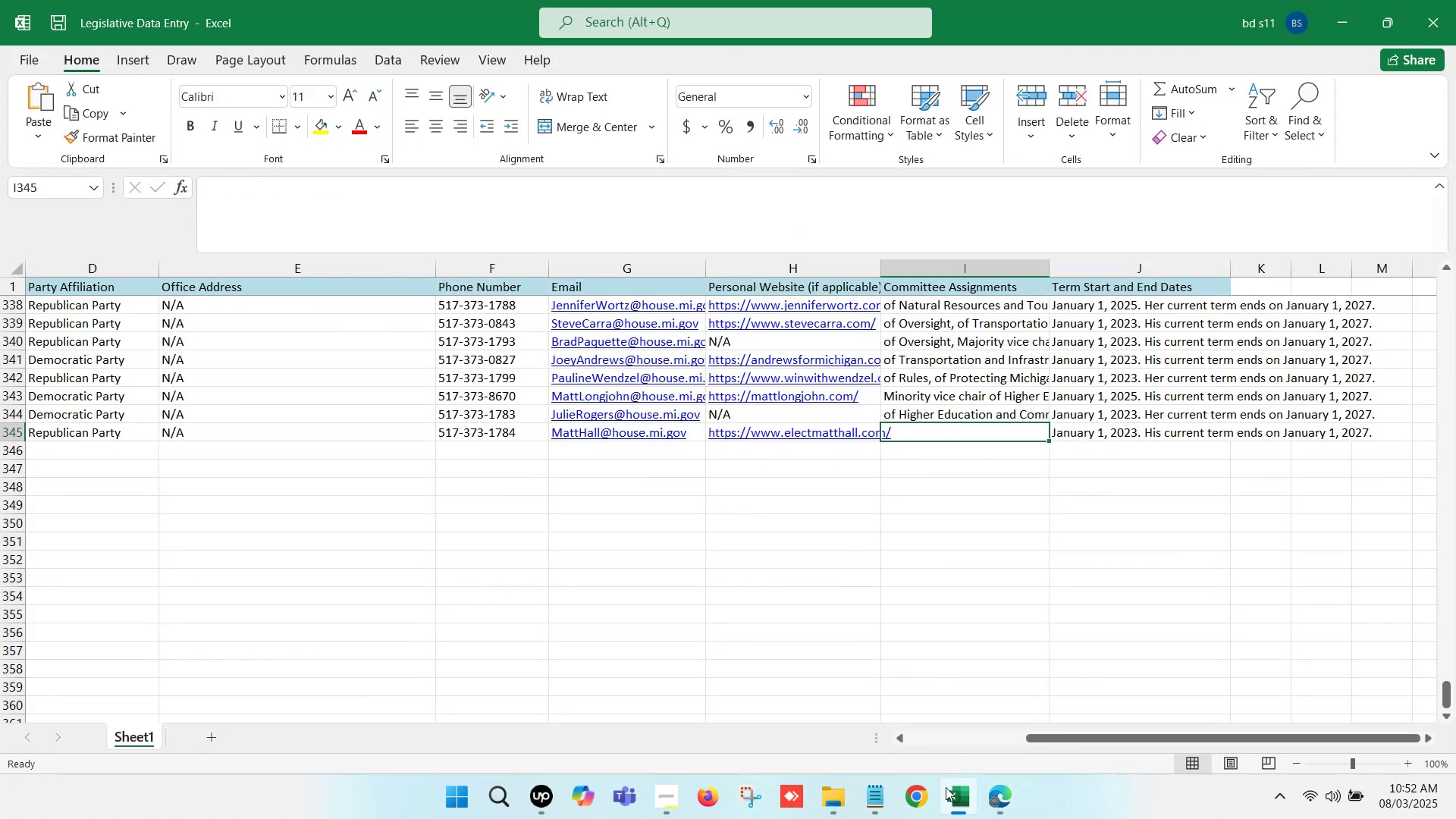 
left_click([953, 812])
 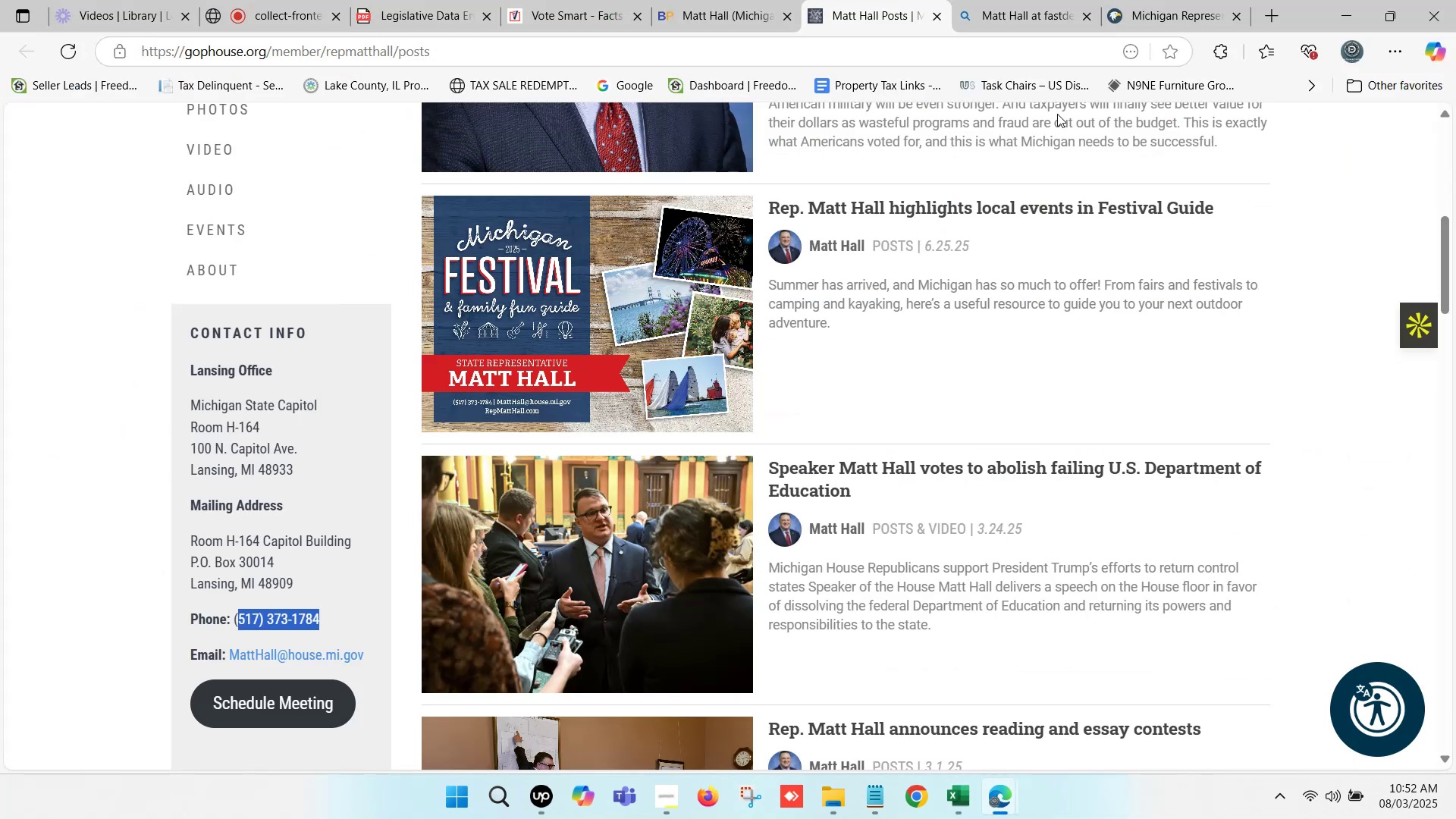 
left_click([1138, 0])
 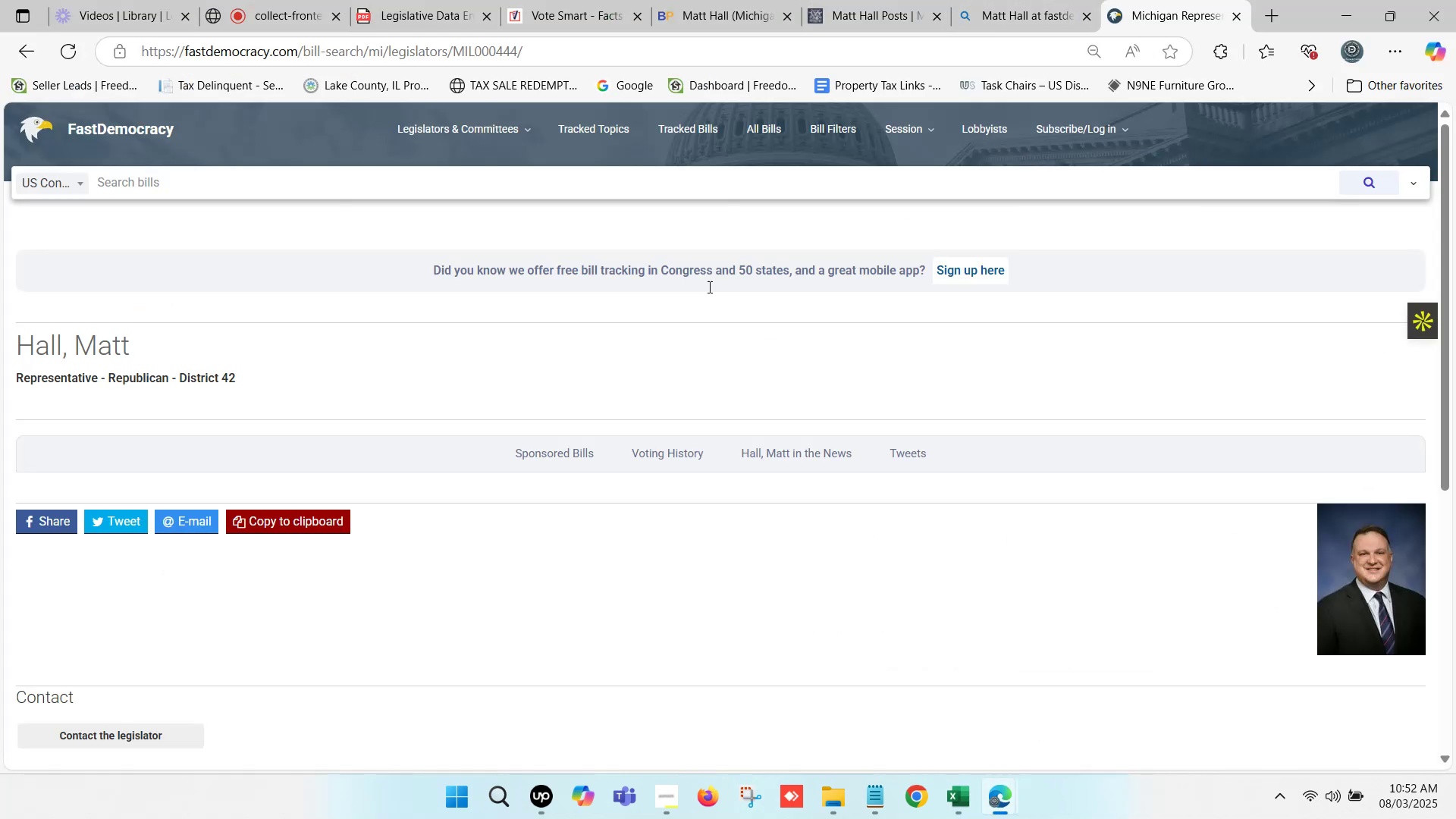 
scroll: coordinate [375, 576], scroll_direction: down, amount: 5.0
 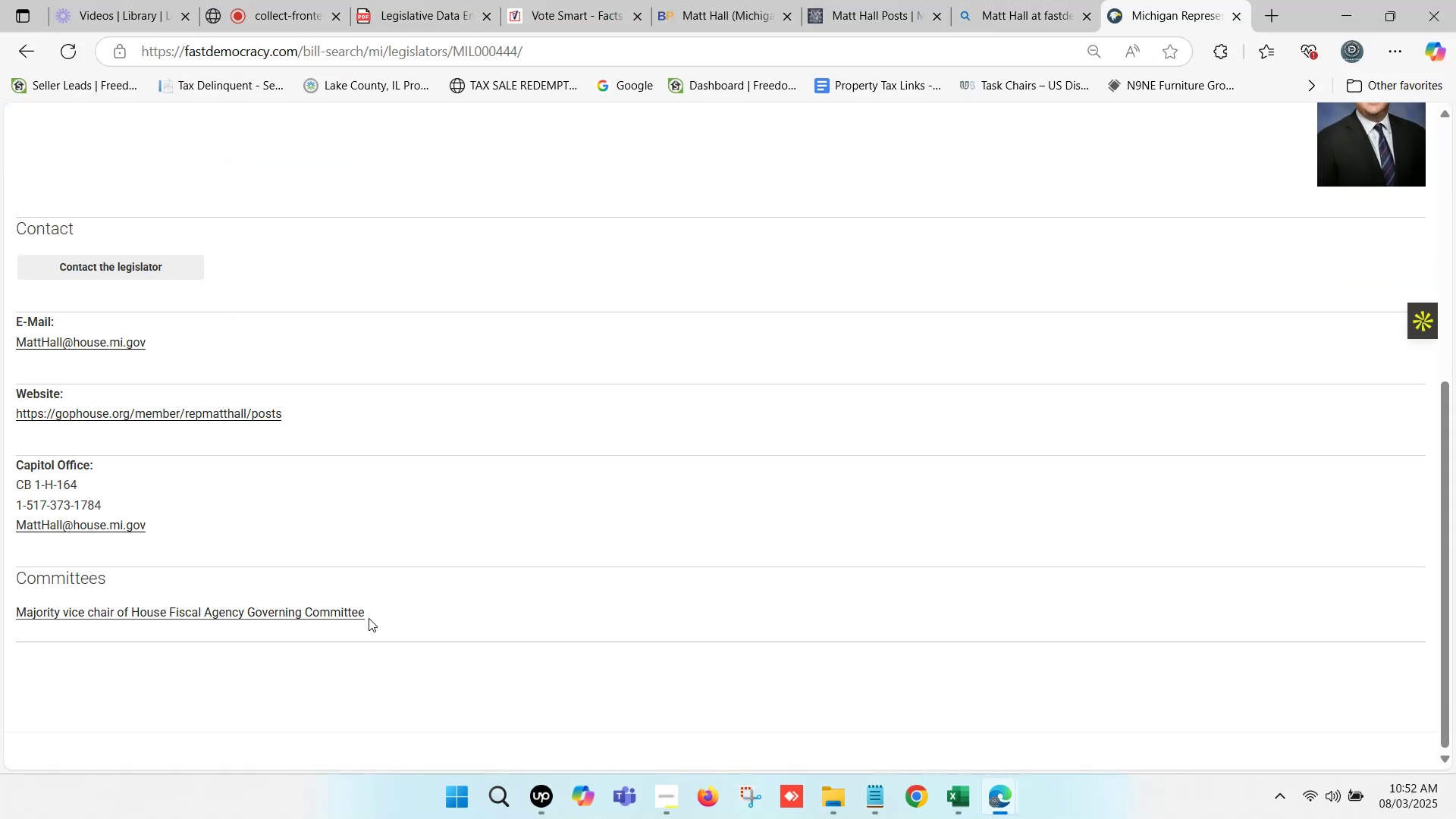 
left_click_drag(start_coordinate=[405, 609], to_coordinate=[19, 623])
 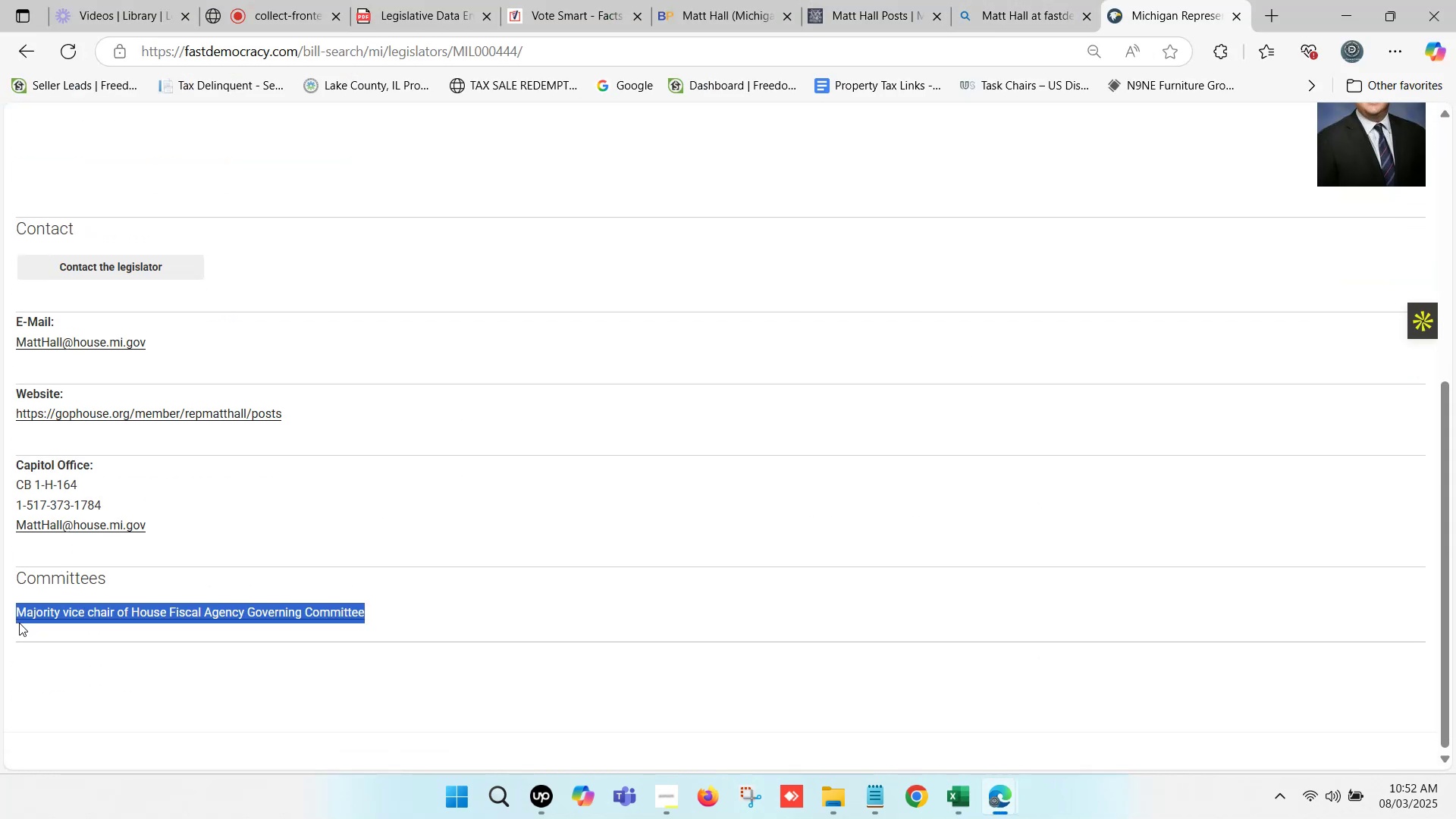 
key(Control+C)
 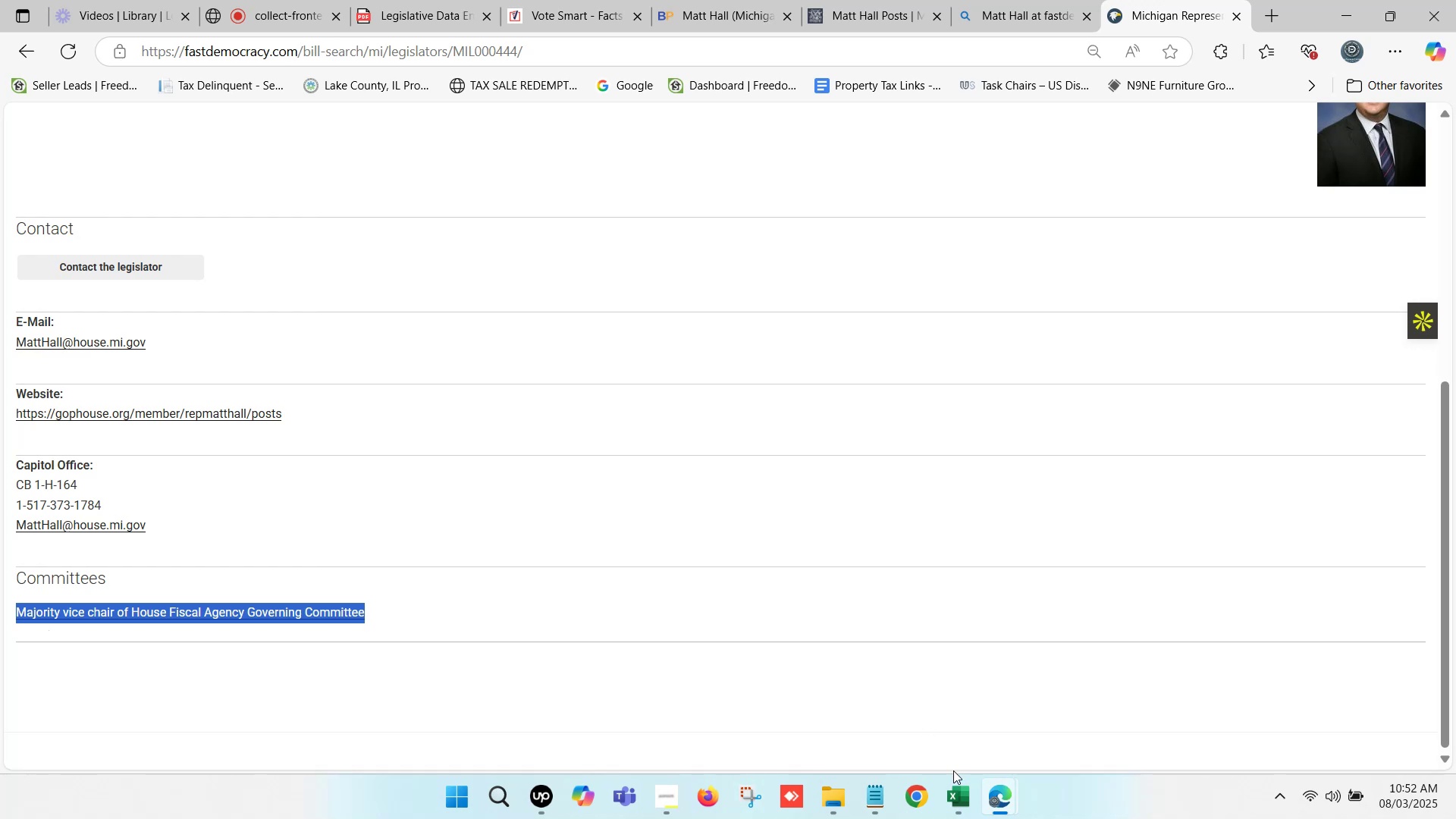 
left_click([952, 795])
 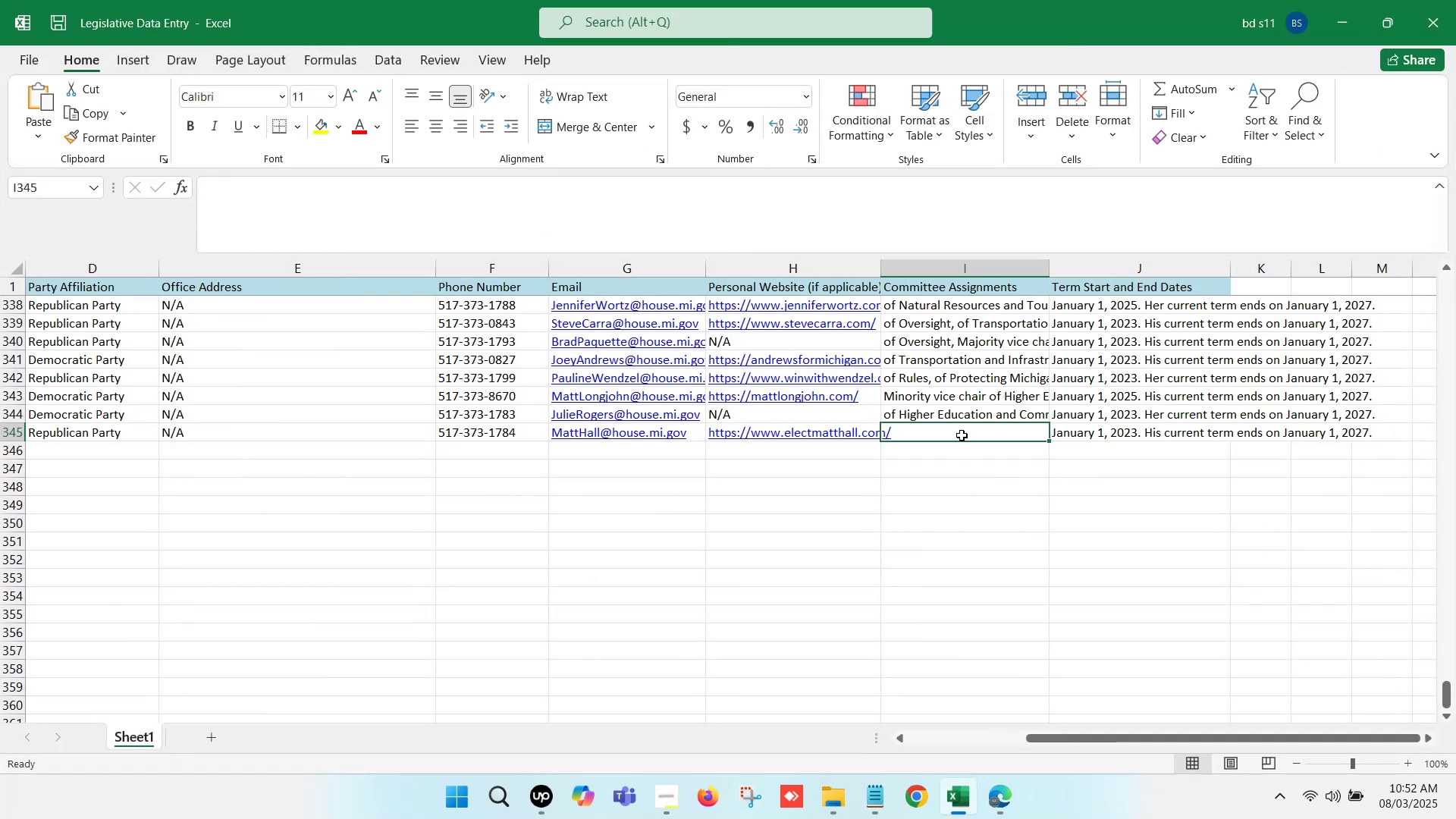 
double_click([962, 435])
 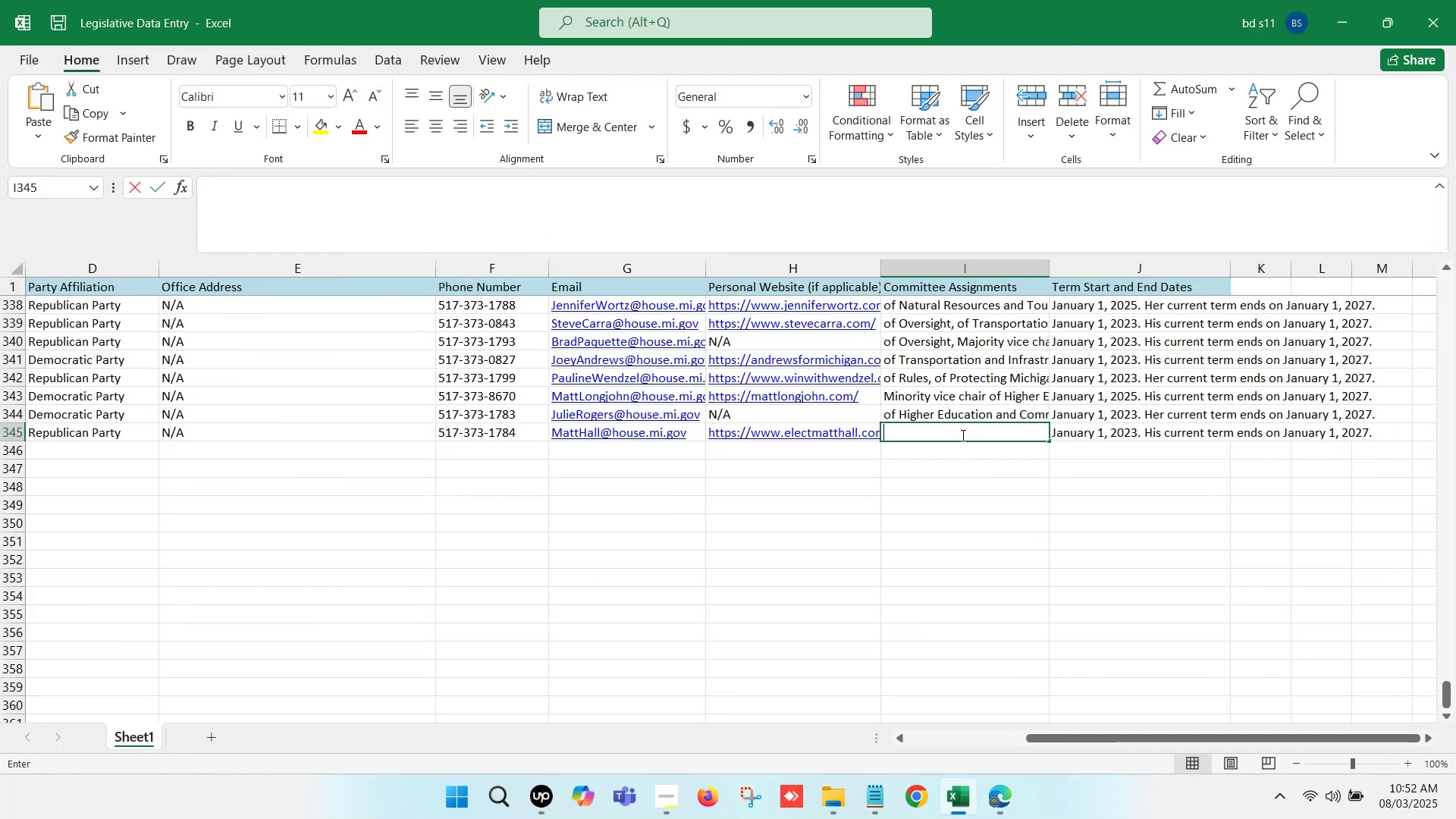 
key(Control+V)
 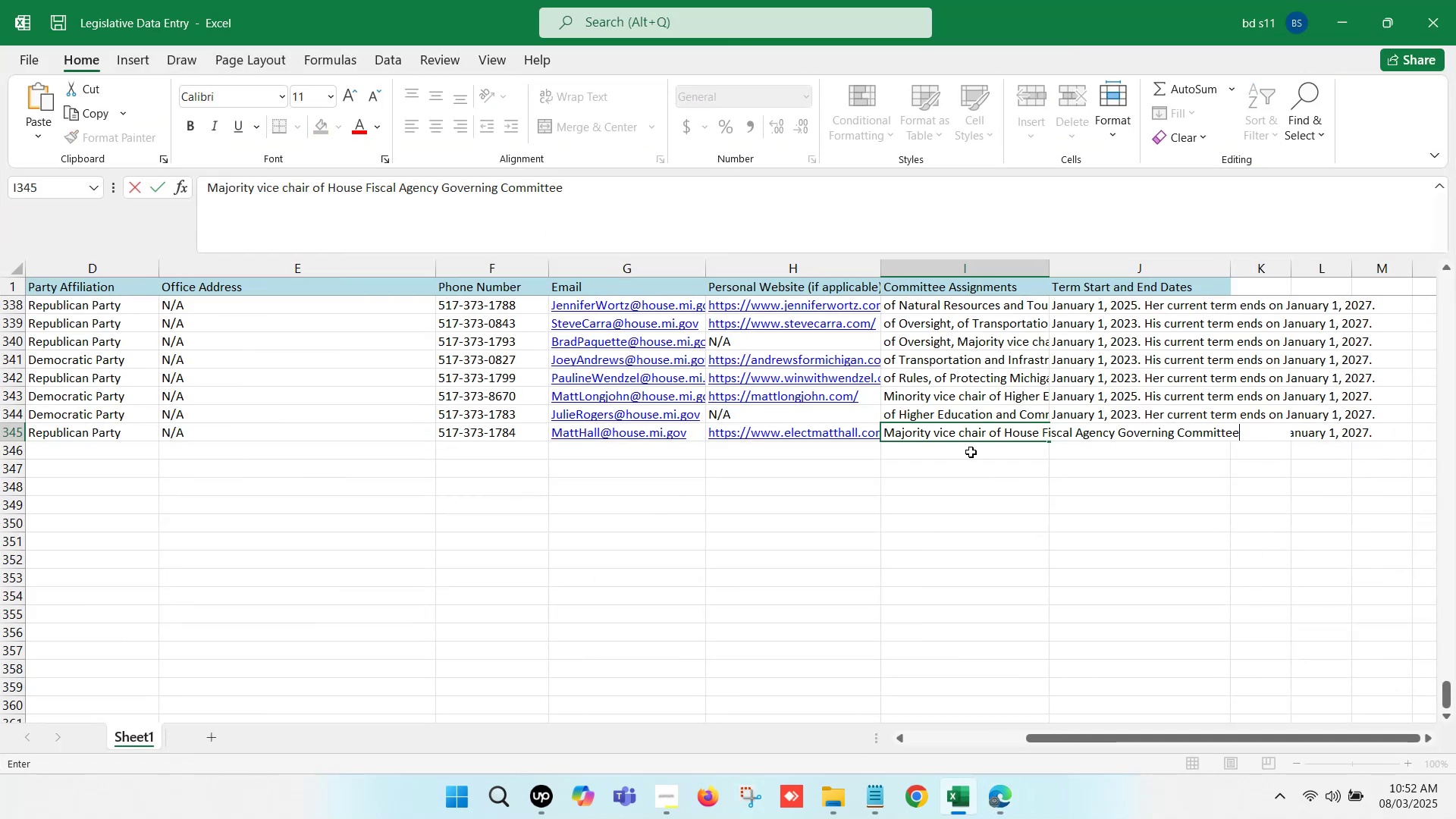 
left_click([971, 452])
 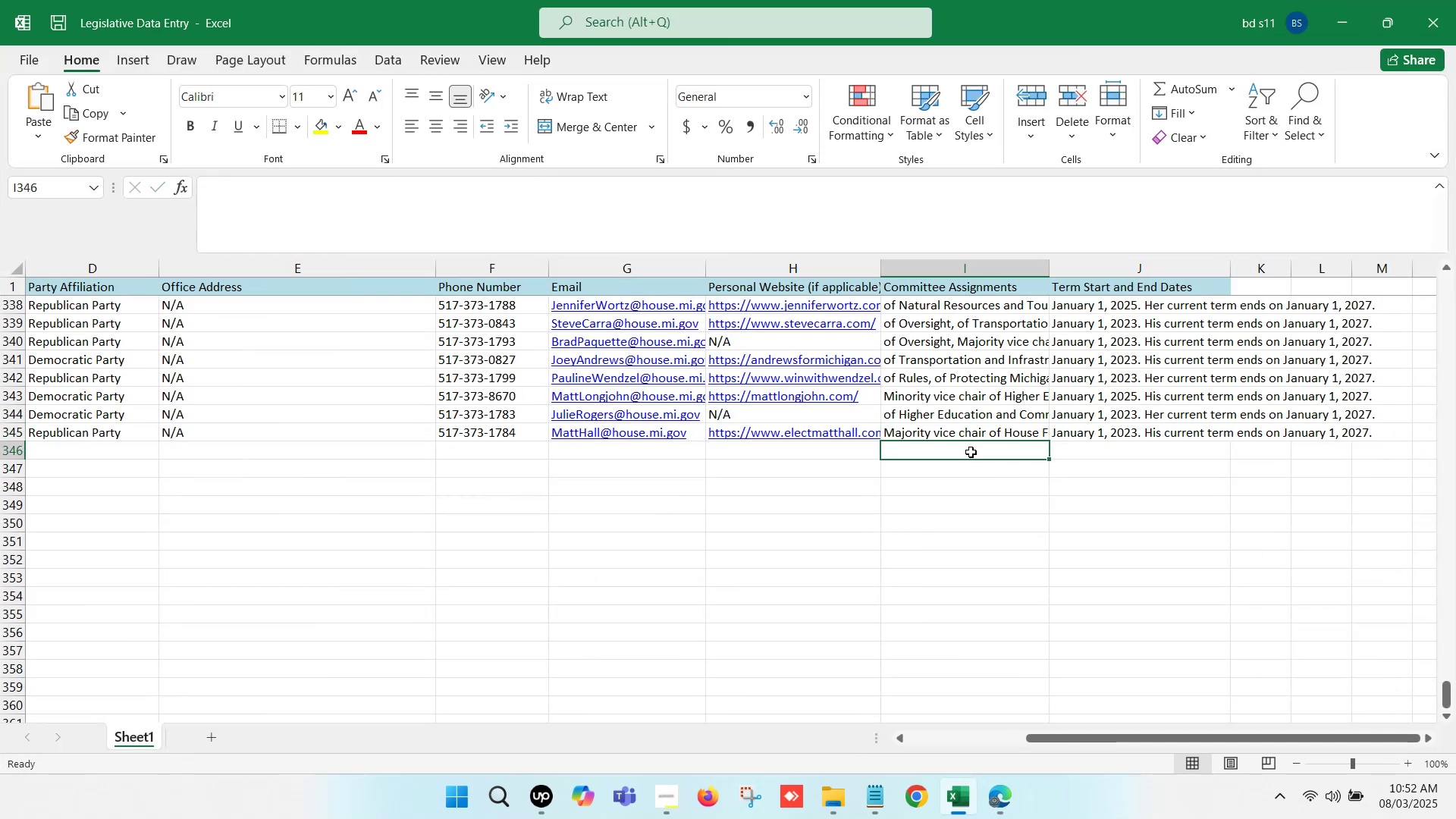 
hold_key(key=ArrowLeft, duration=1.16)
 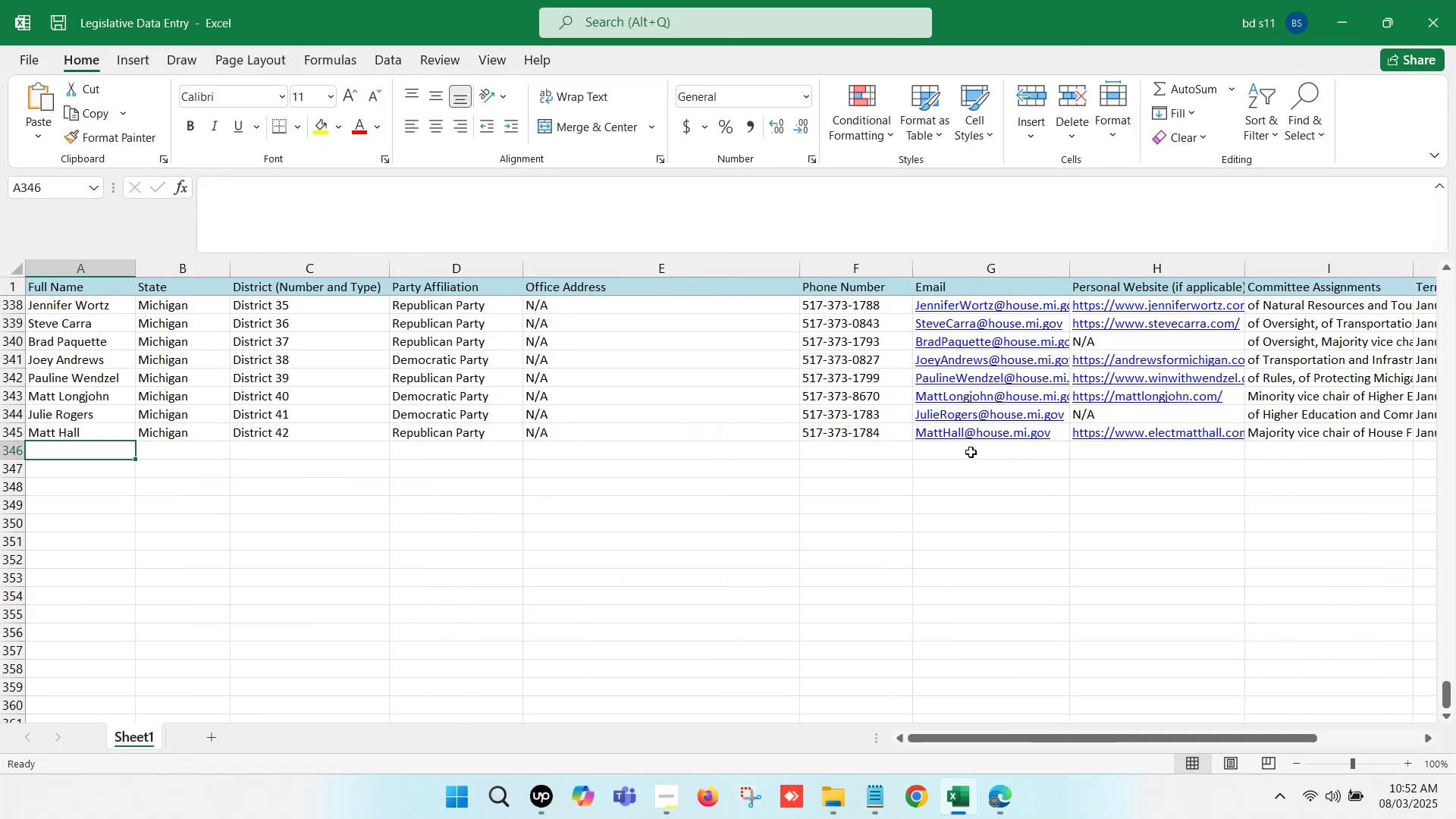 
key(Control+S)
 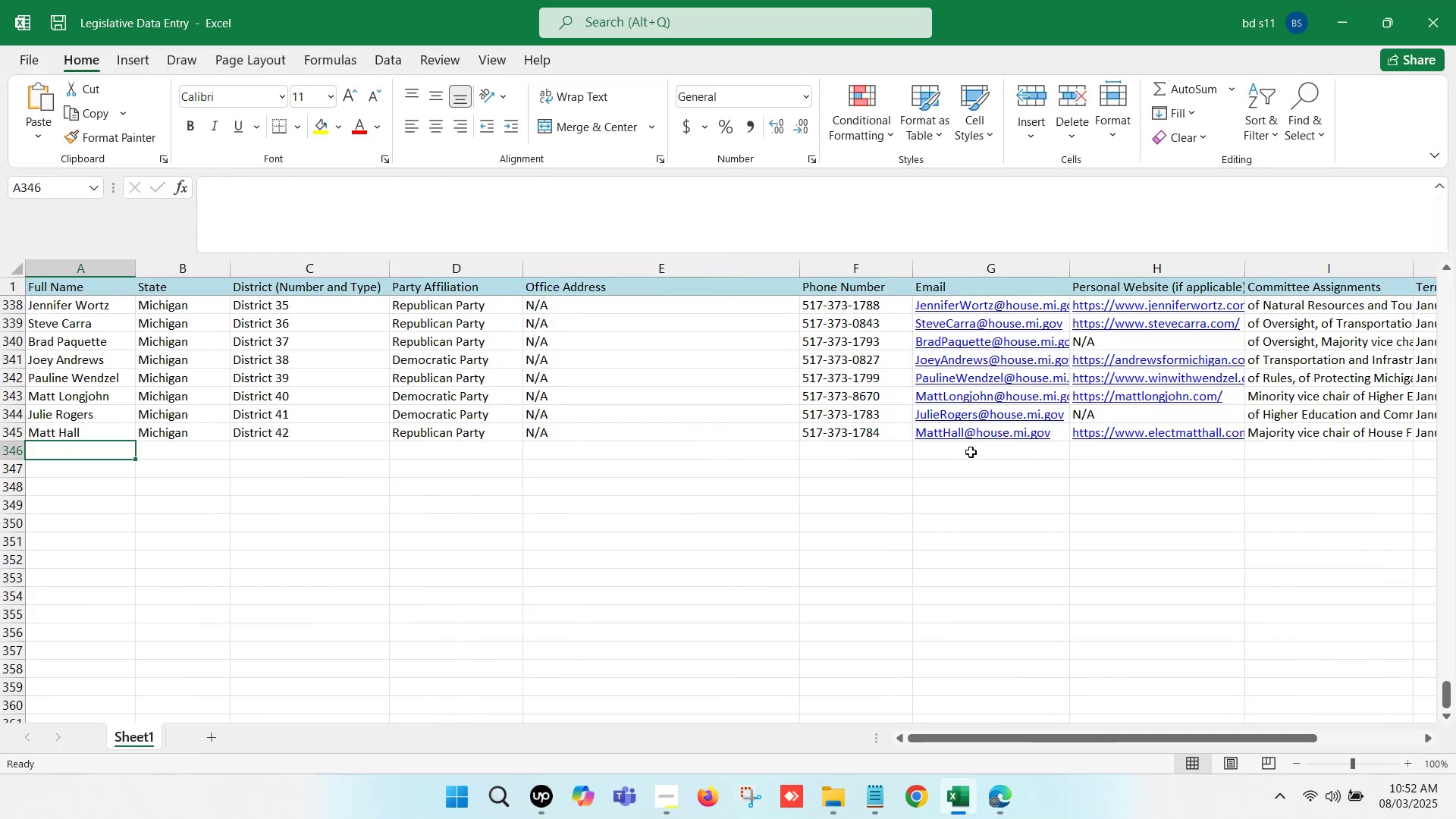 
key(Control+S)
 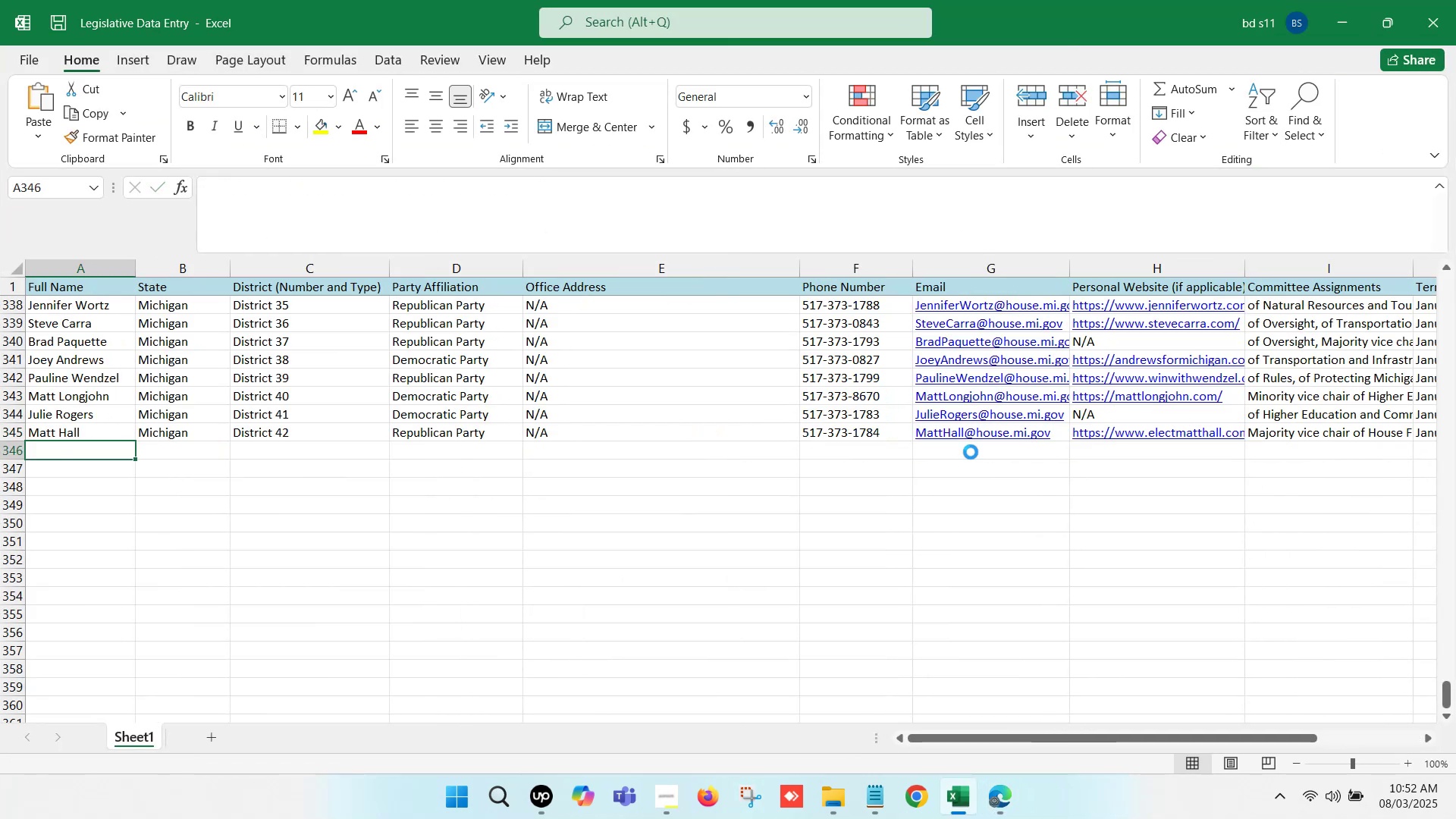 
key(Control+S)
 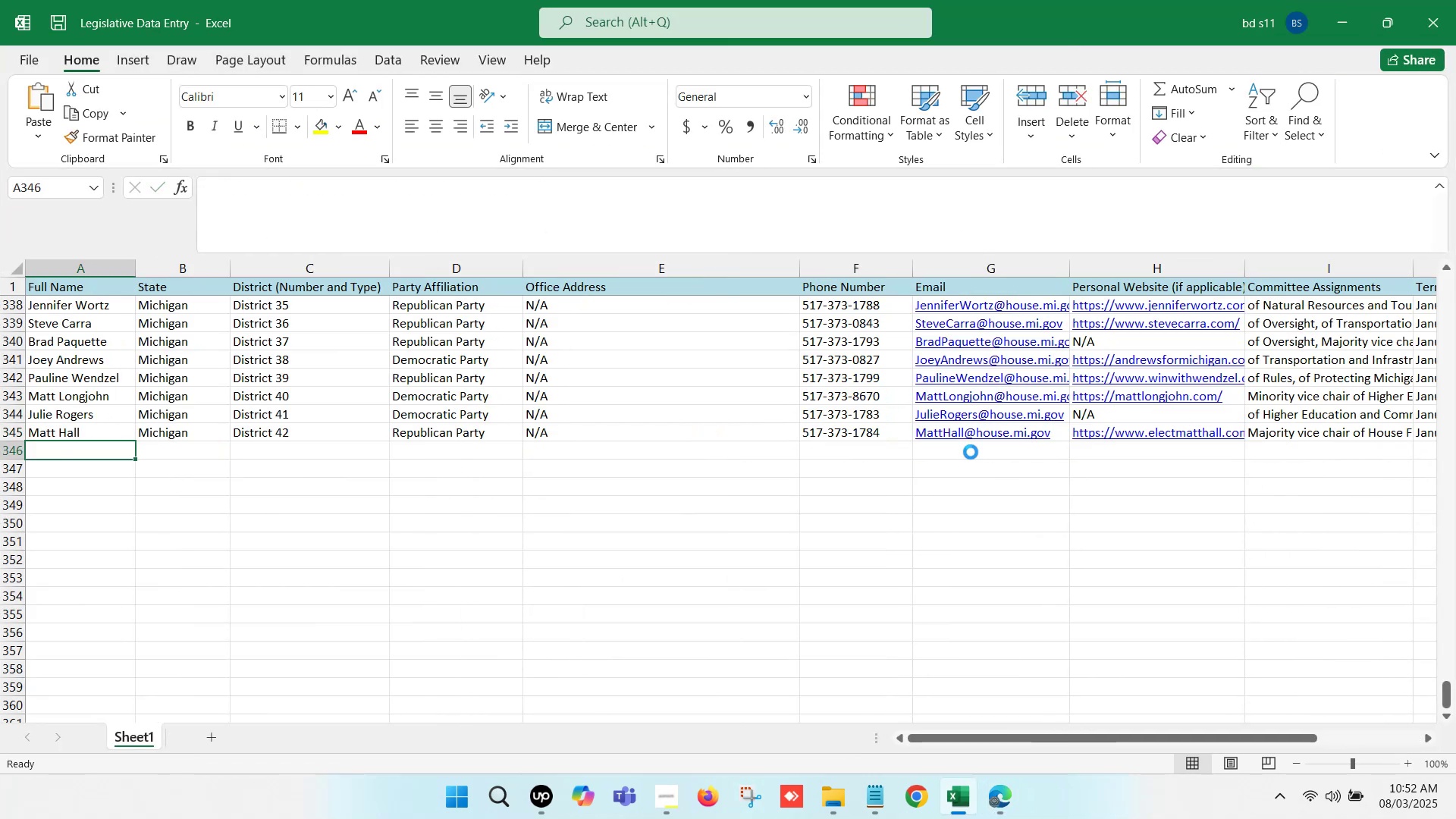 
key(Control+S)
 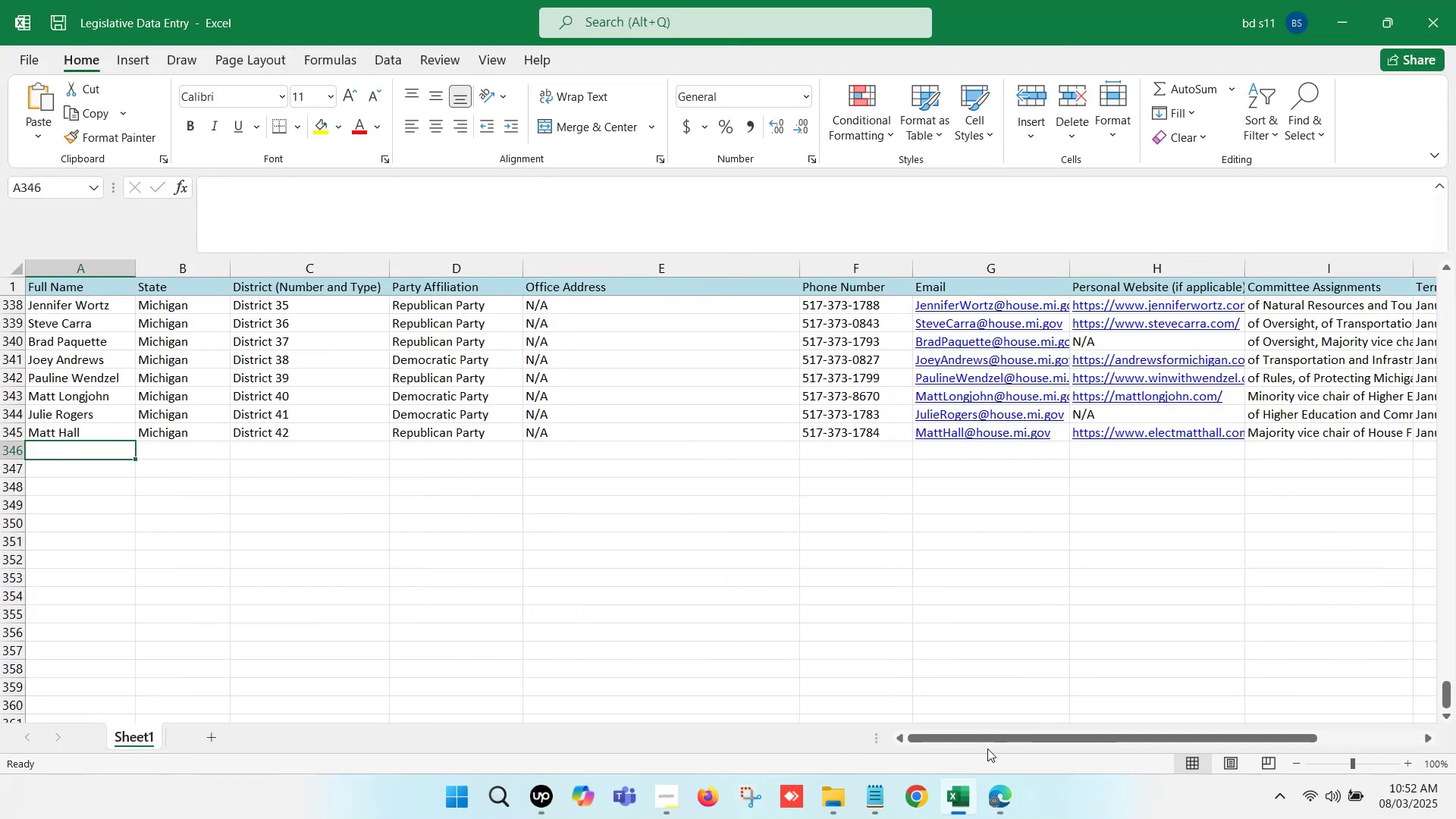 
left_click([965, 805])
 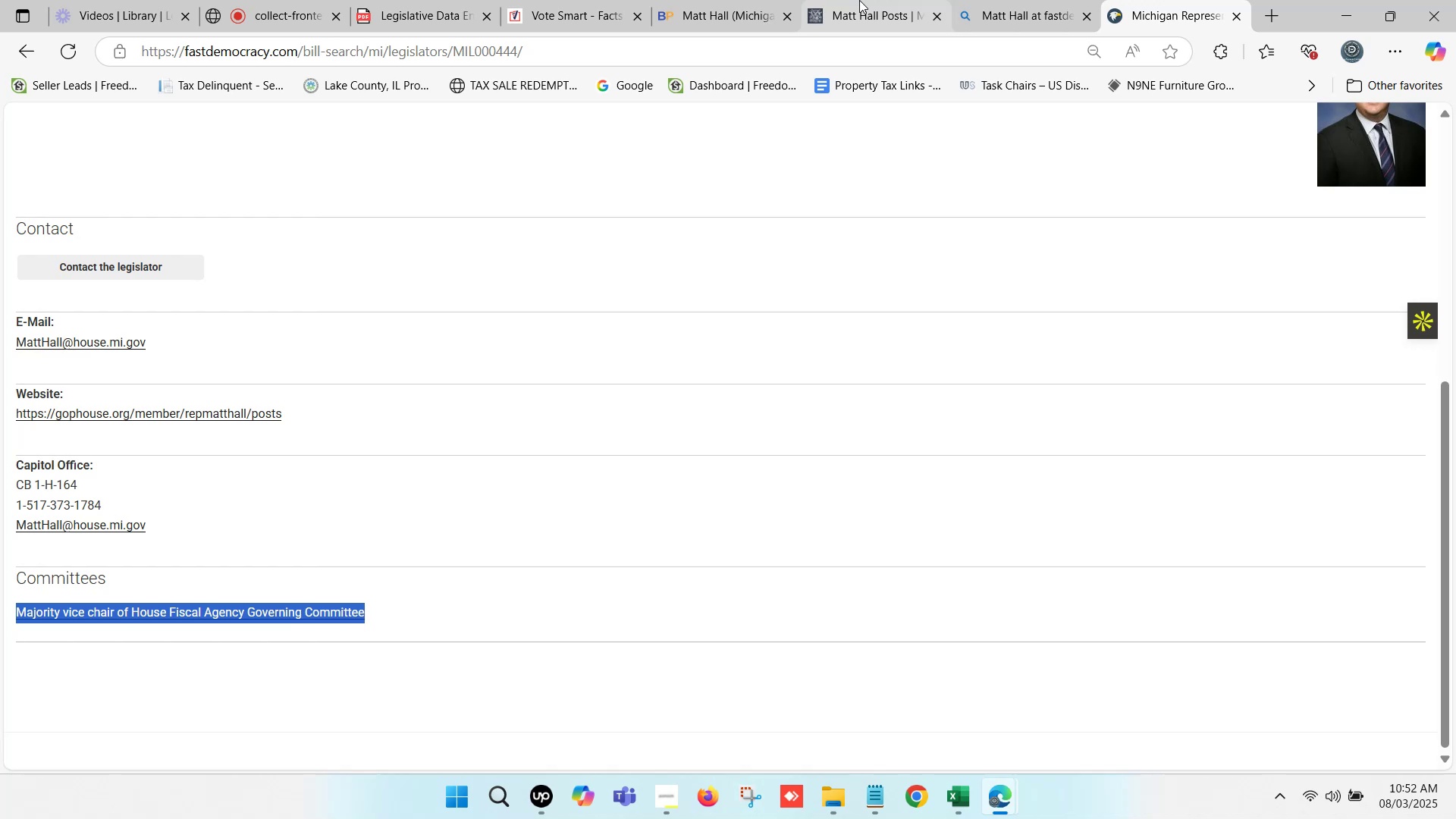 
left_click([859, 0])
 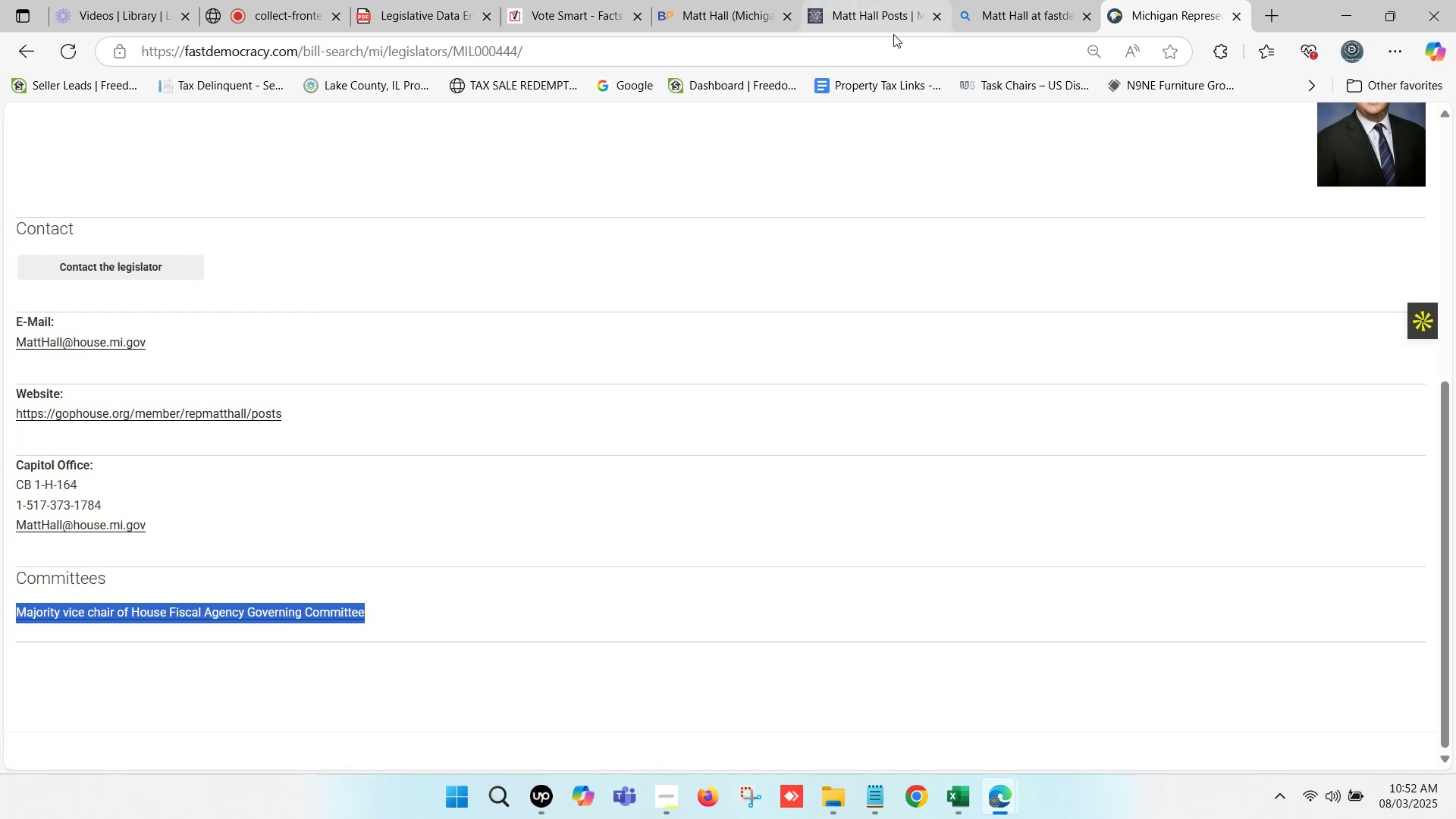 
left_click([937, 24])
 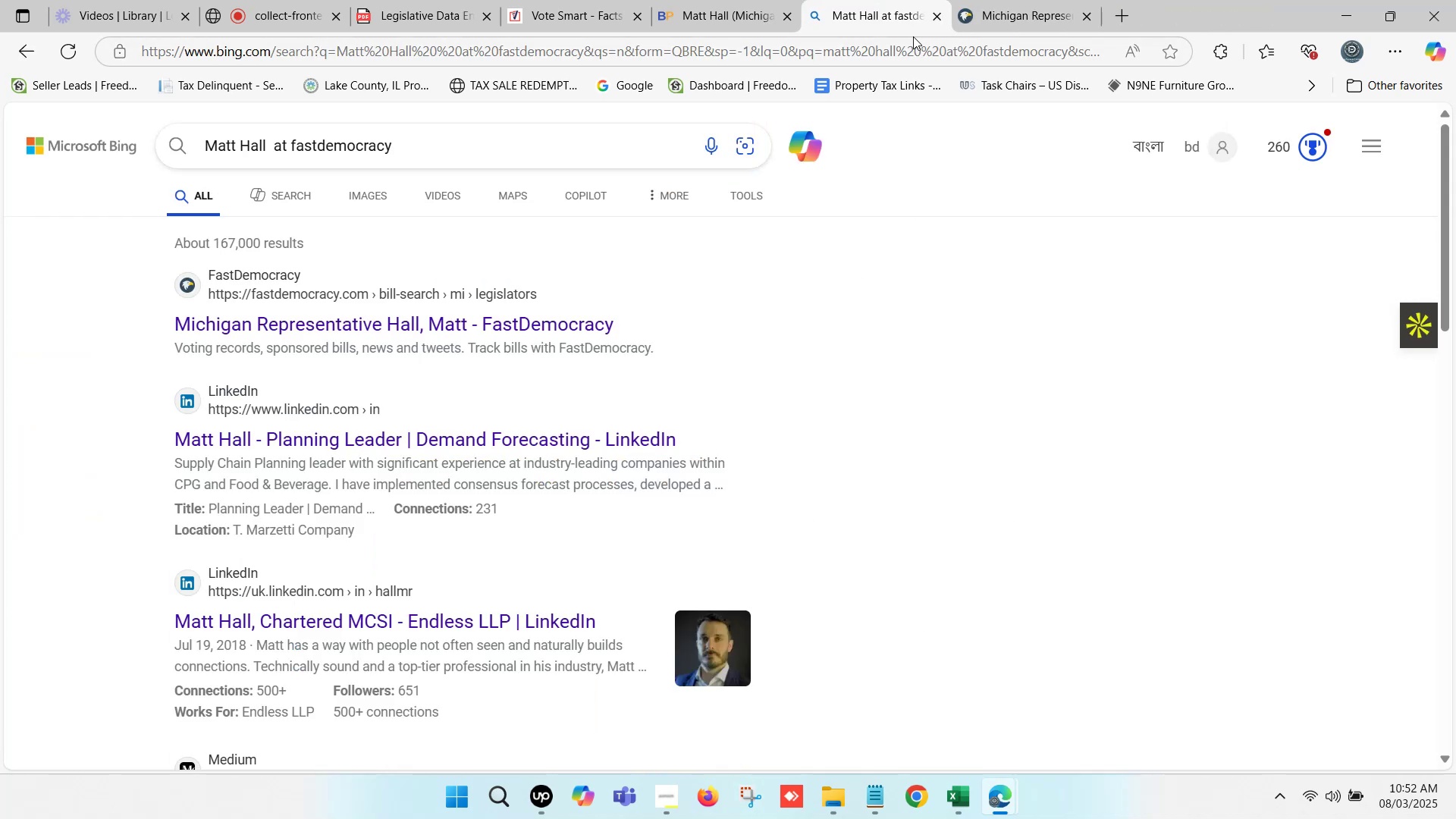 
left_click([1040, 3])
 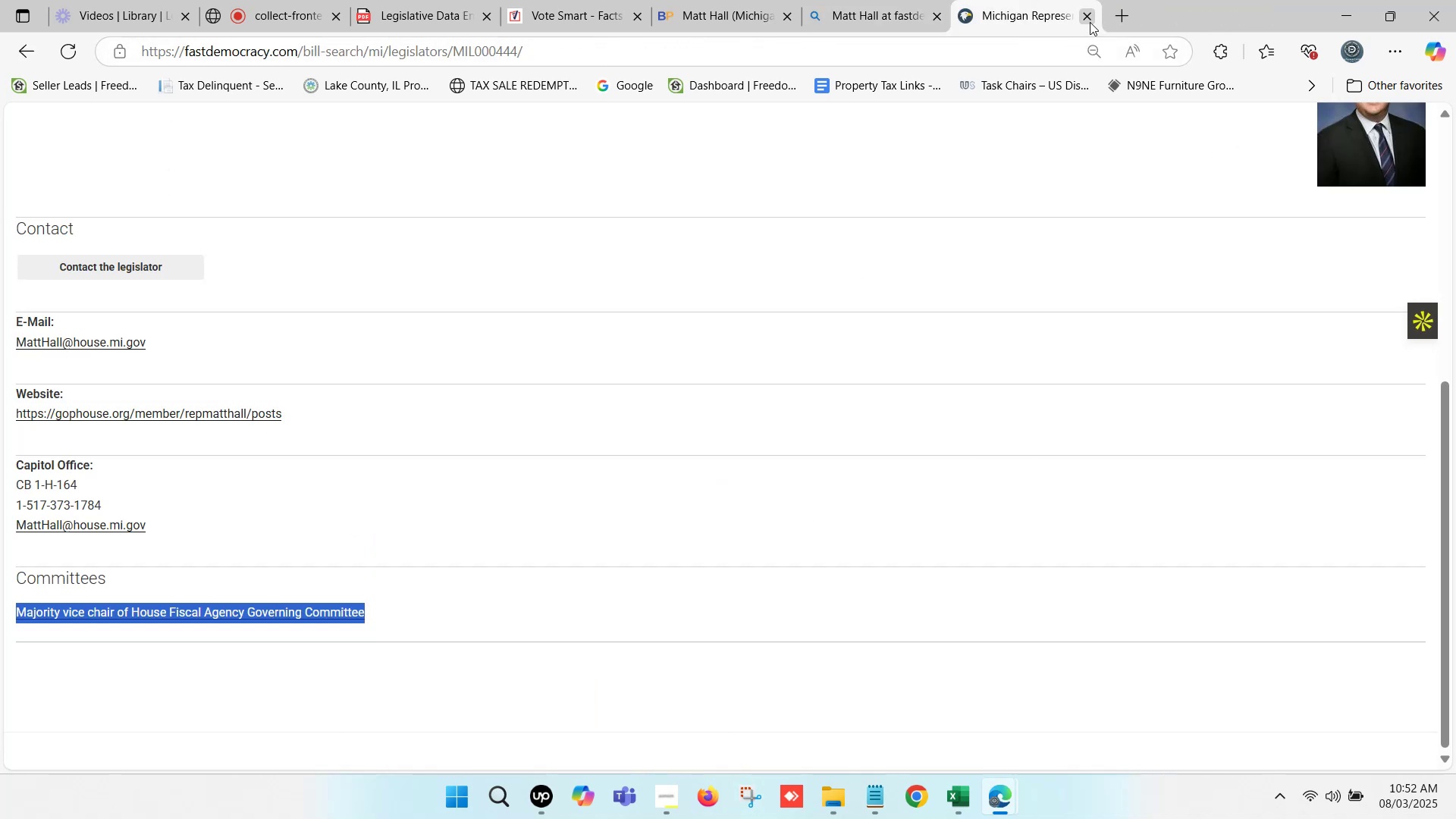 
left_click([1090, 21])
 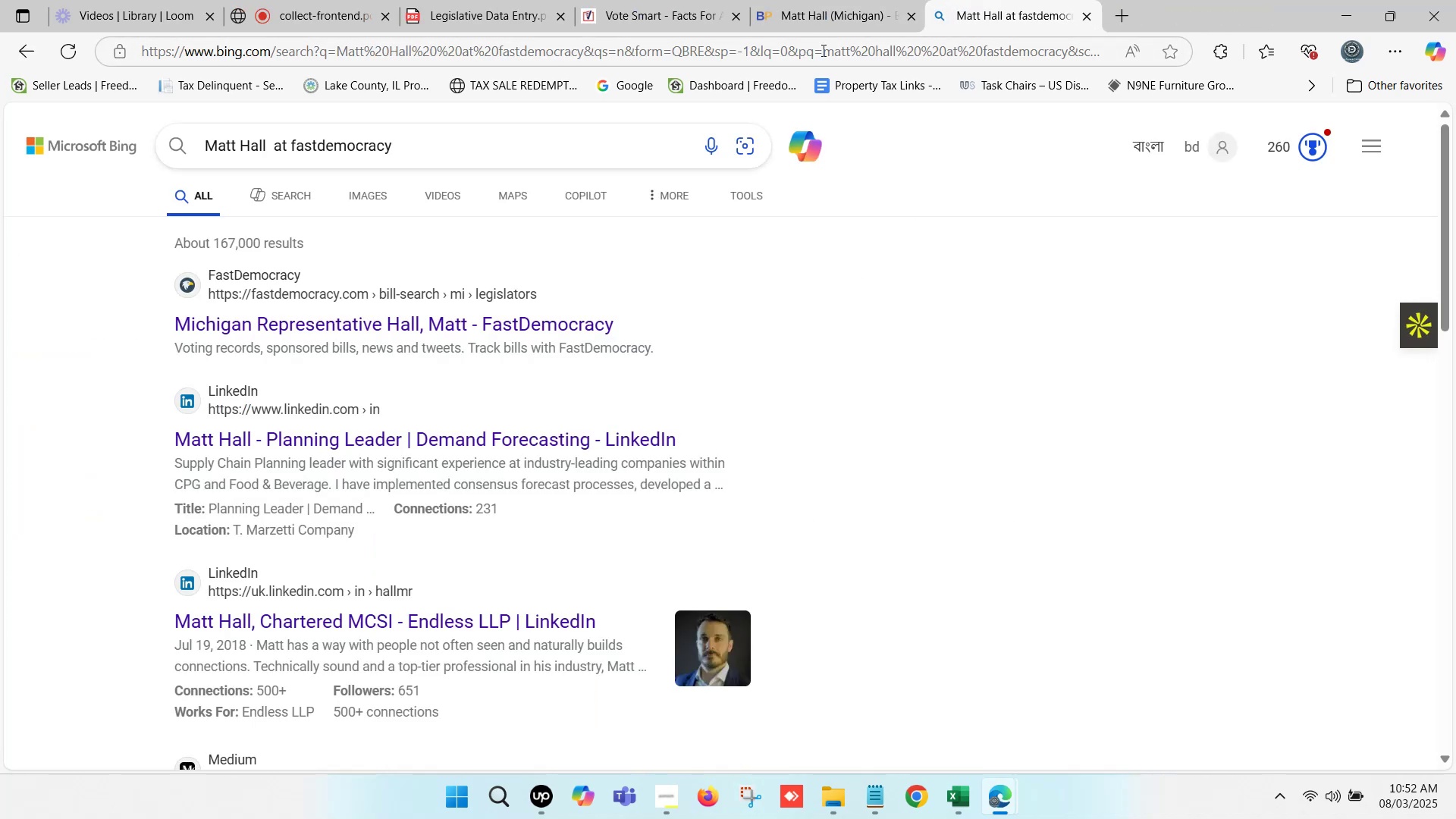 
left_click([667, 0])
 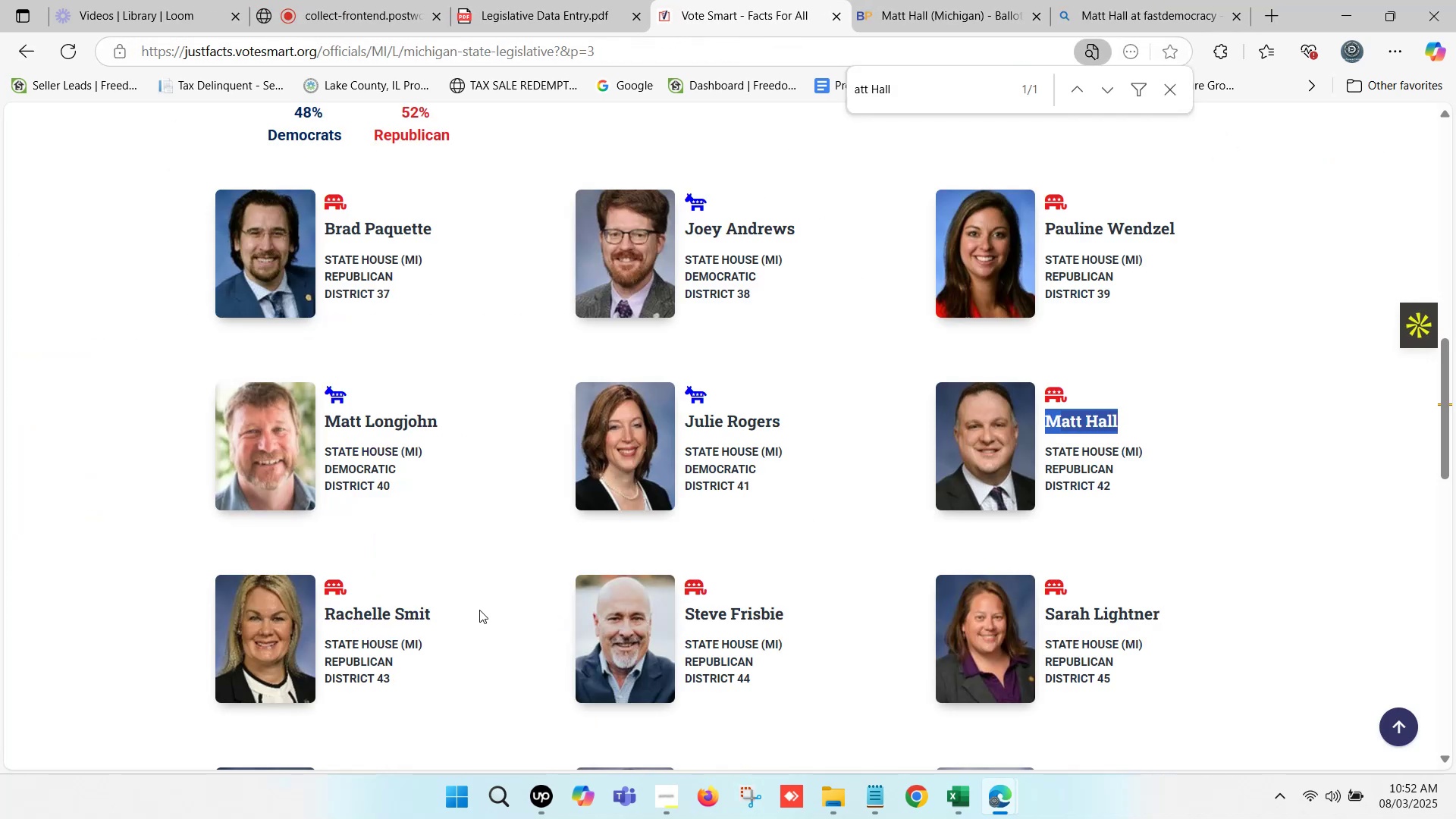 
left_click_drag(start_coordinate=[429, 611], to_coordinate=[357, 619])
 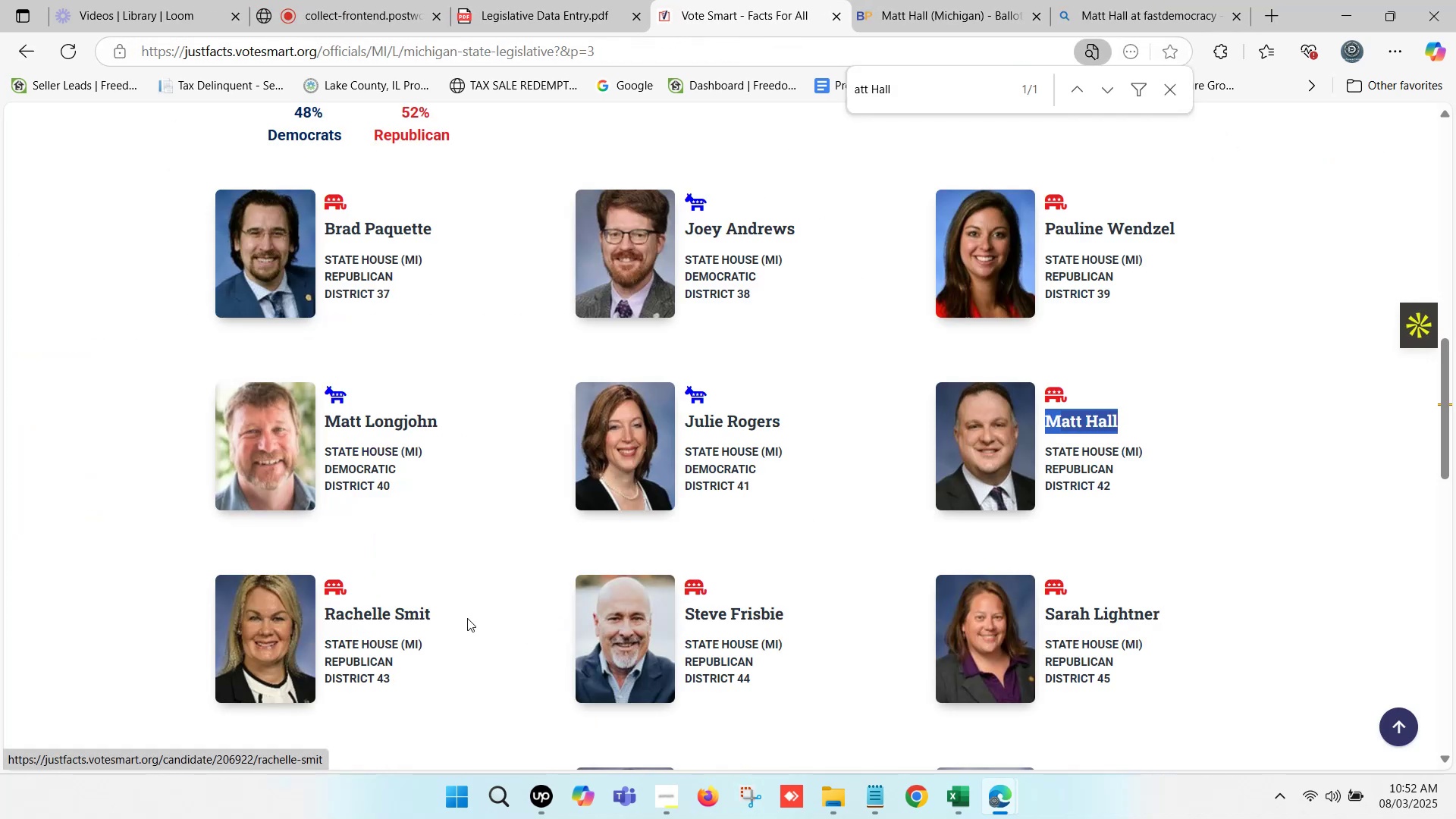 
left_click_drag(start_coordinate=[457, 615], to_coordinate=[329, 626])
 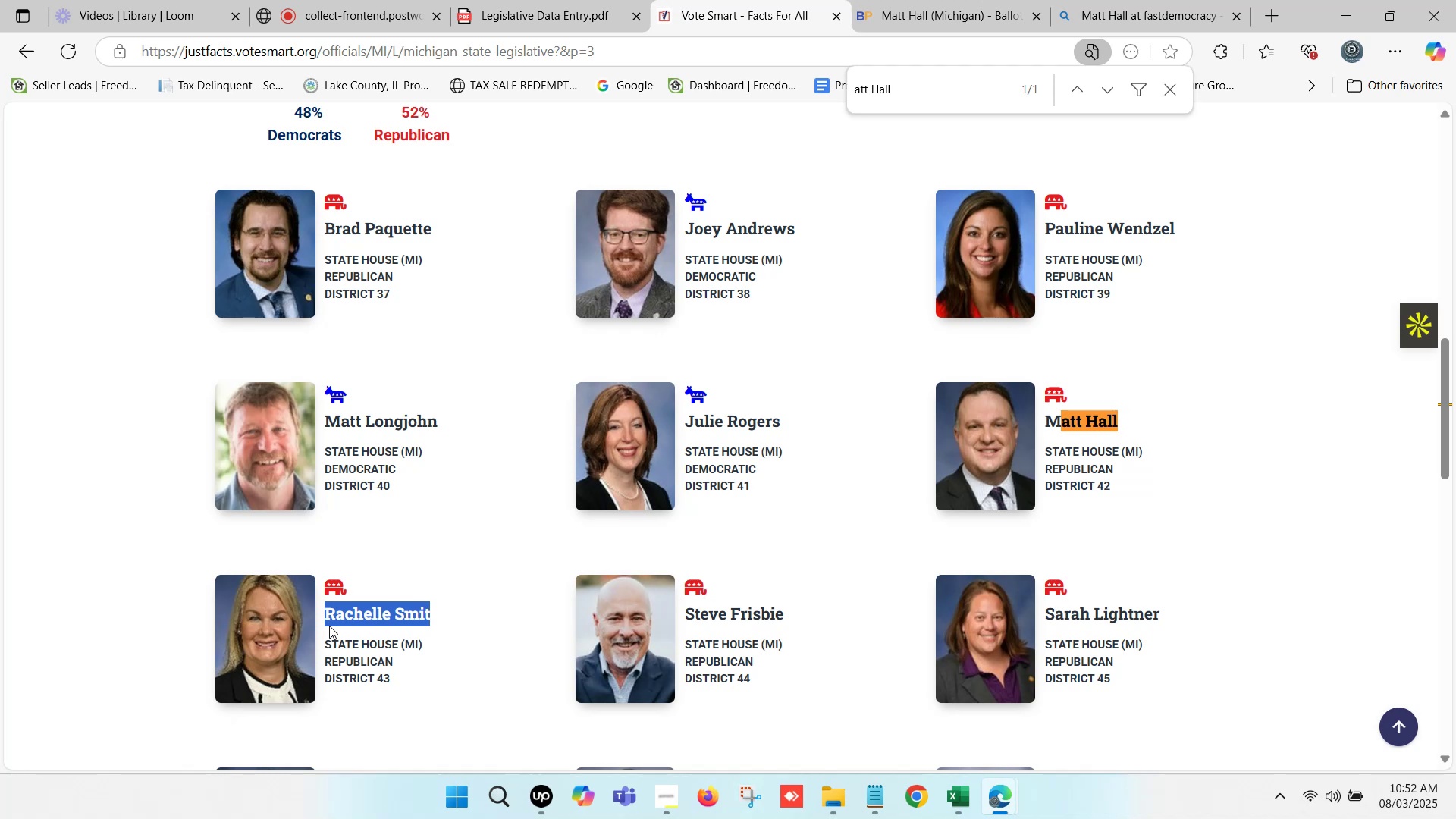 
key(Control+C)
 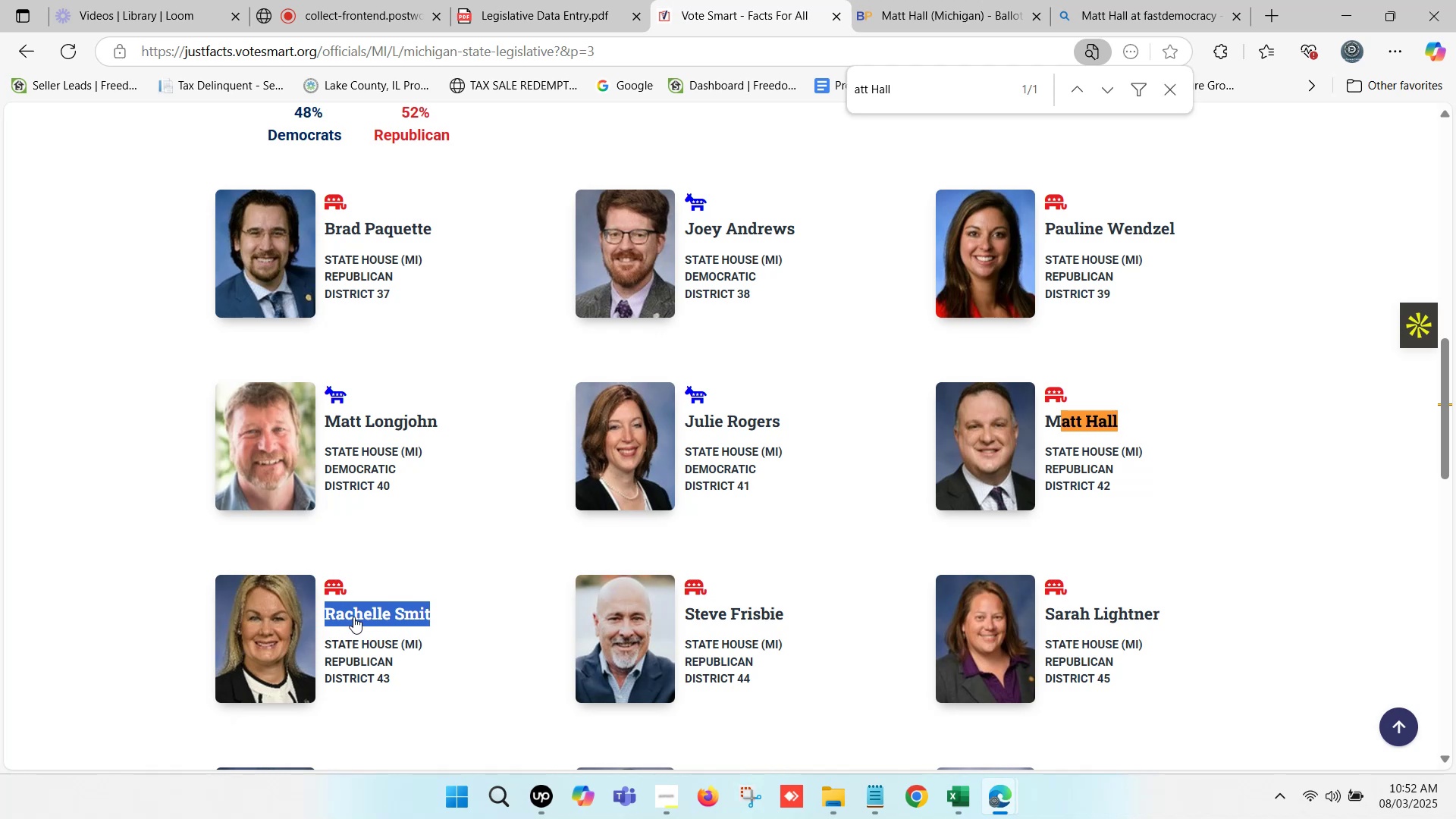 
key(Control+F)
 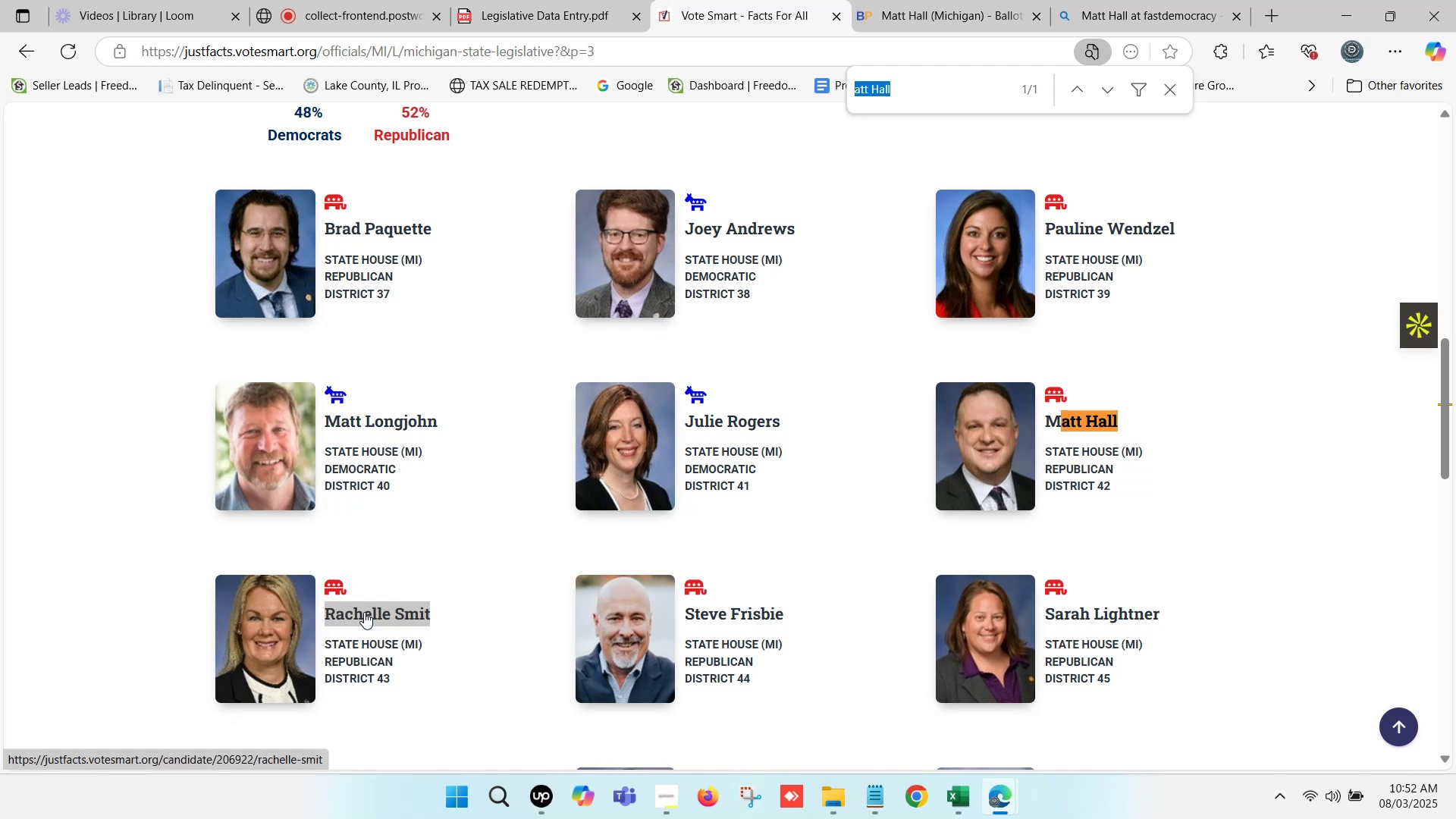 
key(Control+V)
 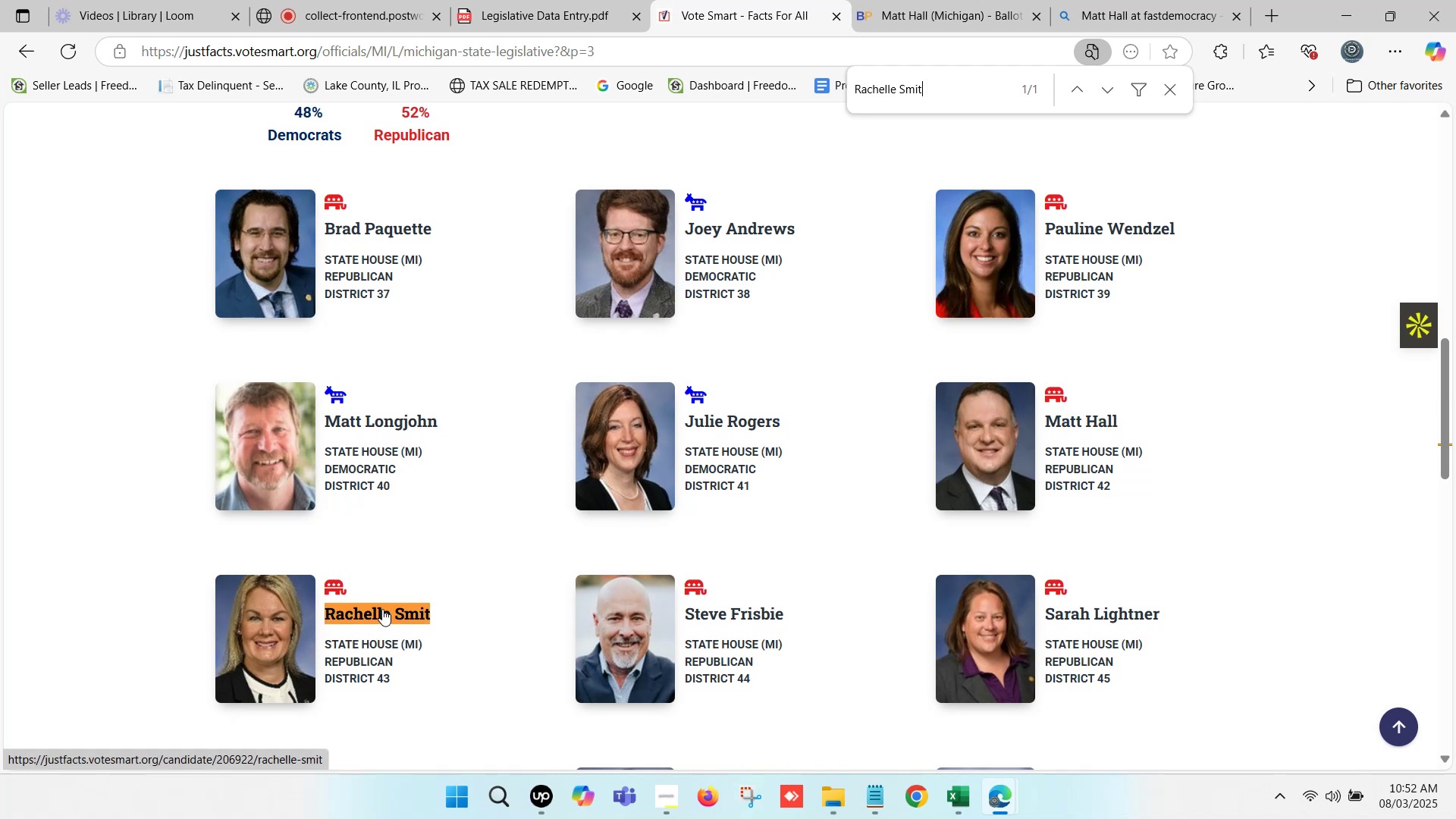 
hold_key(key=ControlLeft, duration=0.48)
left_click([382, 609])
 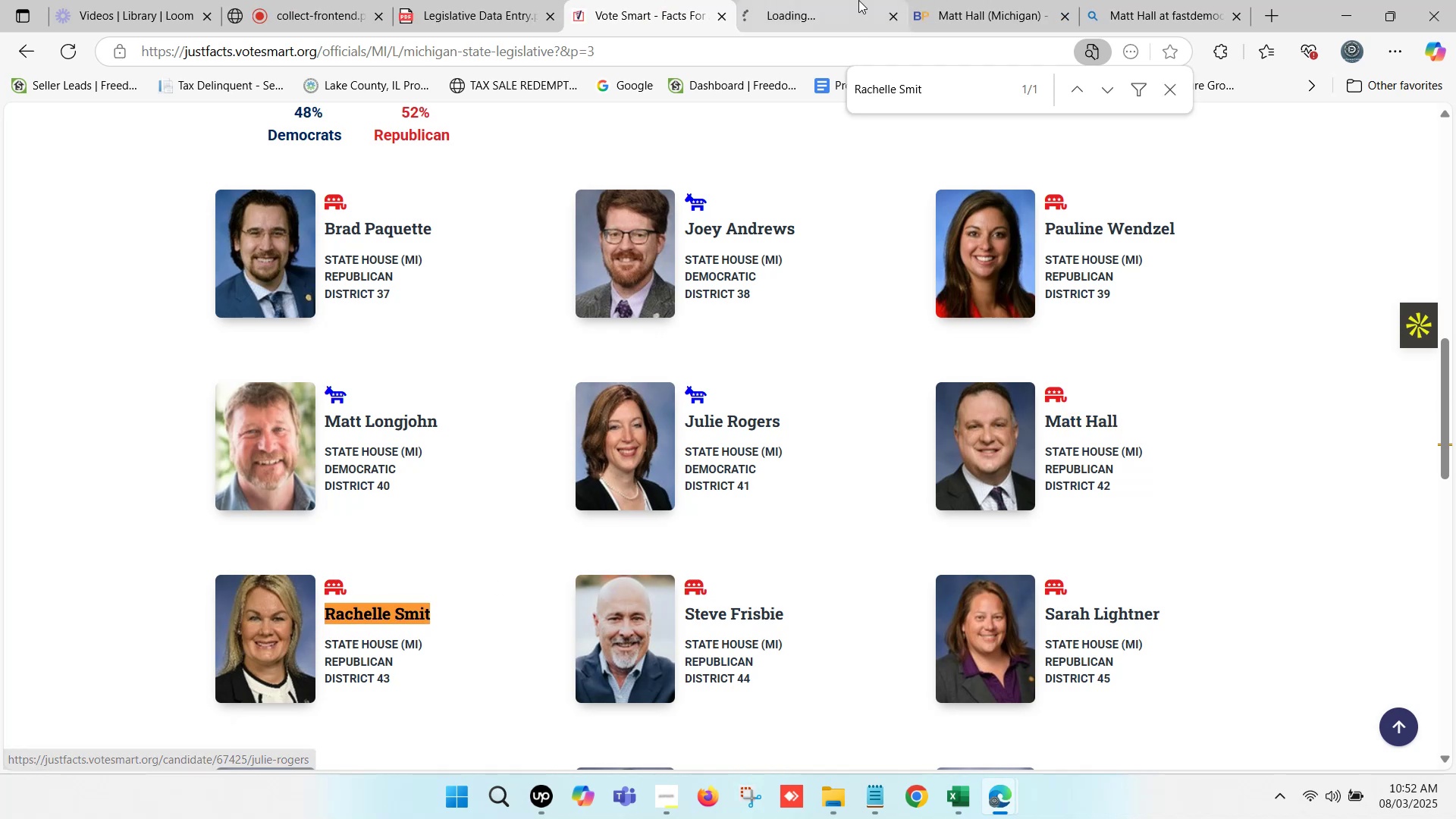 
double_click([852, 0])
 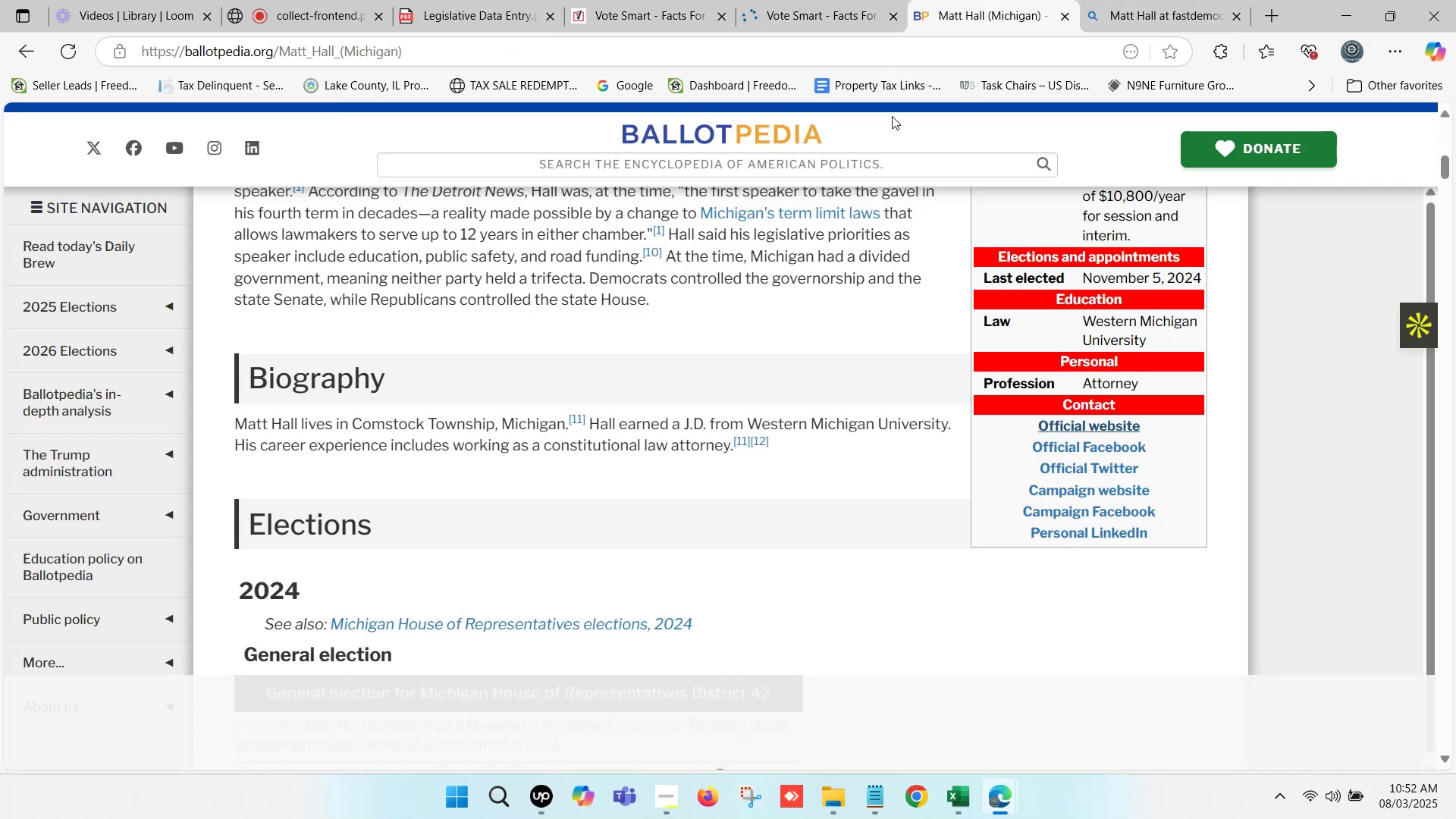 
left_click([763, 166])
 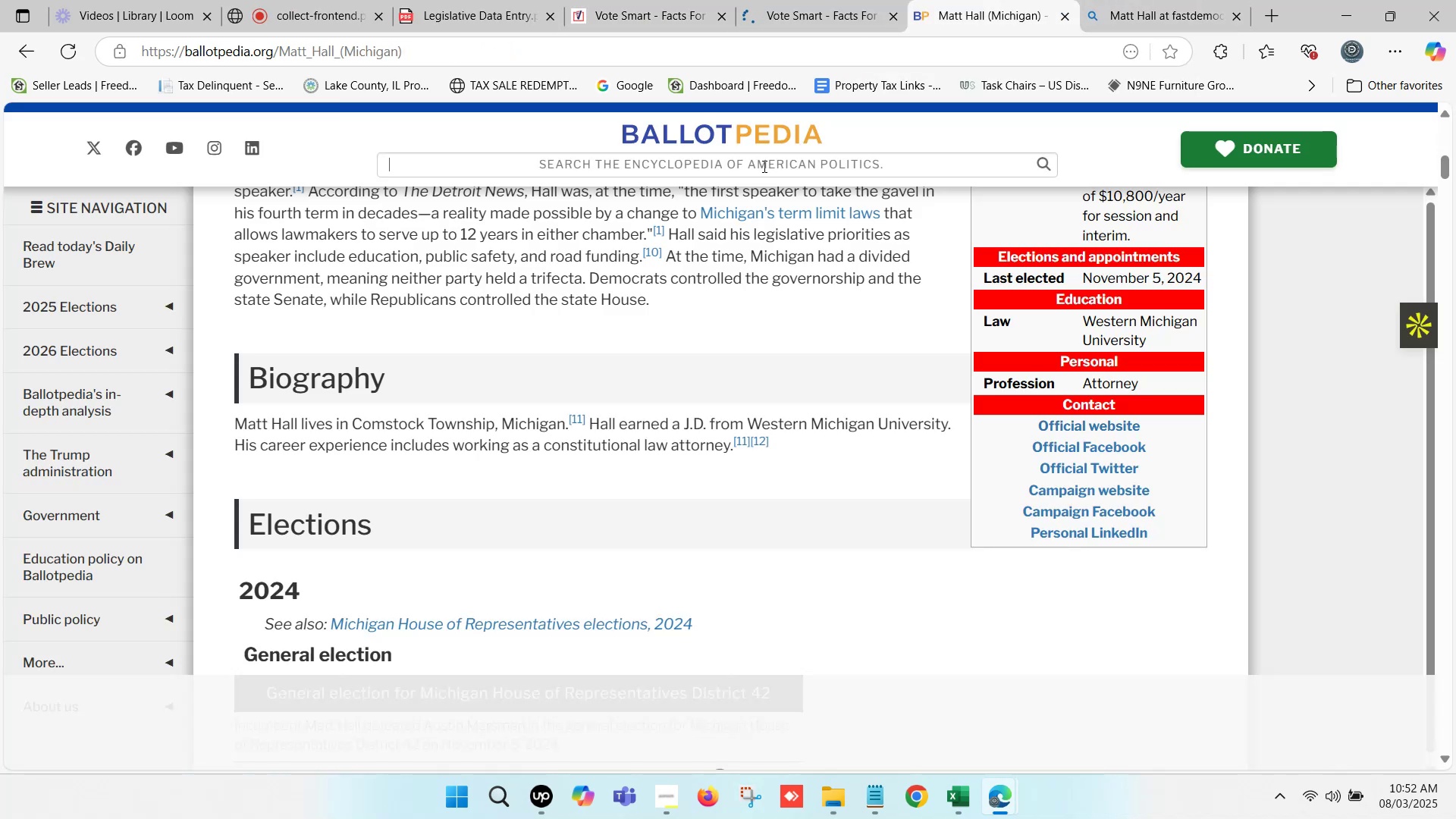 
key(Control+V)
 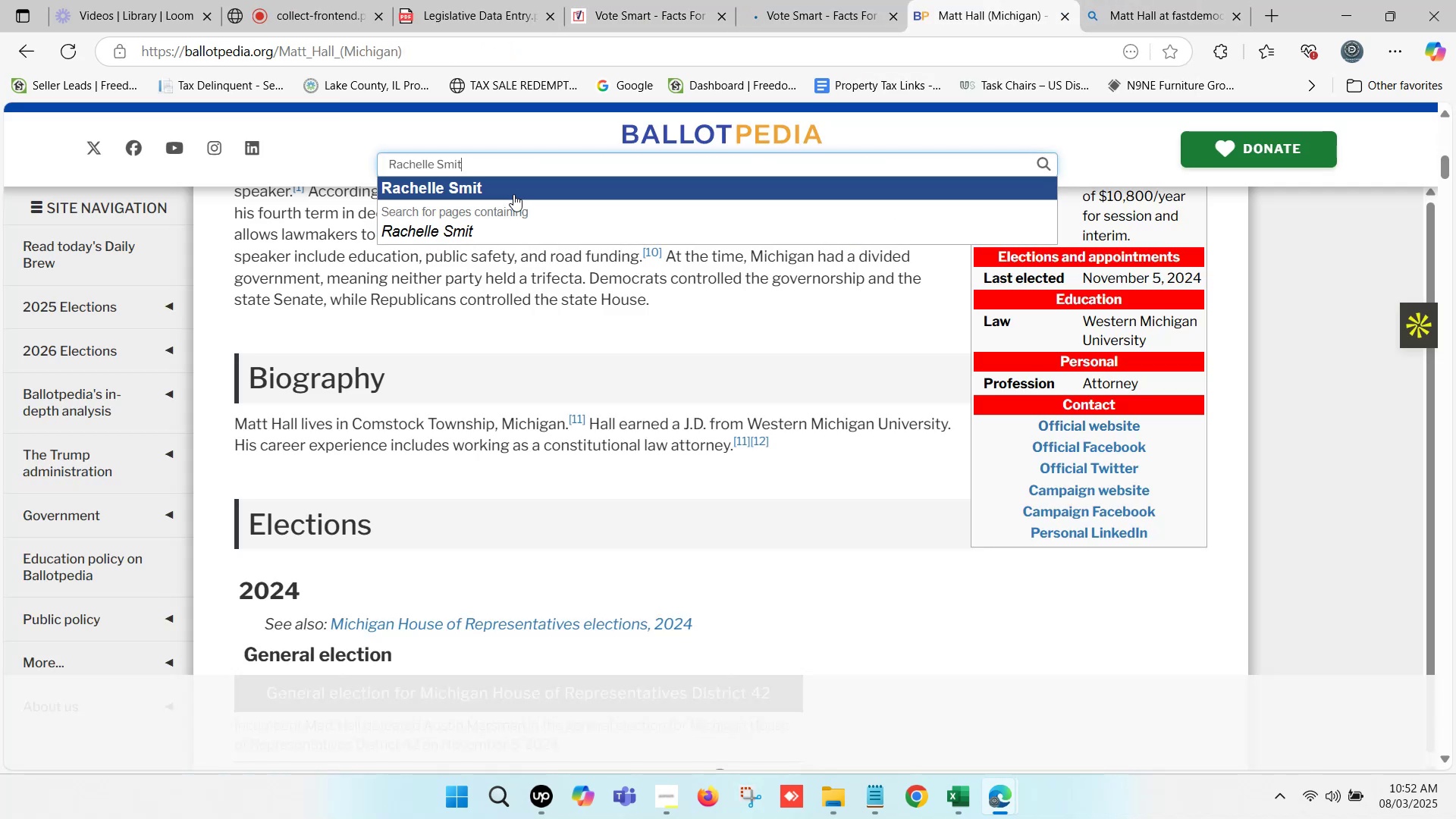 
left_click([513, 191])
 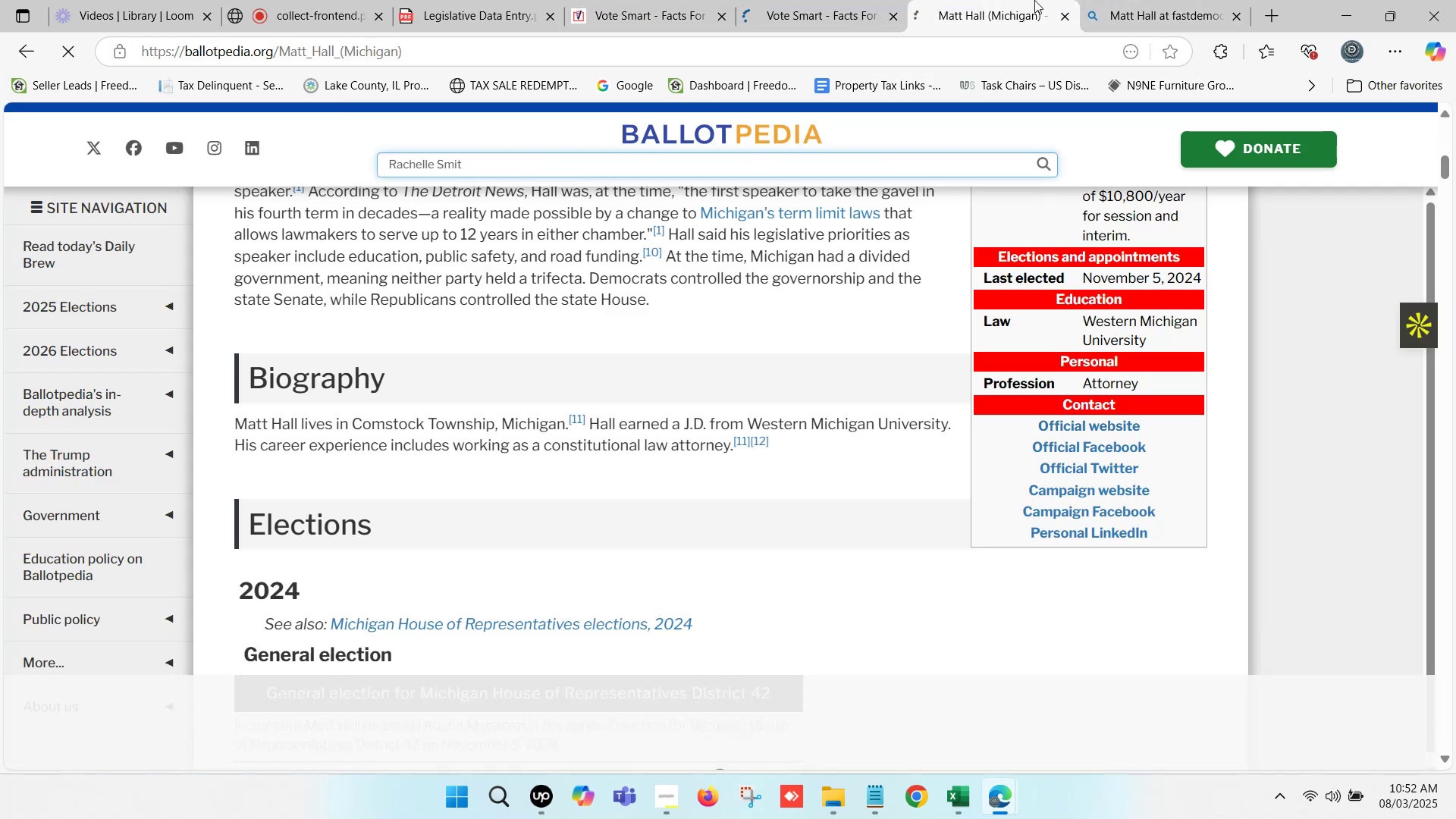 
left_click([1144, 0])
 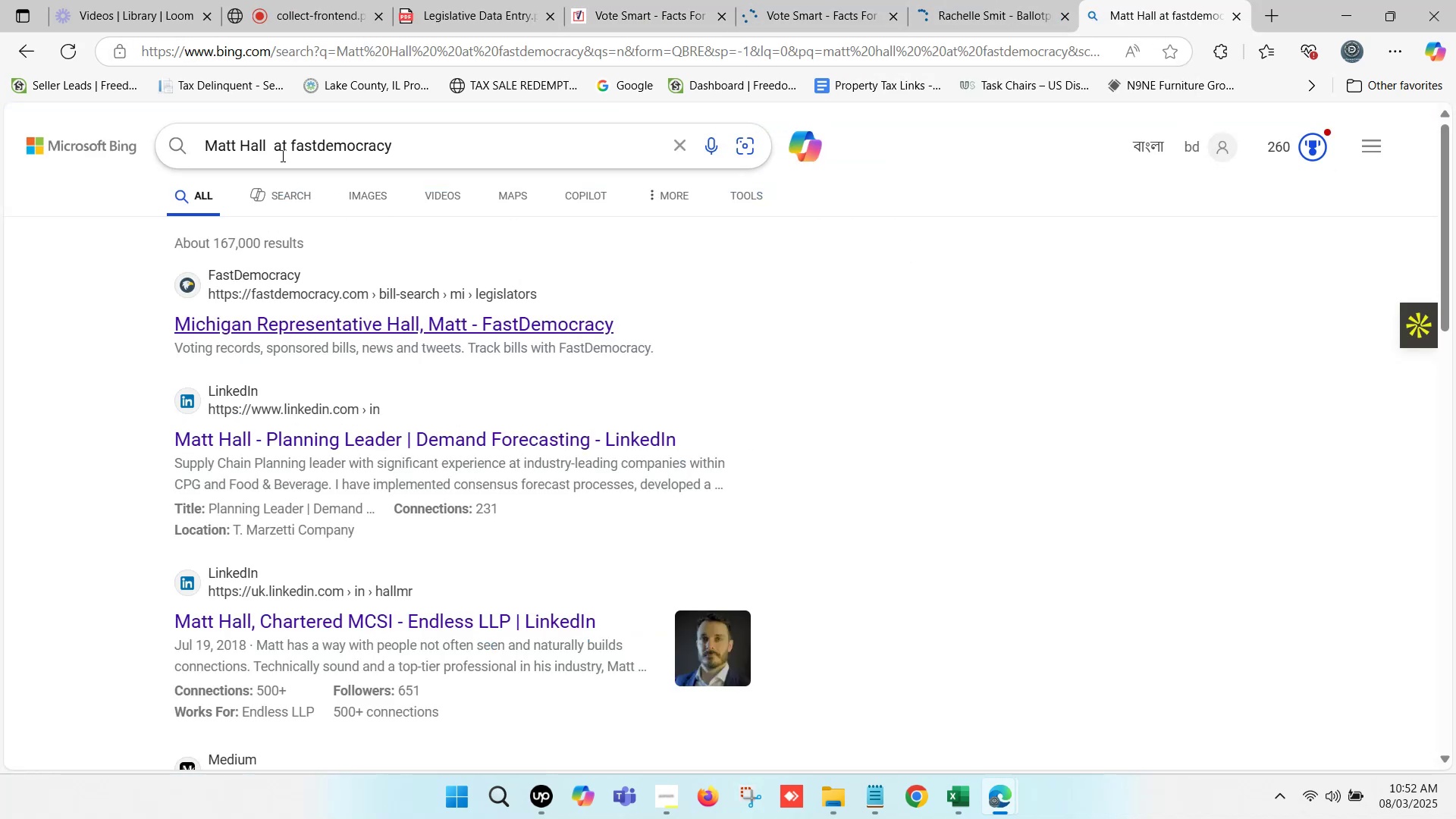 
left_click_drag(start_coordinate=[270, 149], to_coordinate=[195, 149])
 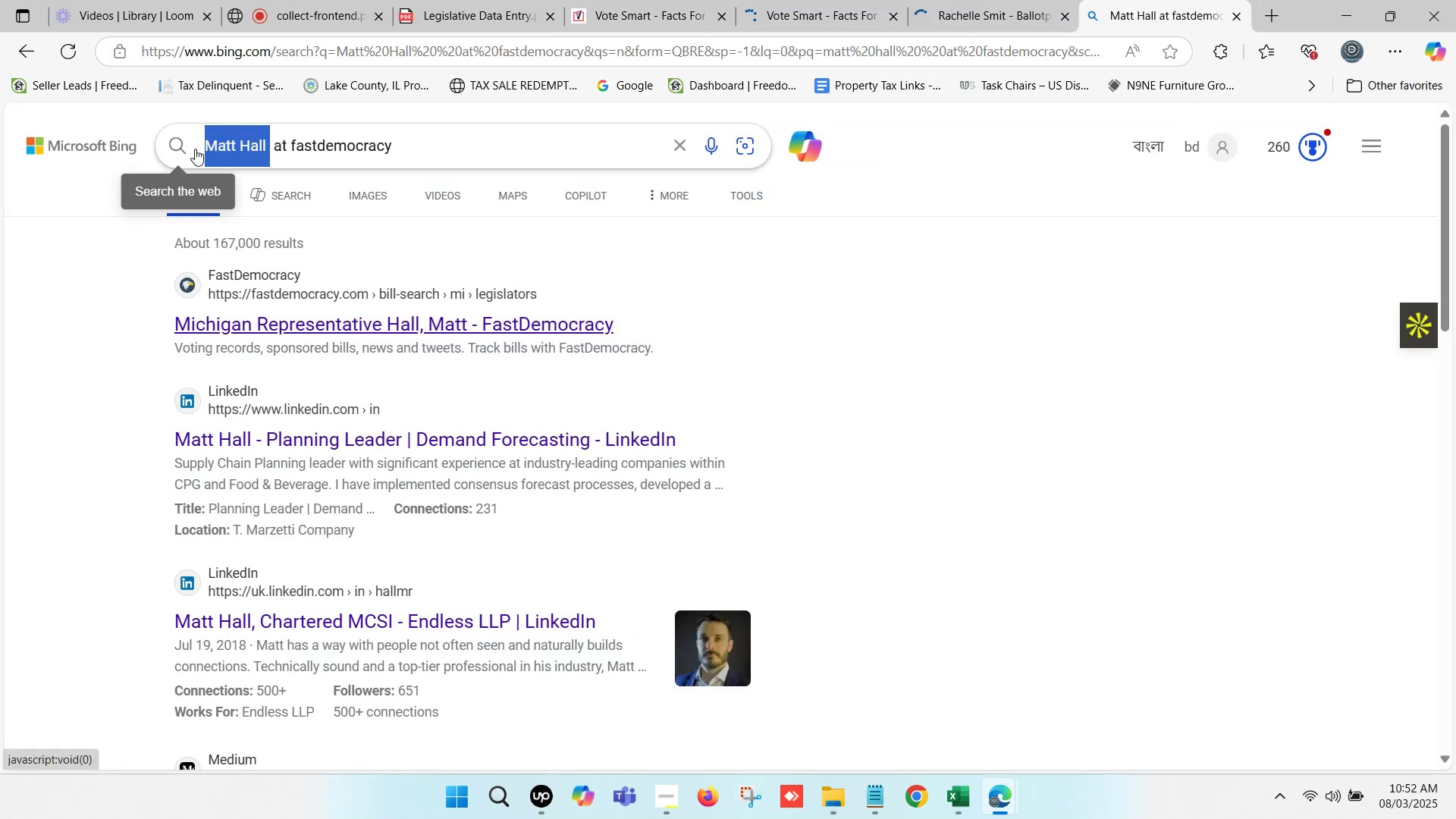 
key(Control+ControlLeft)
 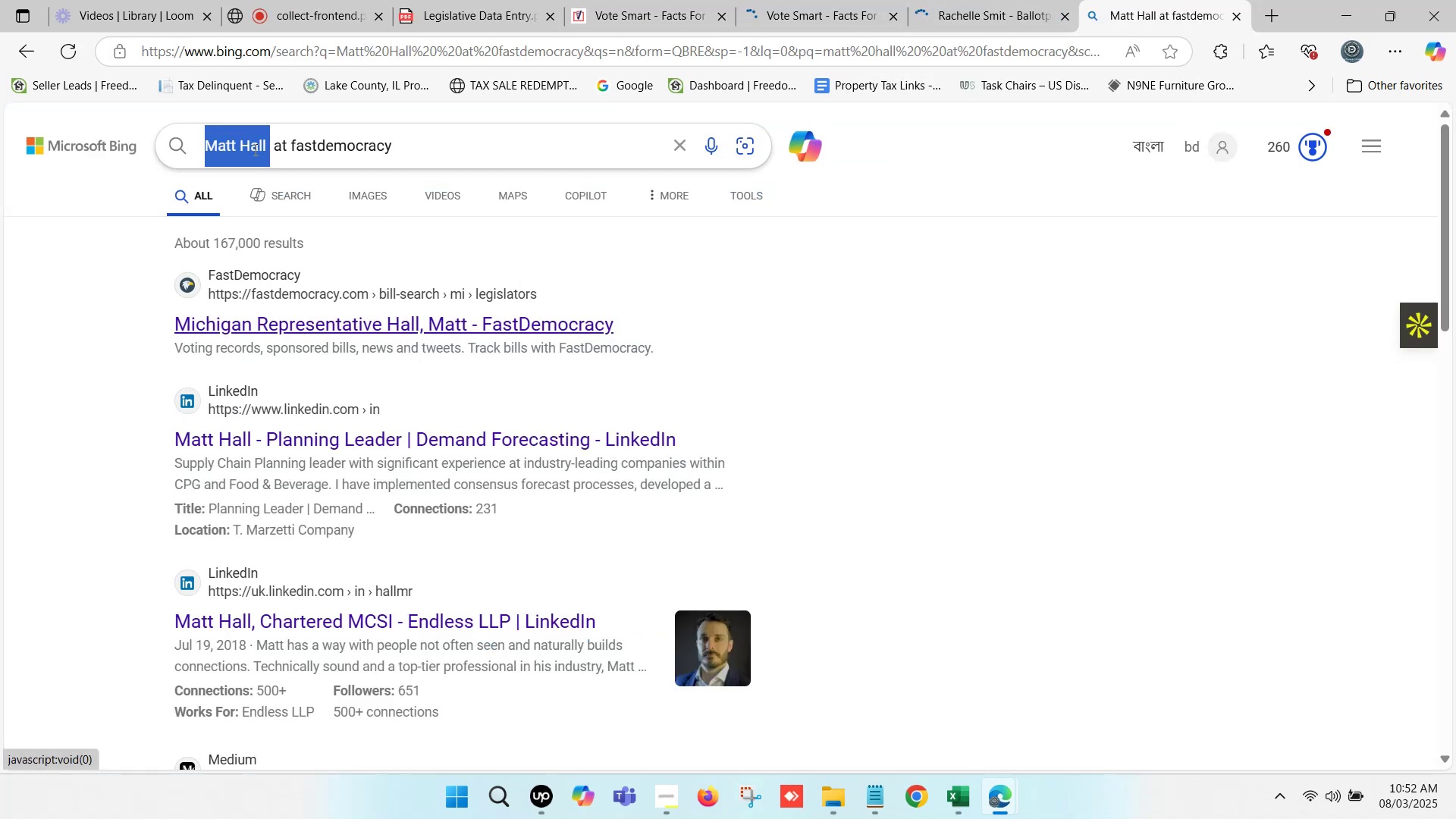 
key(Control+V)
 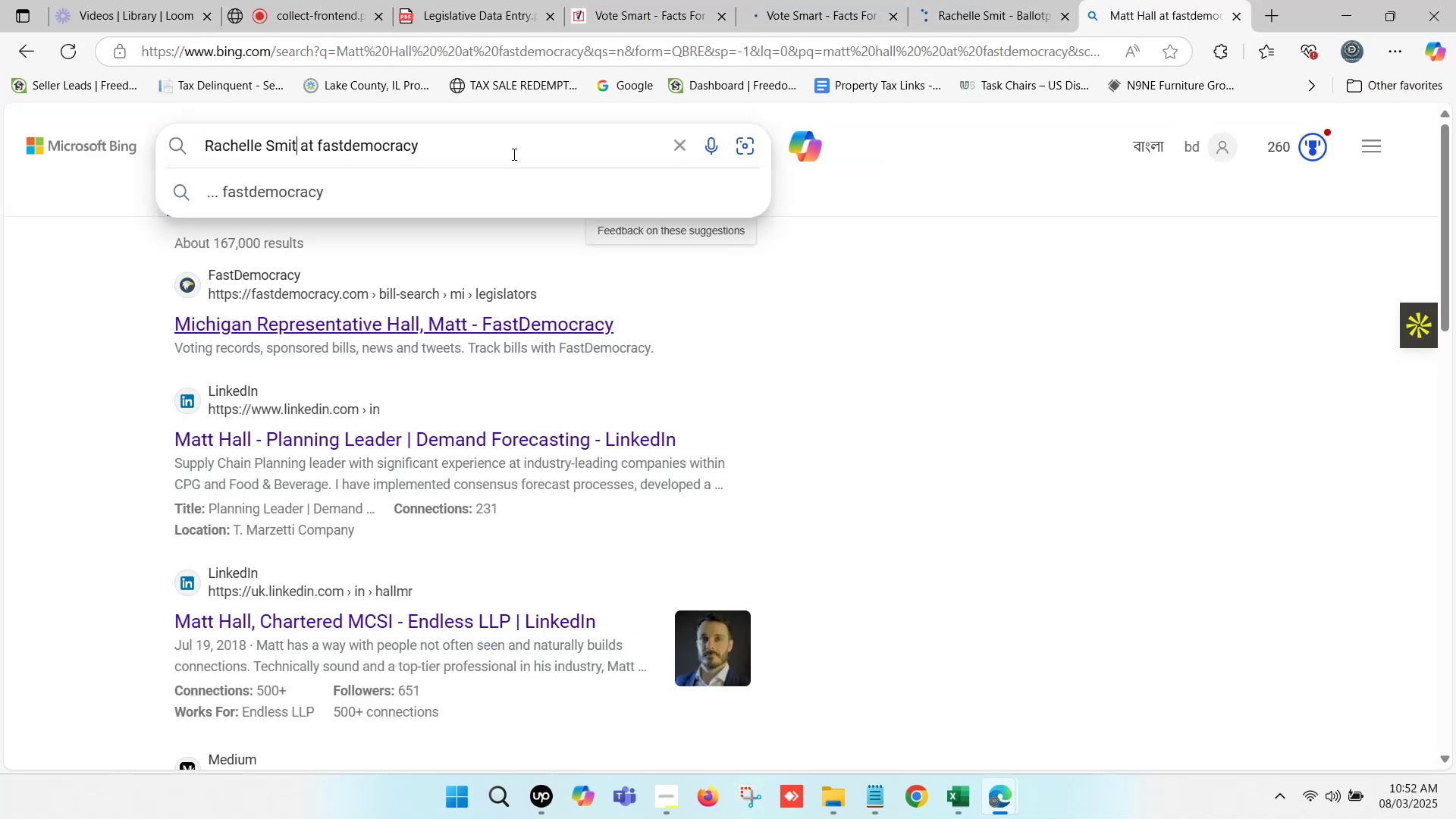 
key(Enter)
 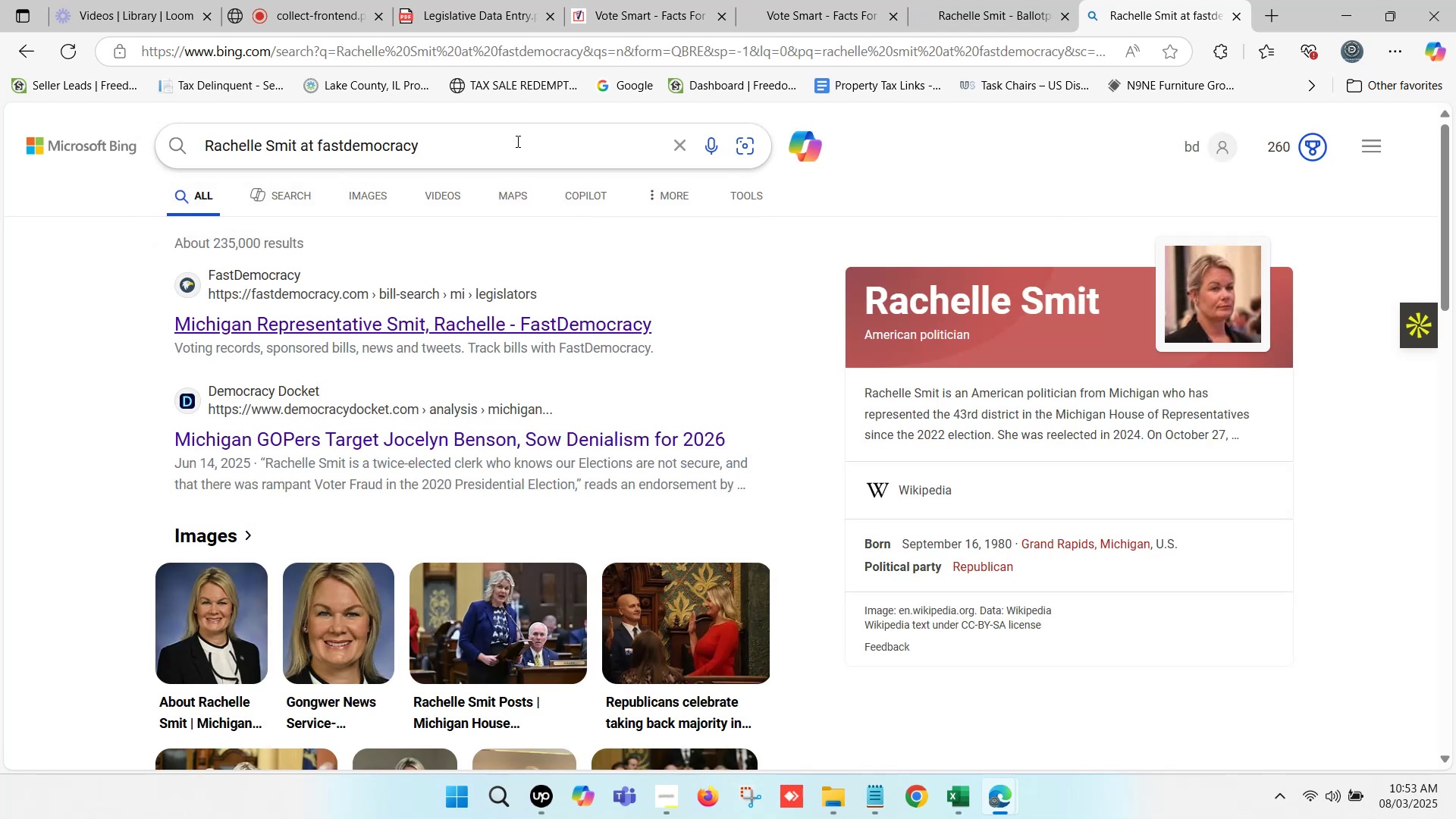 
wait(5.91)
 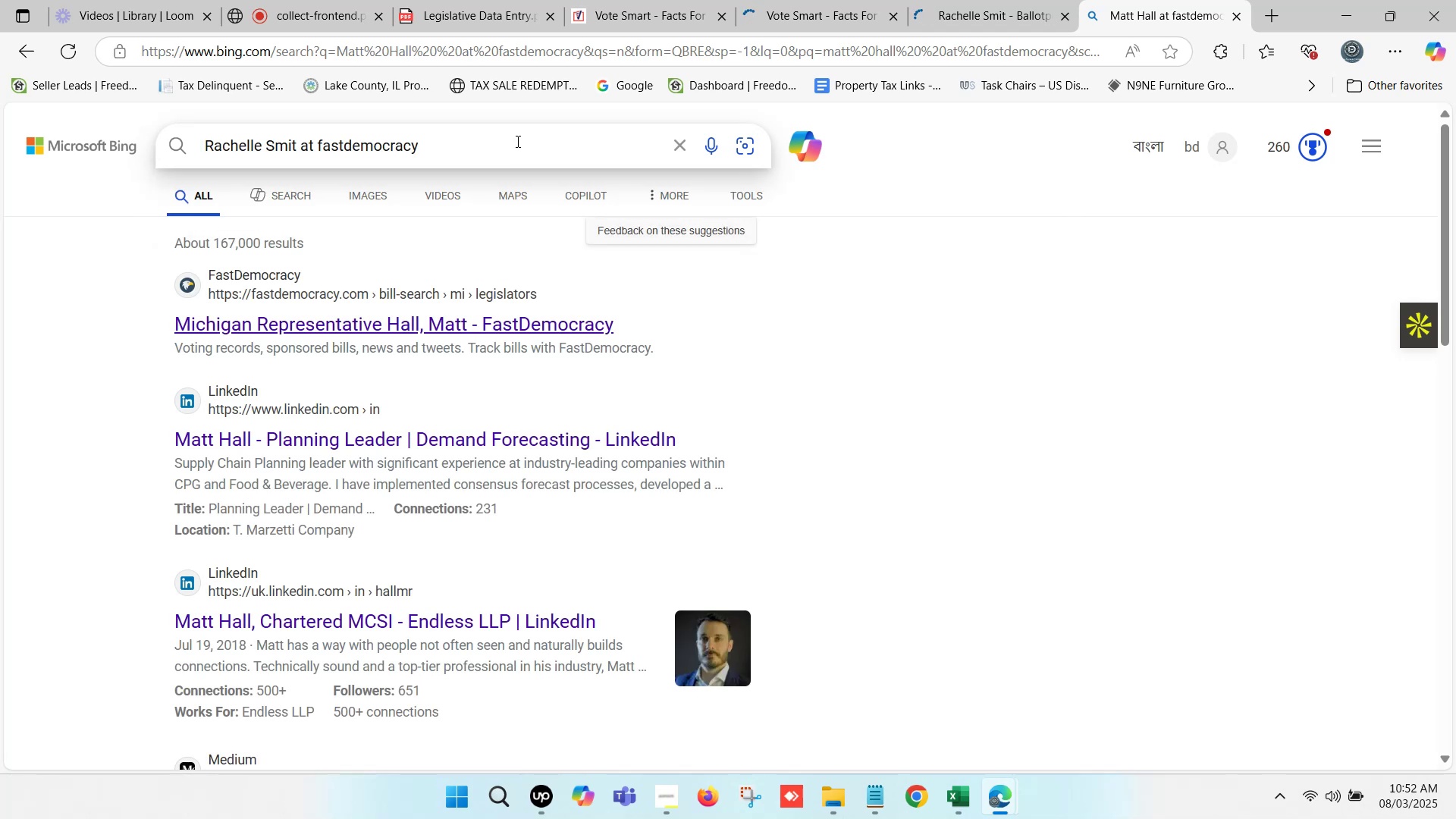 
hold_key(key=ControlLeft, duration=1.5)
left_click([562, 331])
 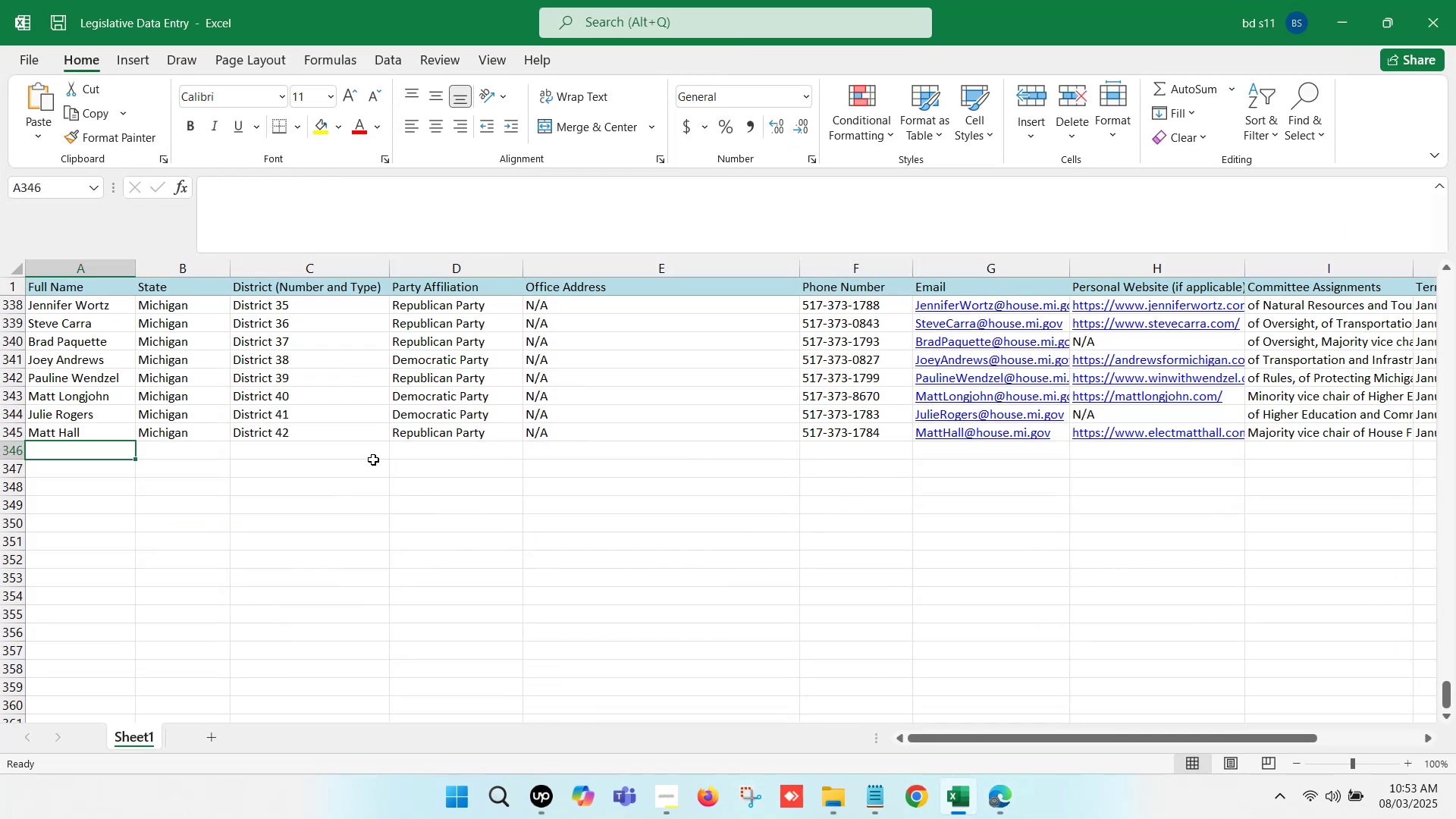 
left_click([94, 447])
 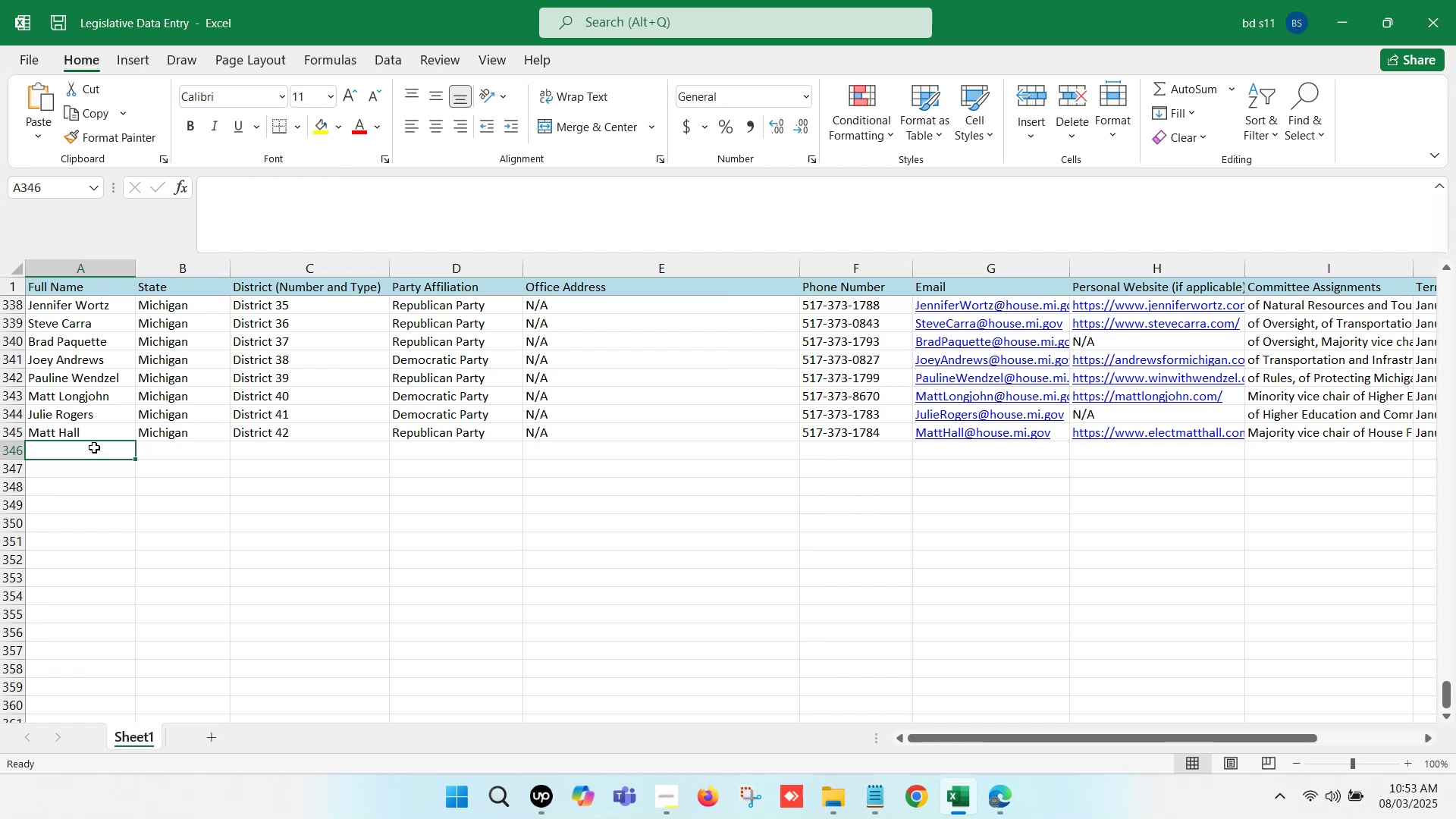 
double_click([94, 447])
 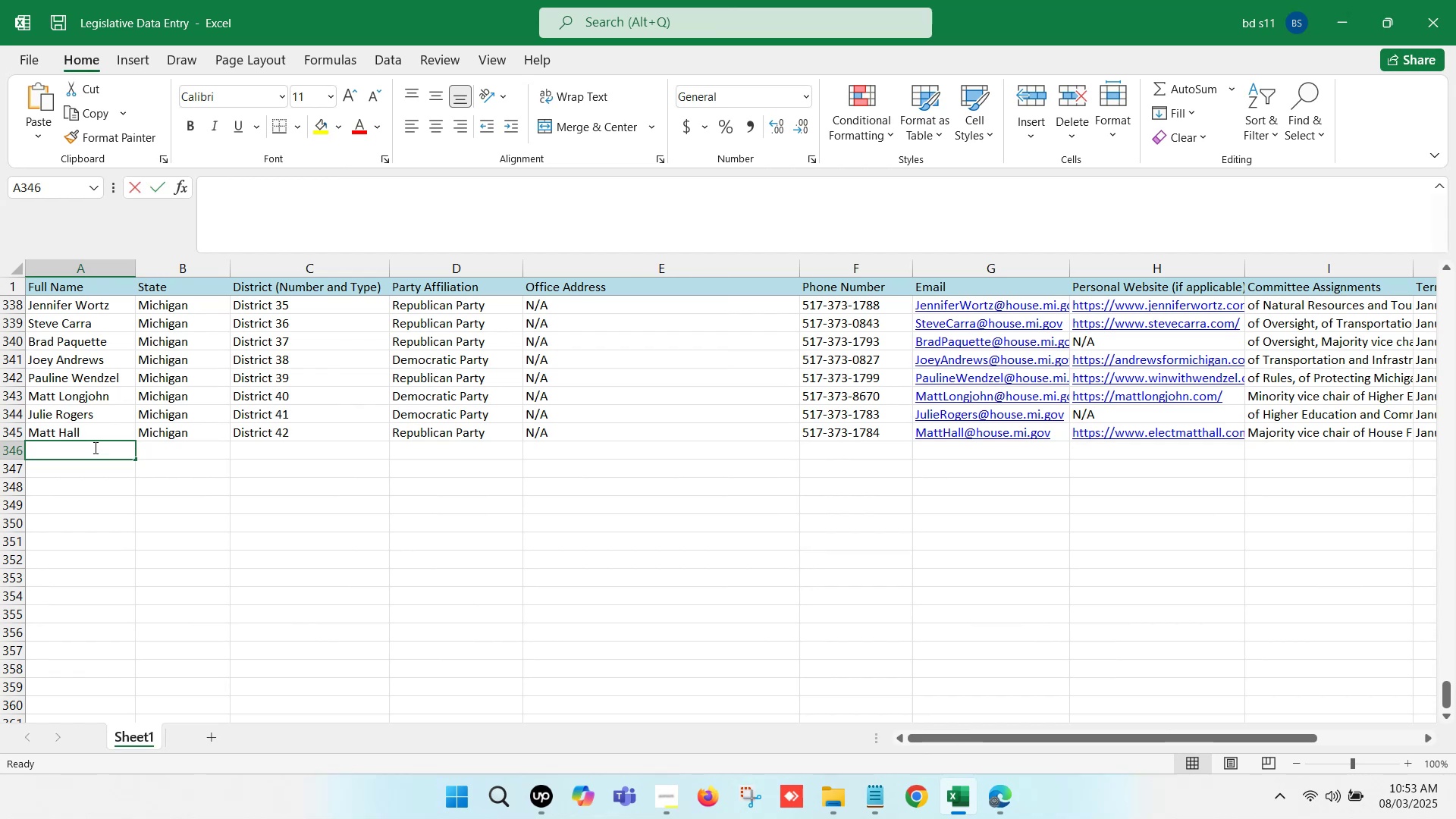 
key(Control+V)
 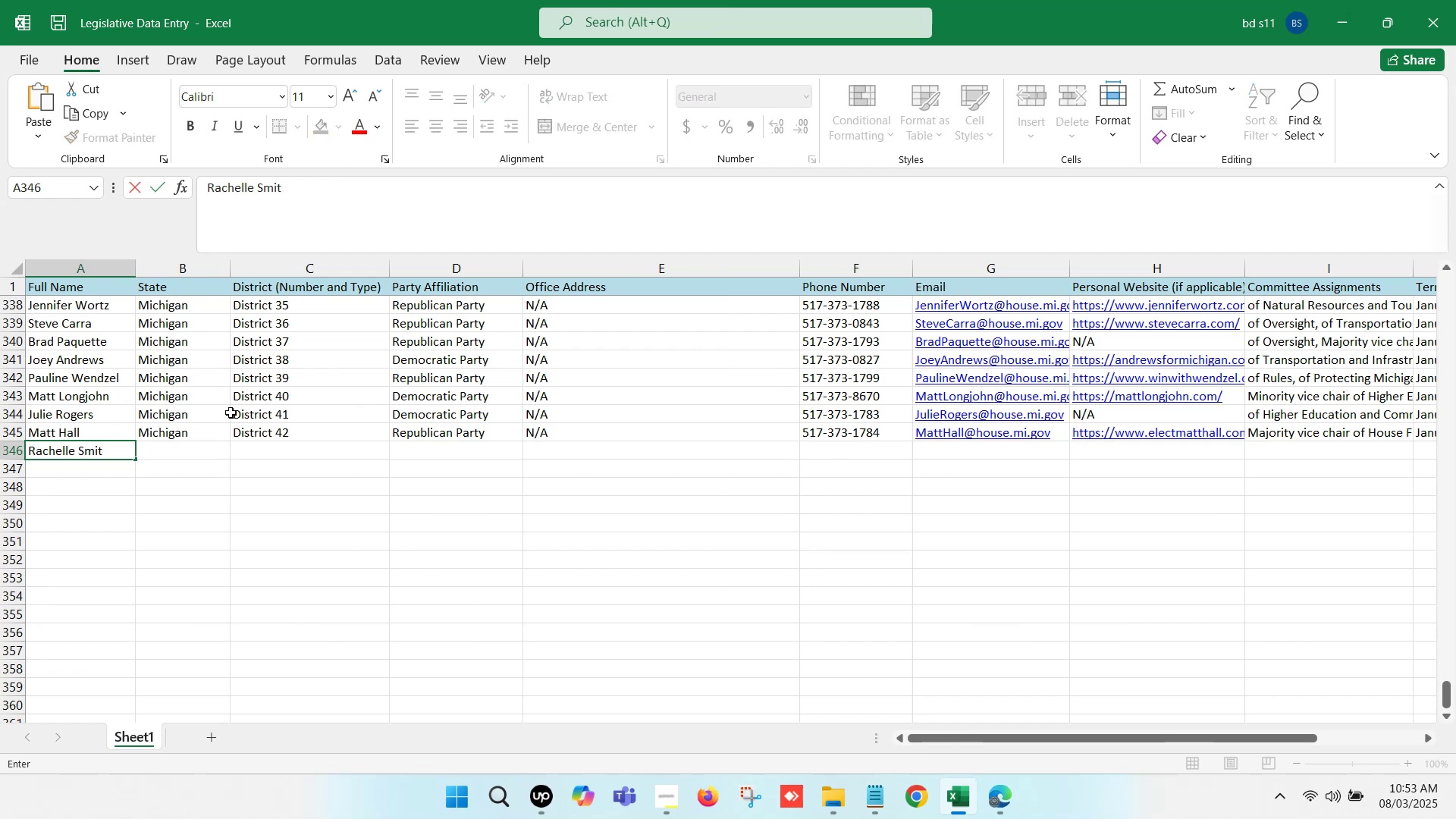 
left_click([238, 478])
 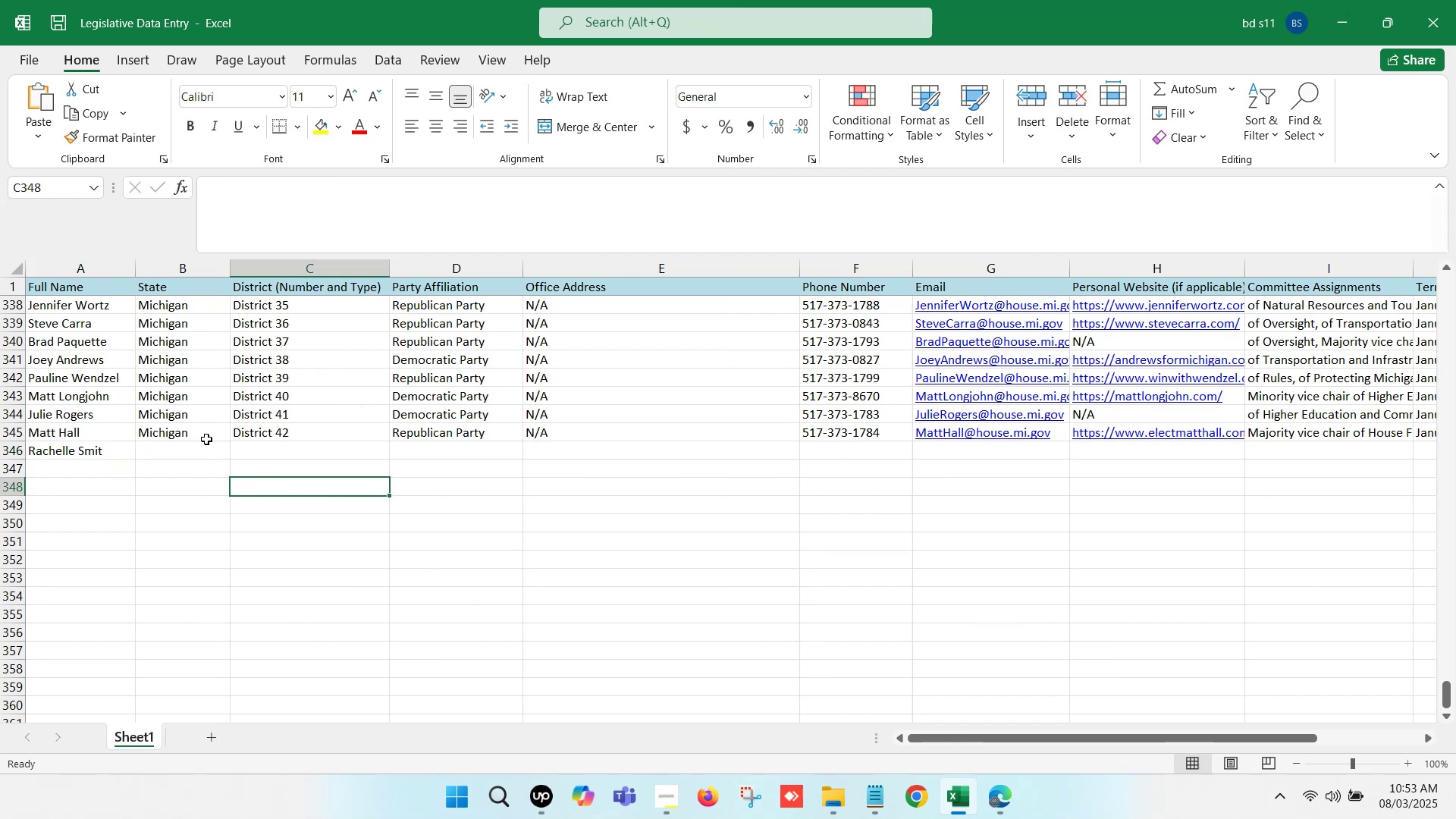 
left_click_drag(start_coordinate=[201, 434], to_coordinate=[568, 429])
 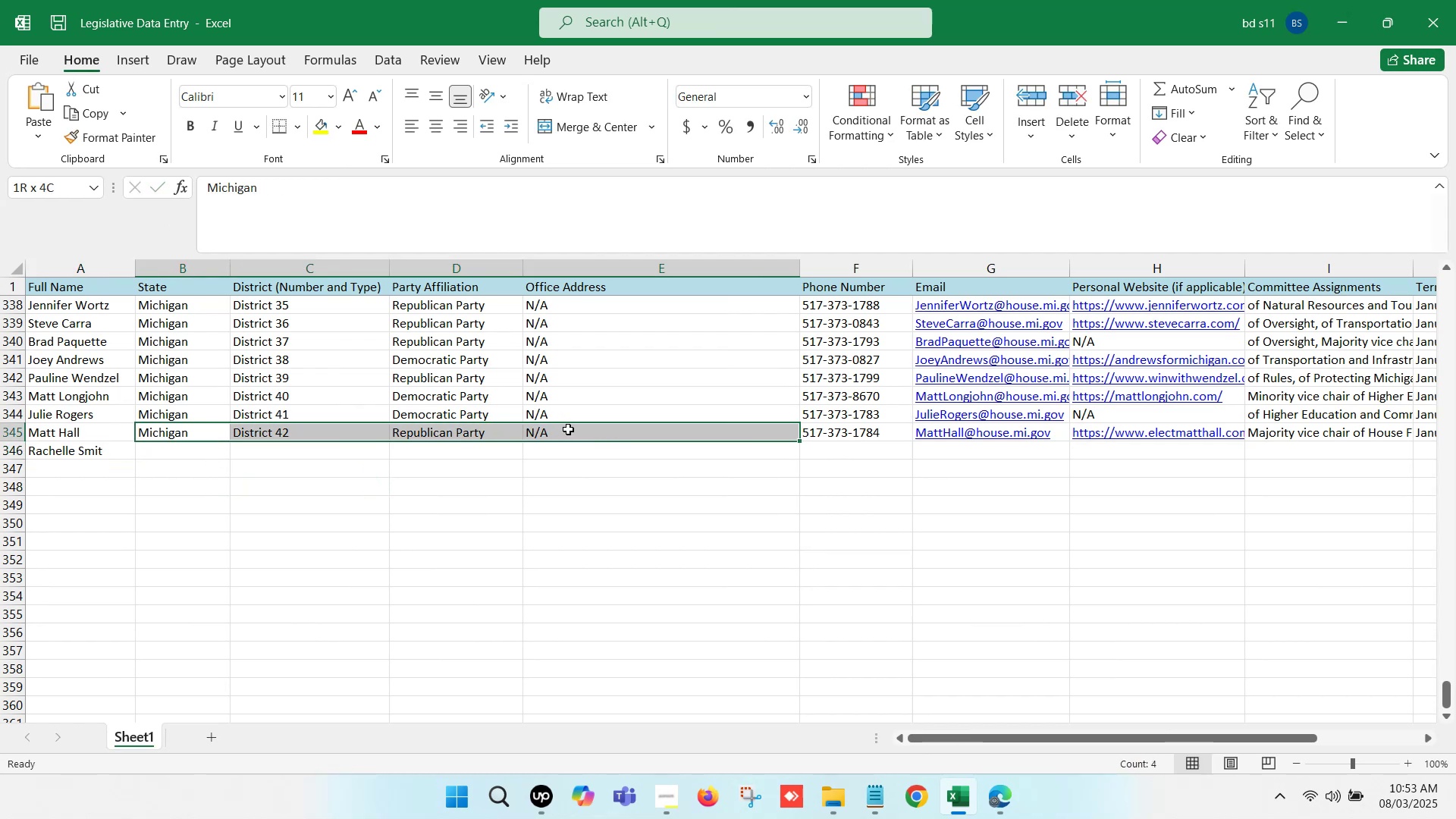 
key(Control+C)
 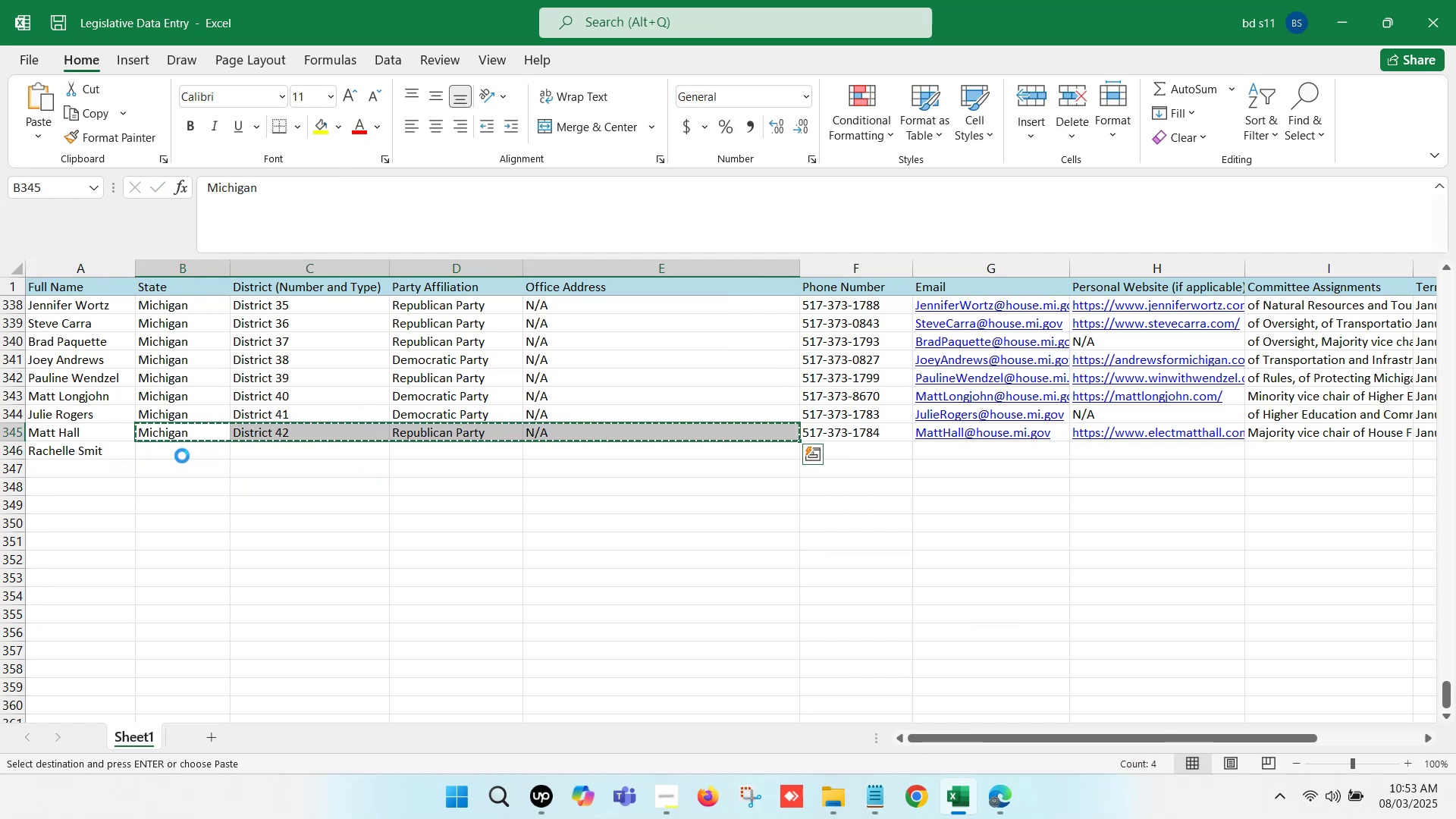 
left_click([181, 454])
 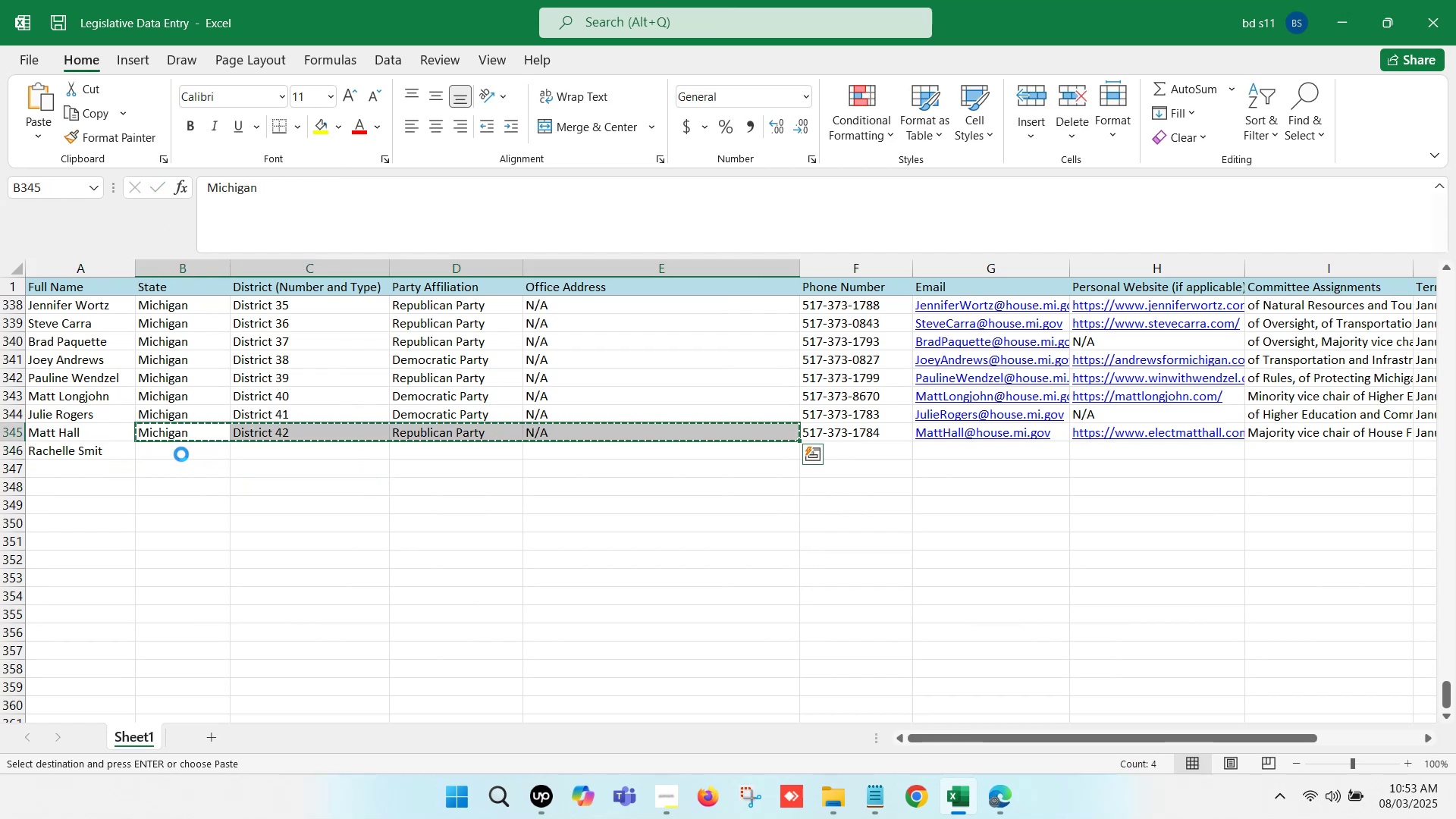 
key(Control+ControlLeft)
 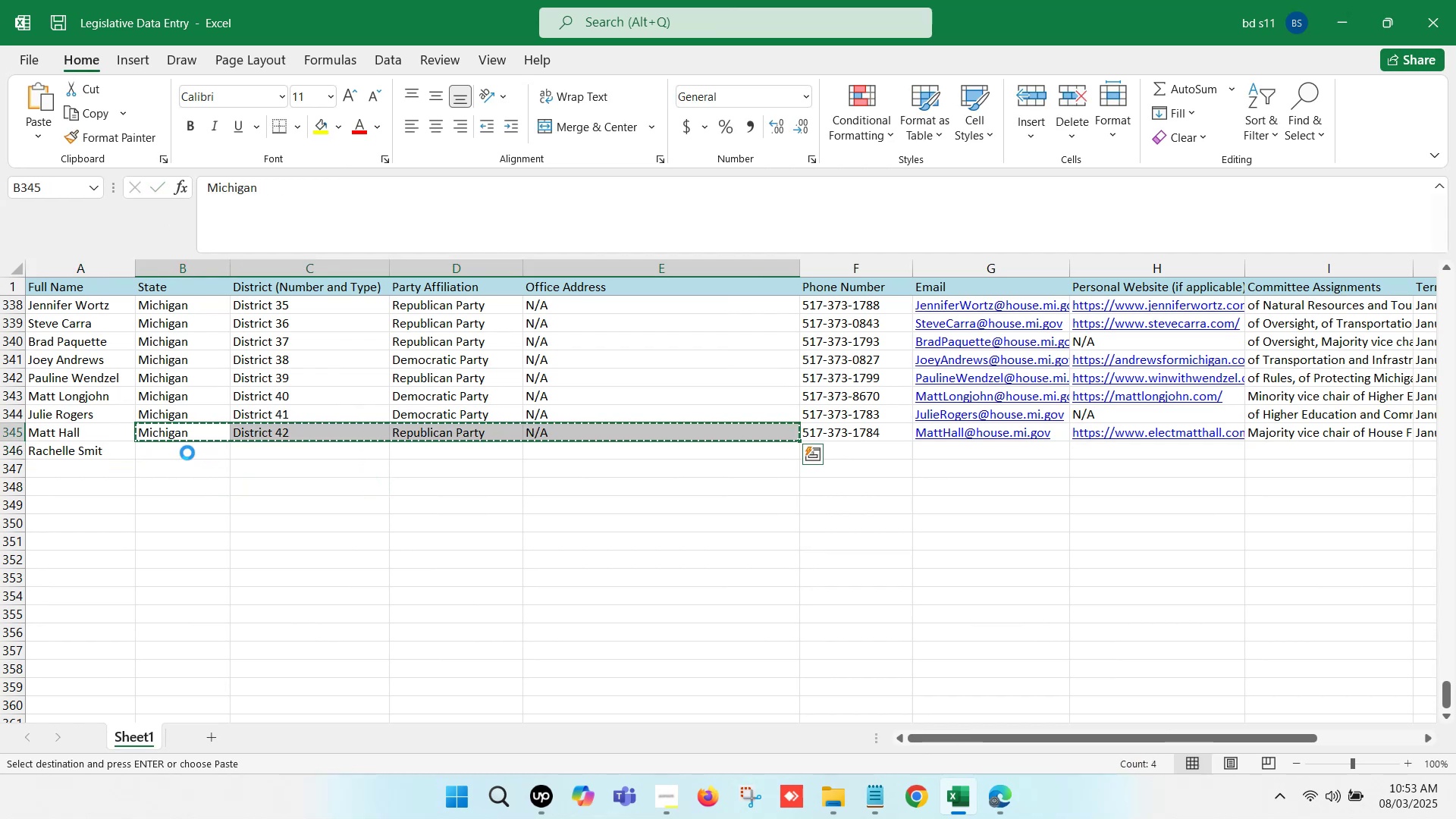 
key(Control+V)
 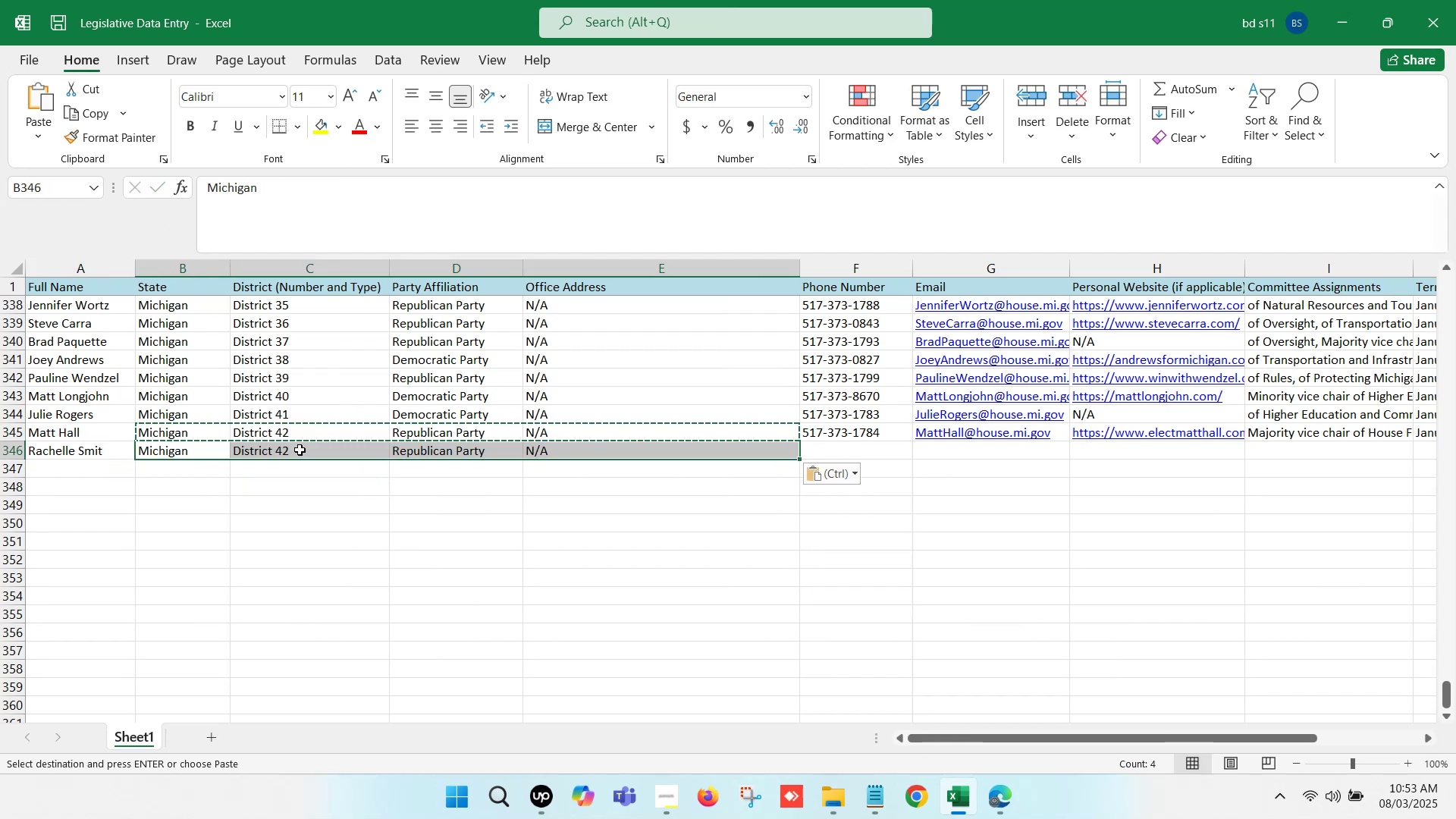 
double_click([300, 450])
 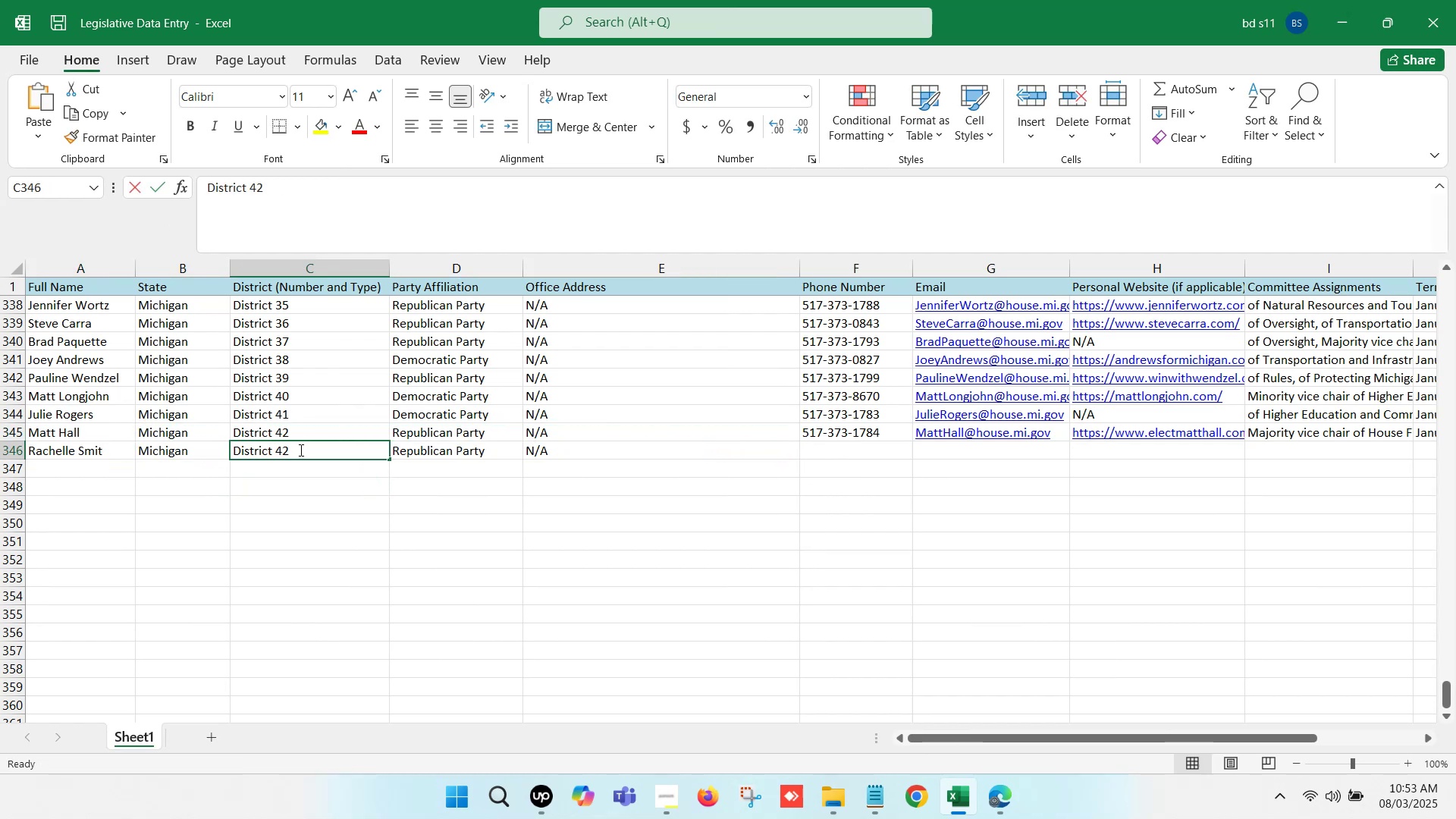 
key(Backspace)
 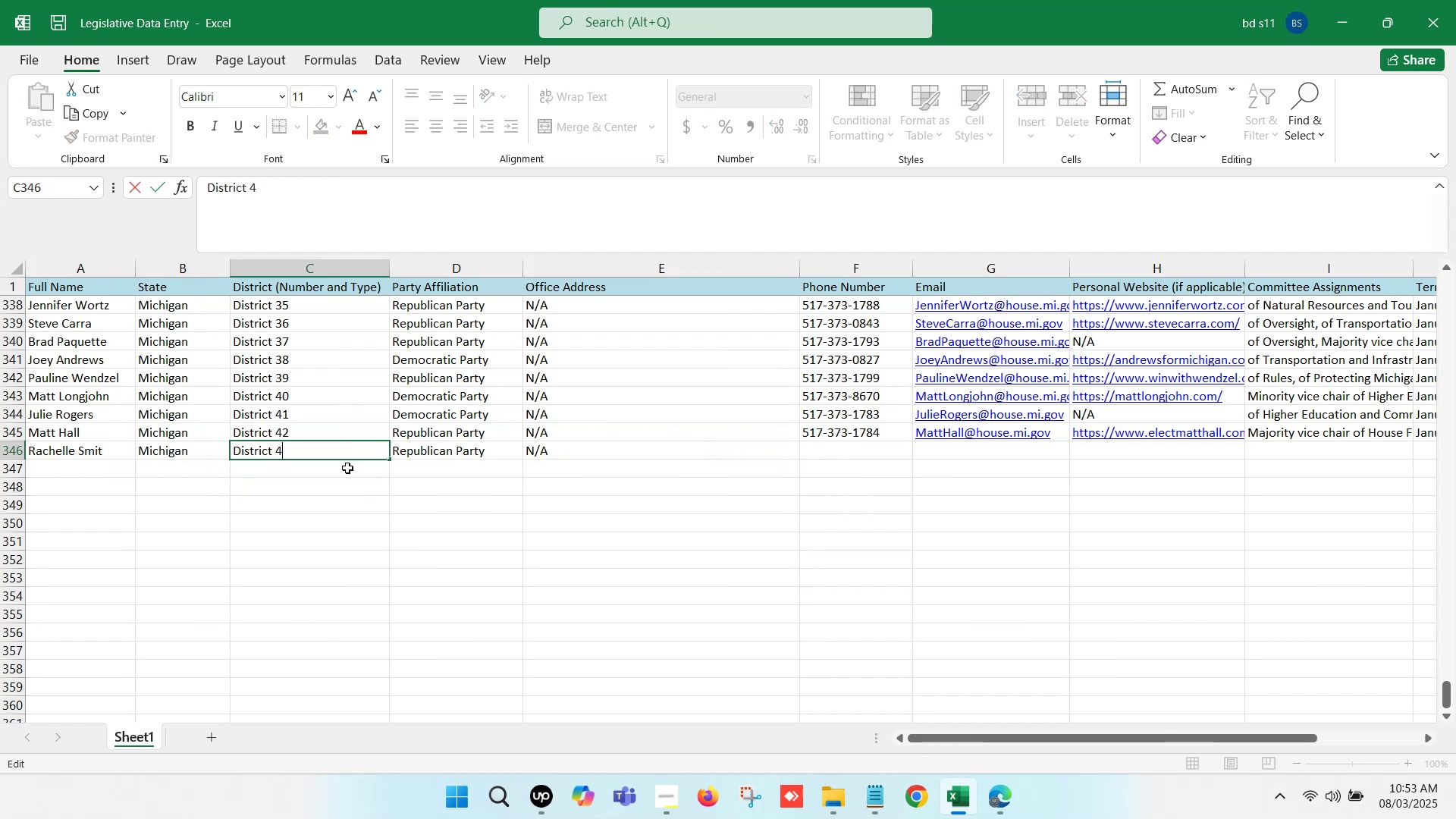 
key(3)
 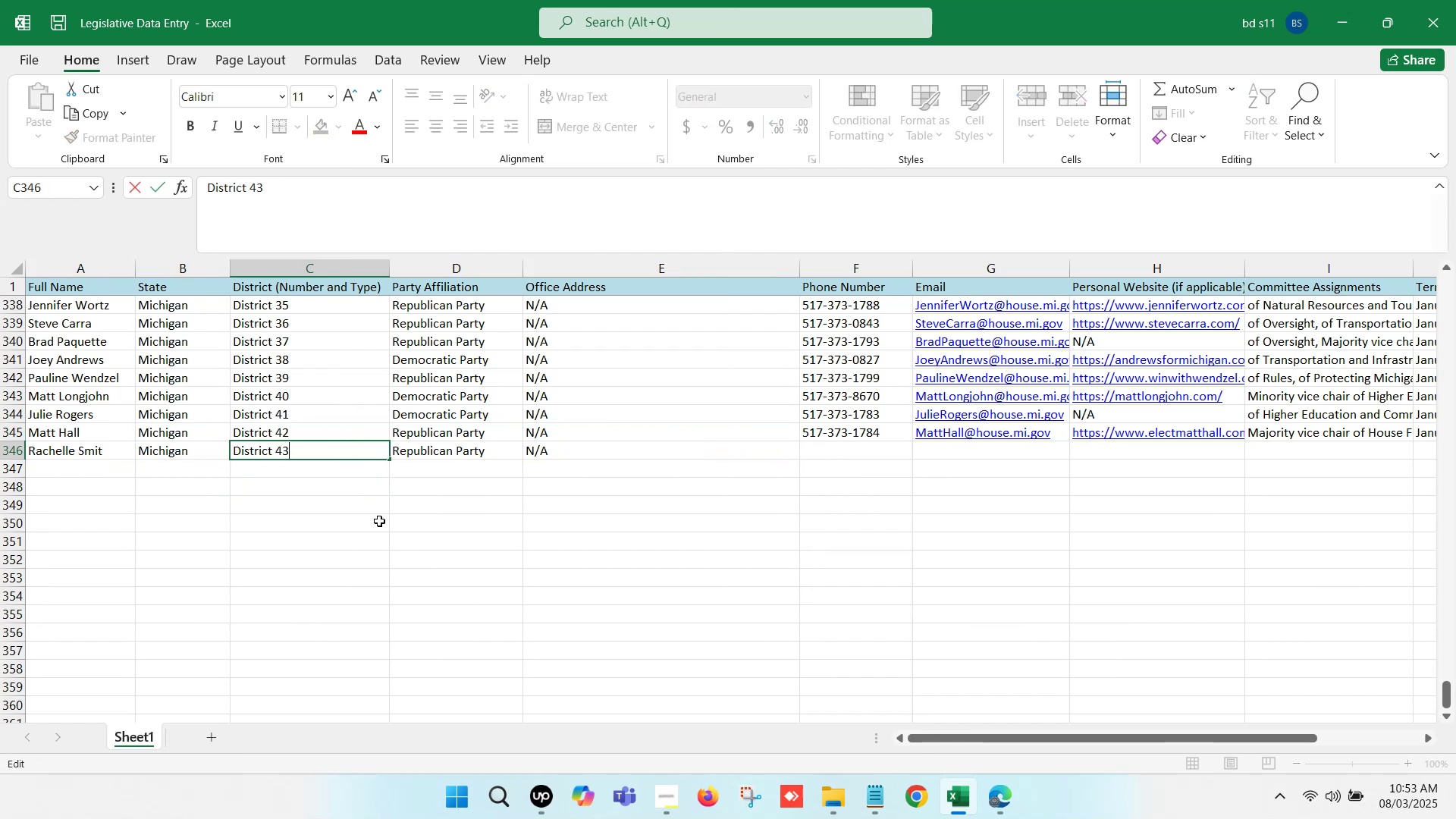 
left_click([380, 522])
 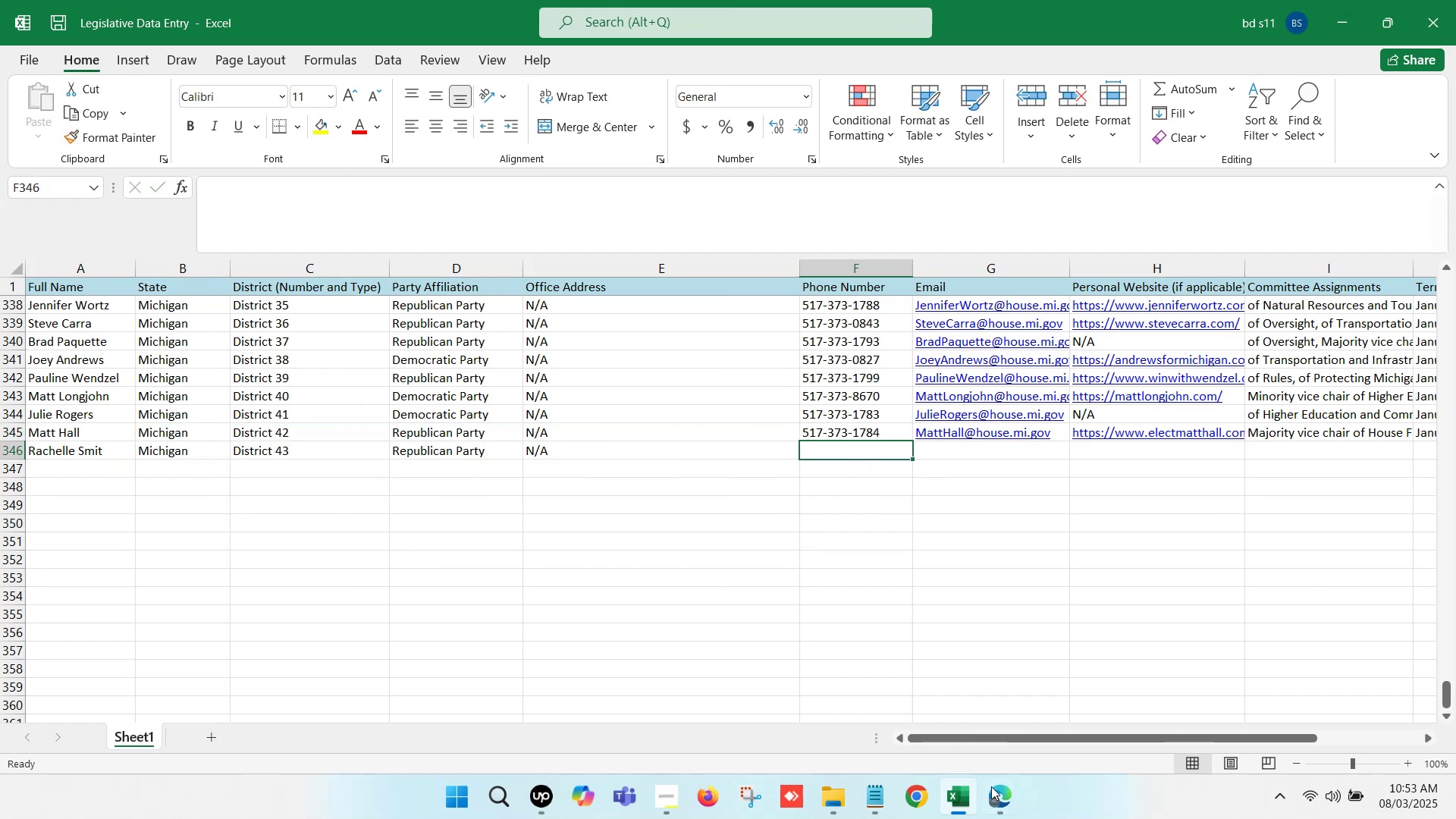 
left_click([863, 693])
 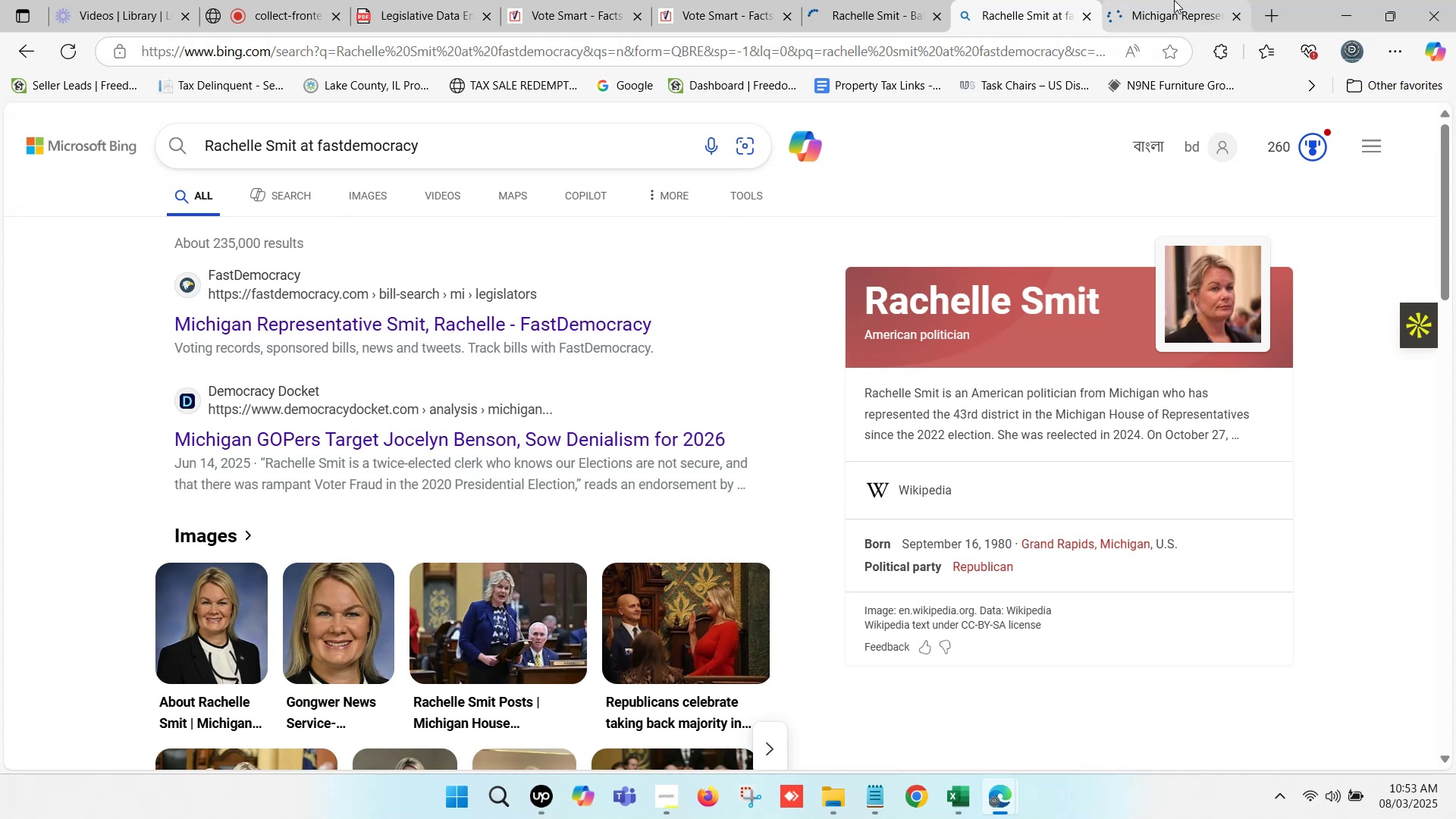 
double_click([1174, 0])
 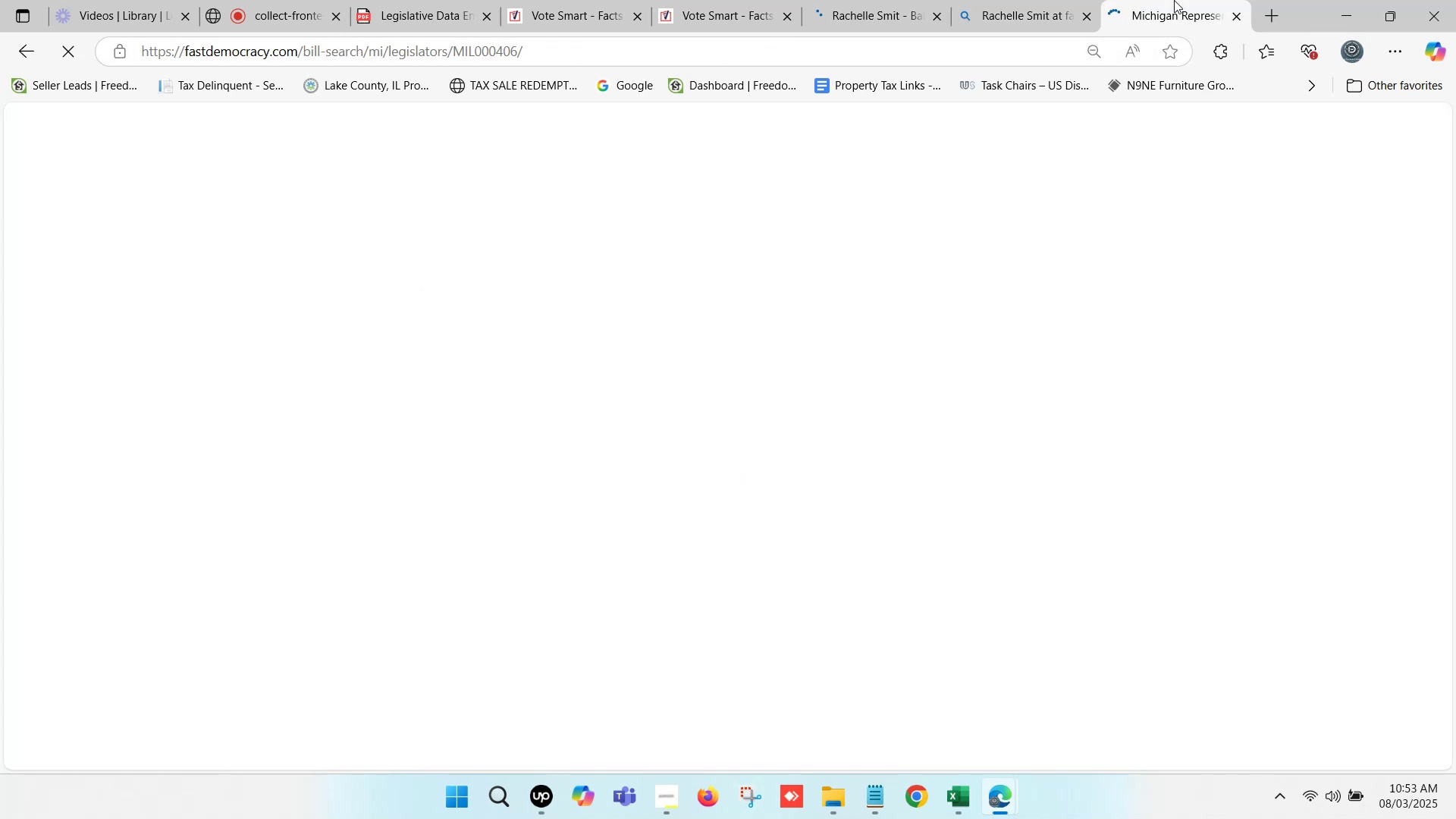 
triple_click([1174, 0])
 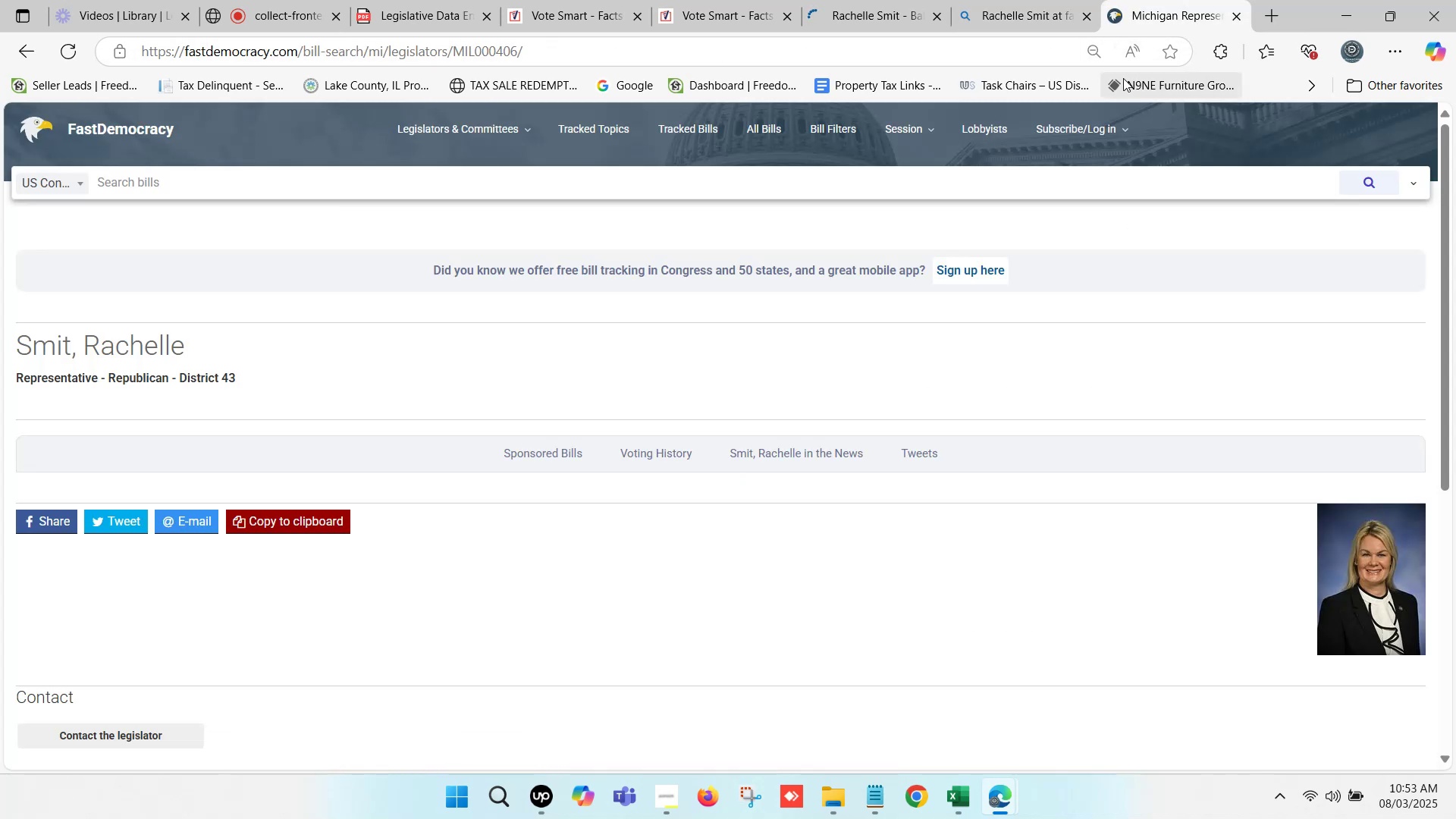 
double_click([1027, 0])
 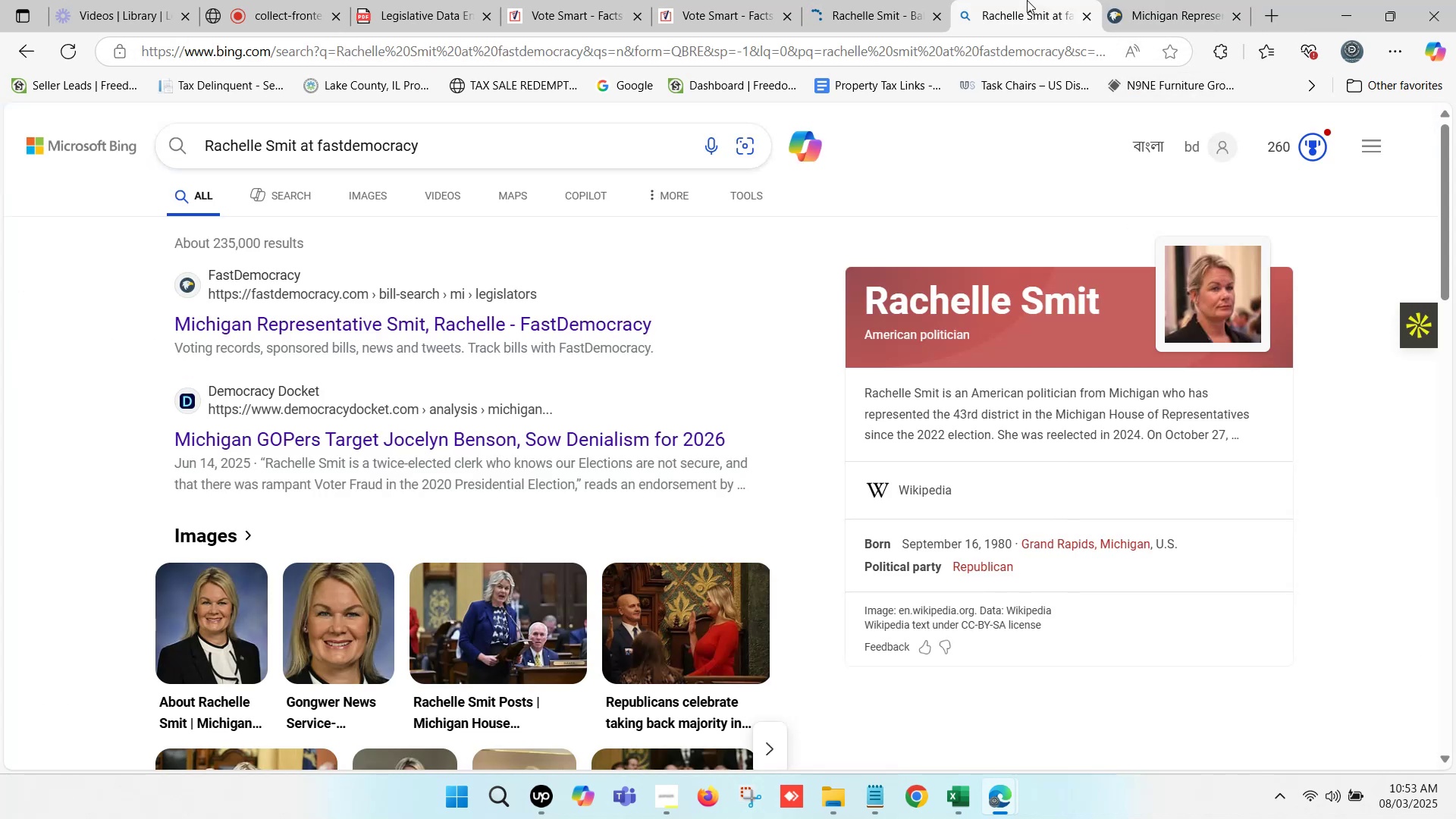 
triple_click([1027, 0])
 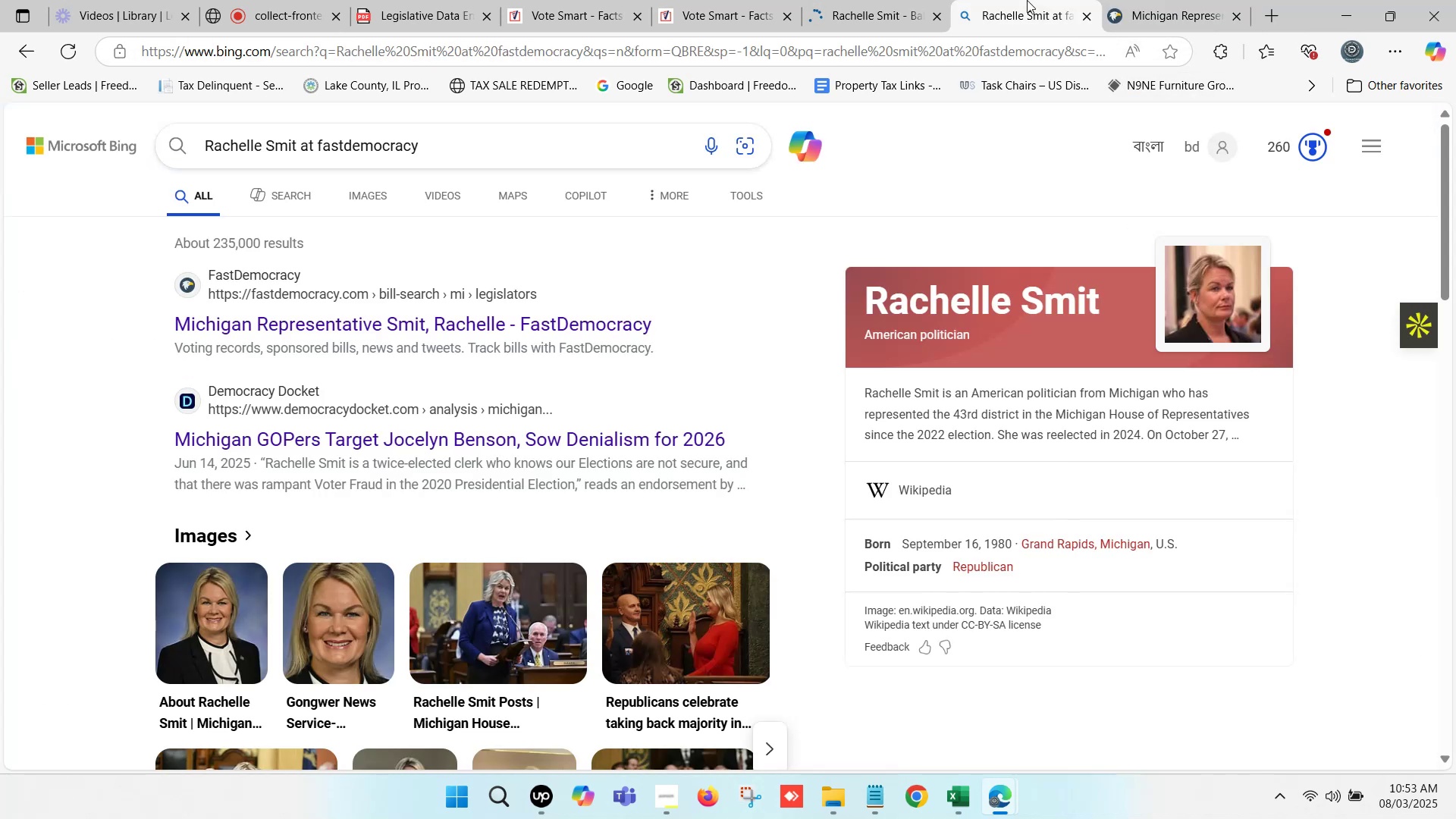 
triple_click([1027, 0])
 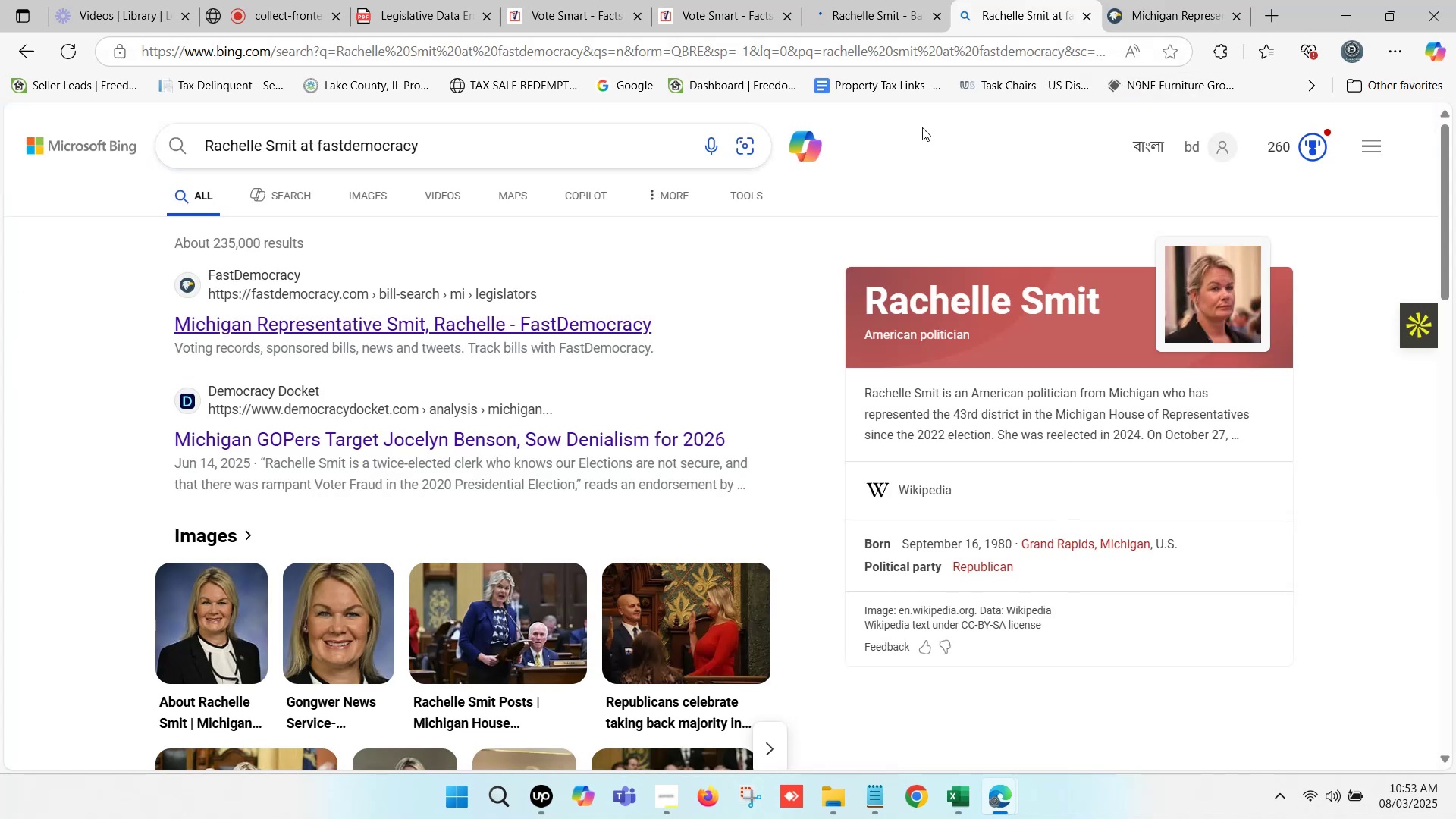 
double_click([902, 0])
 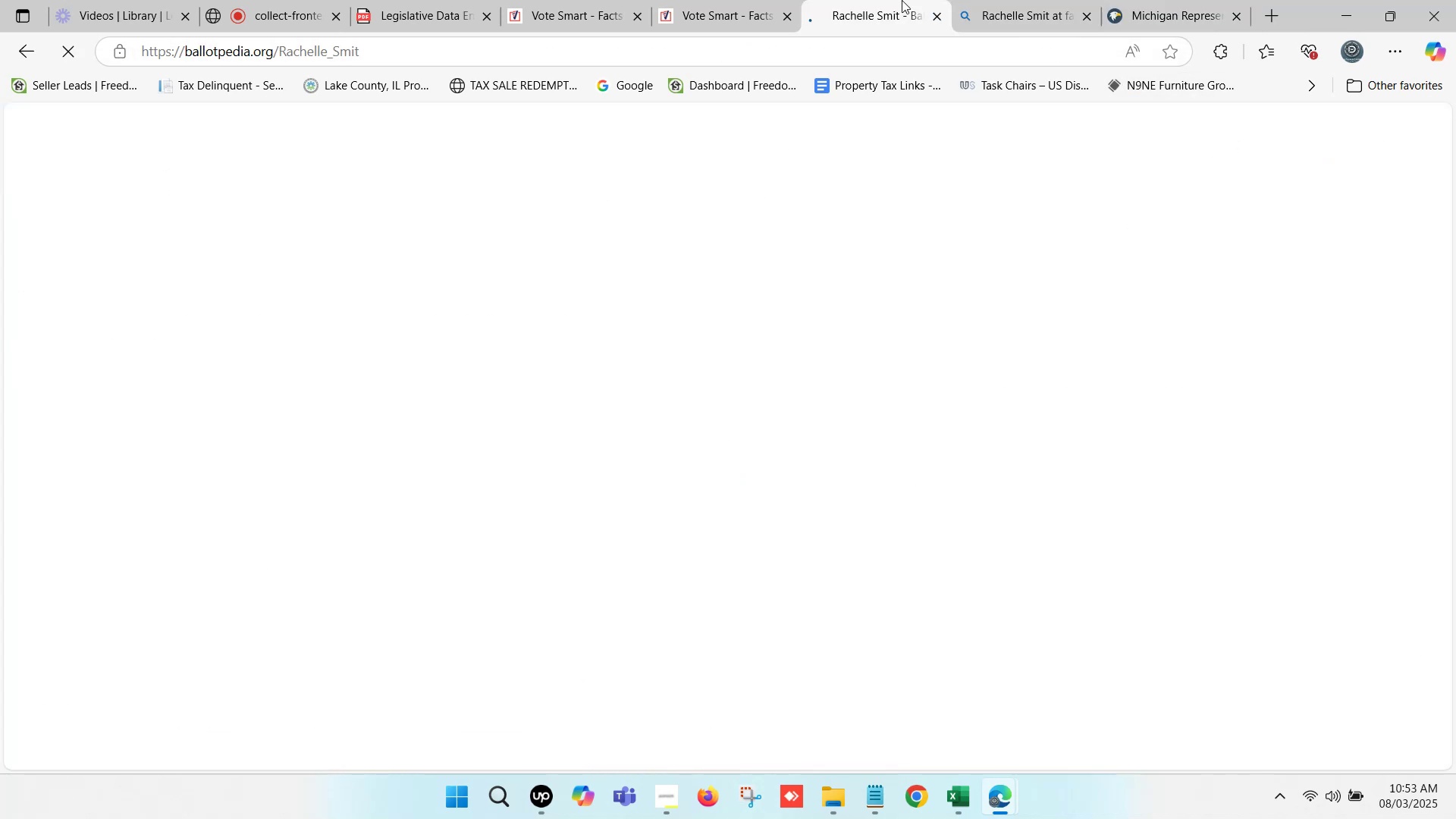 
triple_click([902, 0])
 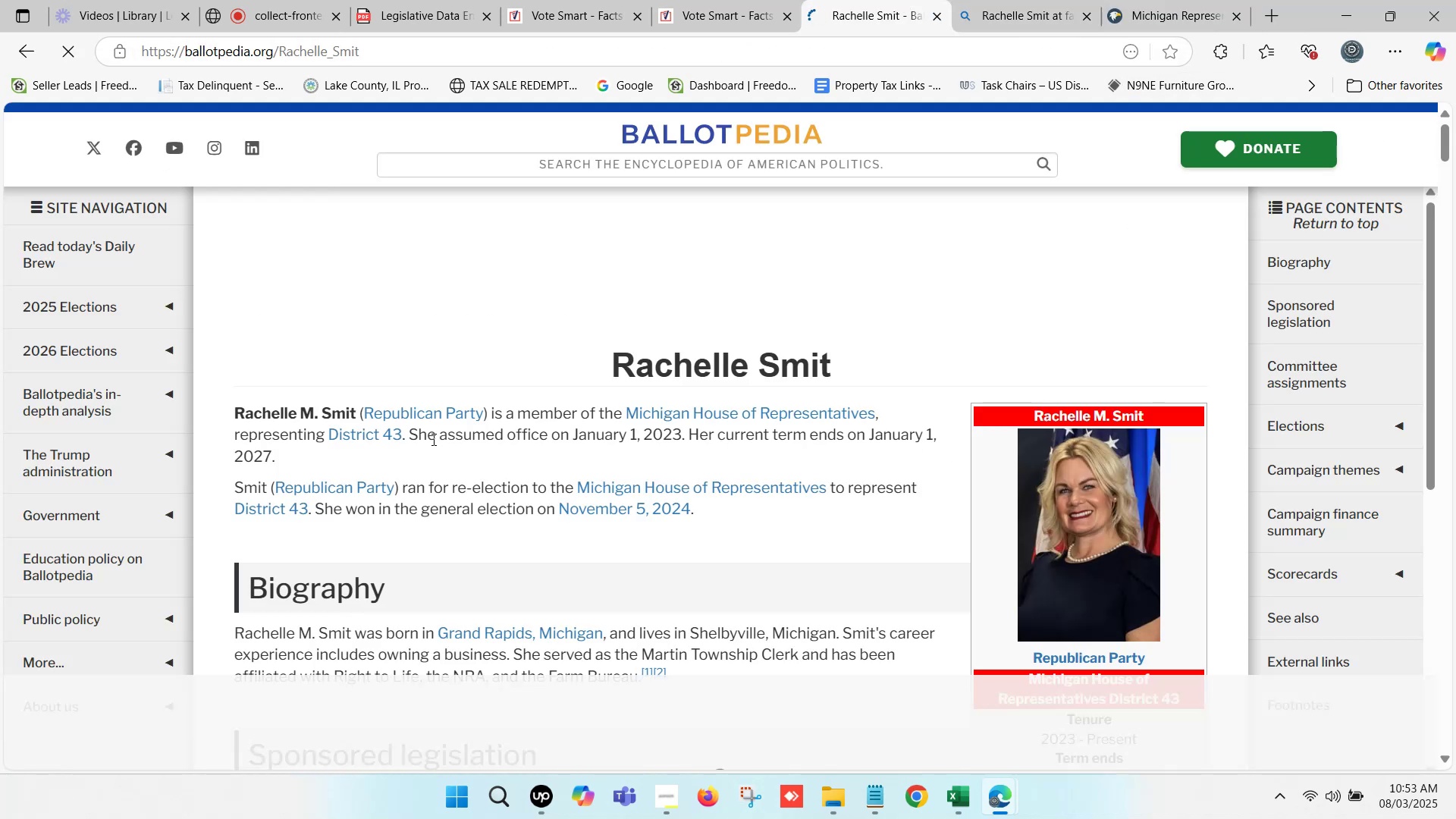 
left_click_drag(start_coordinate=[572, 435], to_coordinate=[590, 447])
 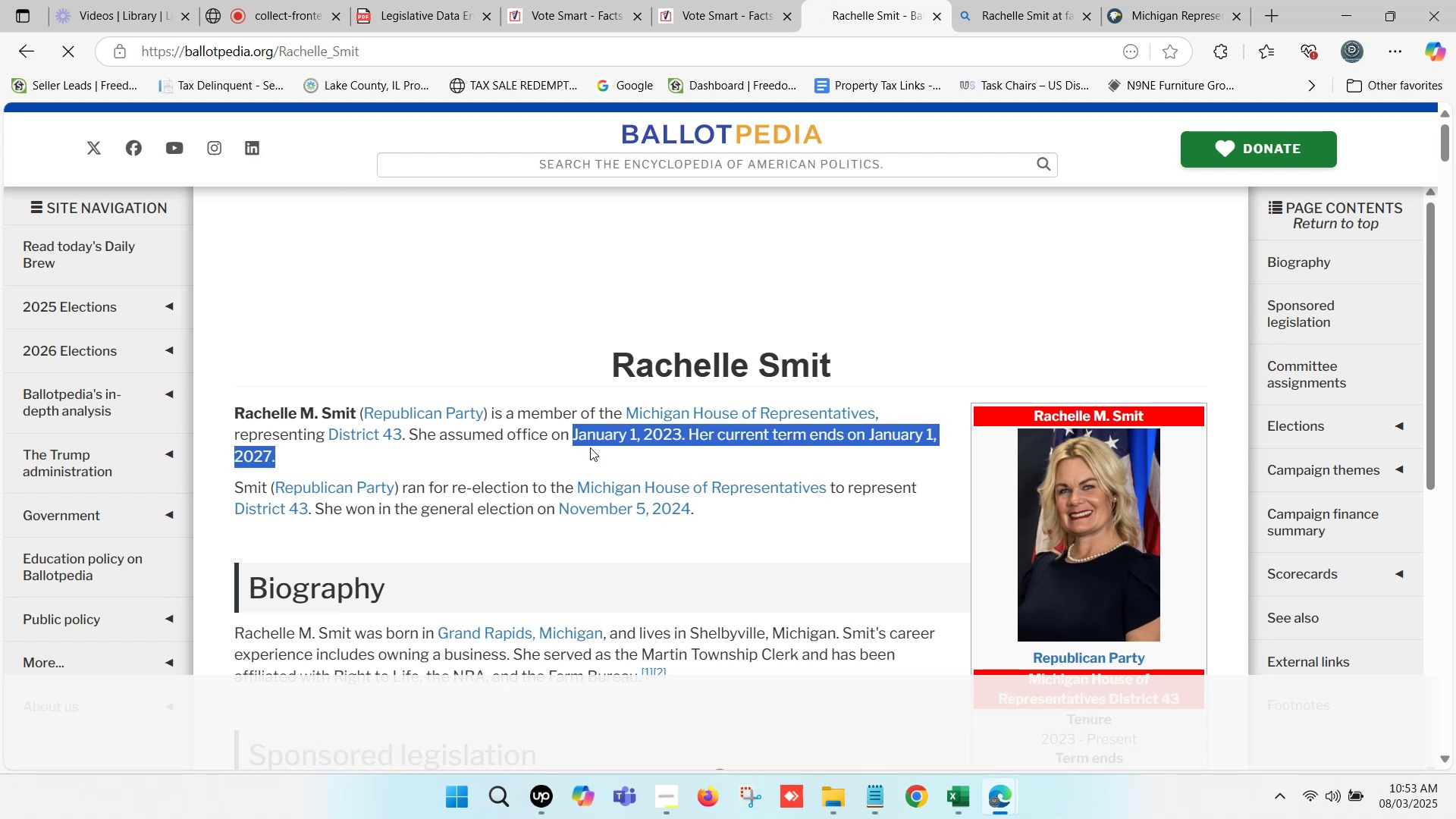 
key(Control+ControlLeft)
 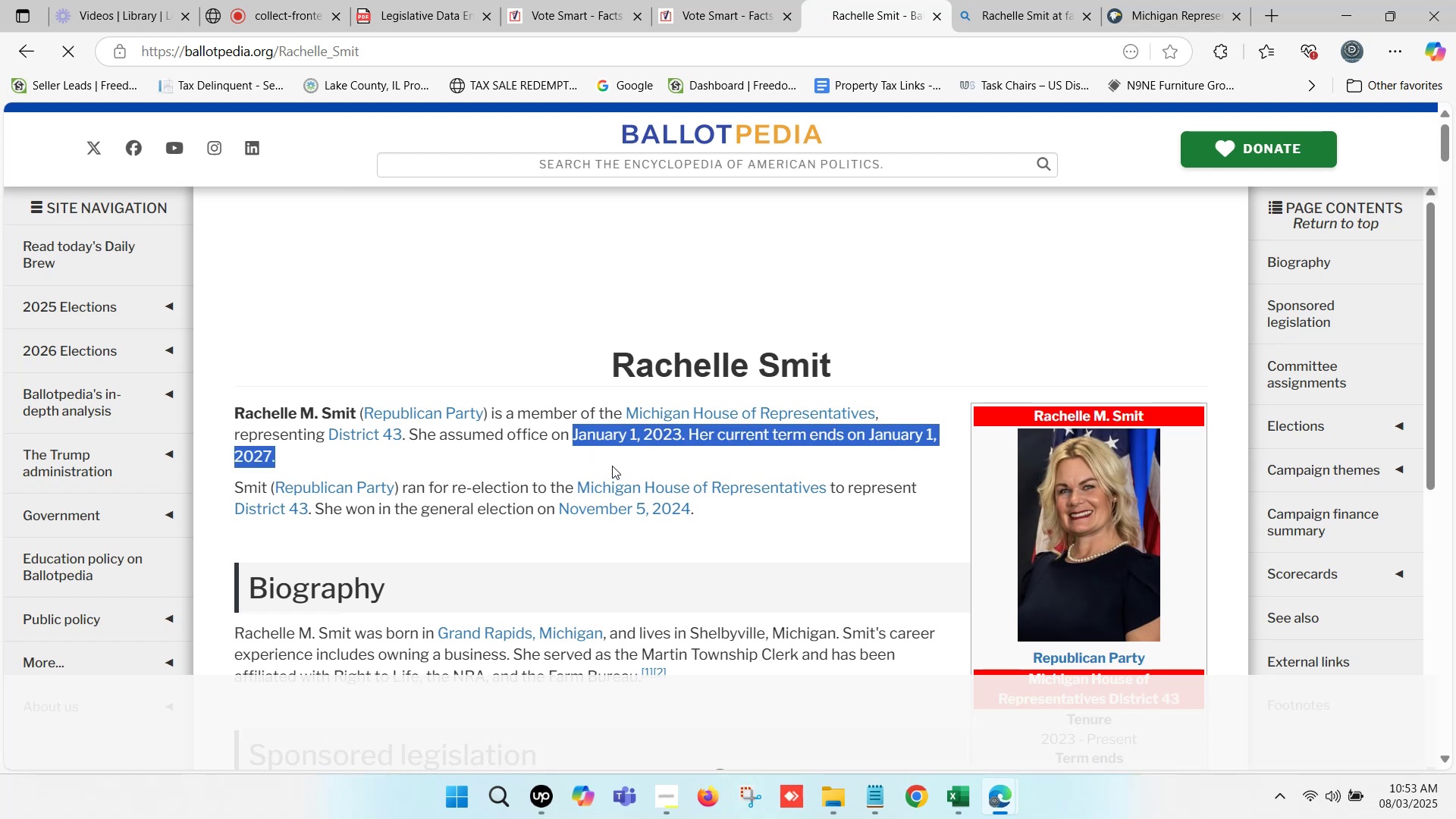 
key(Control+C)
 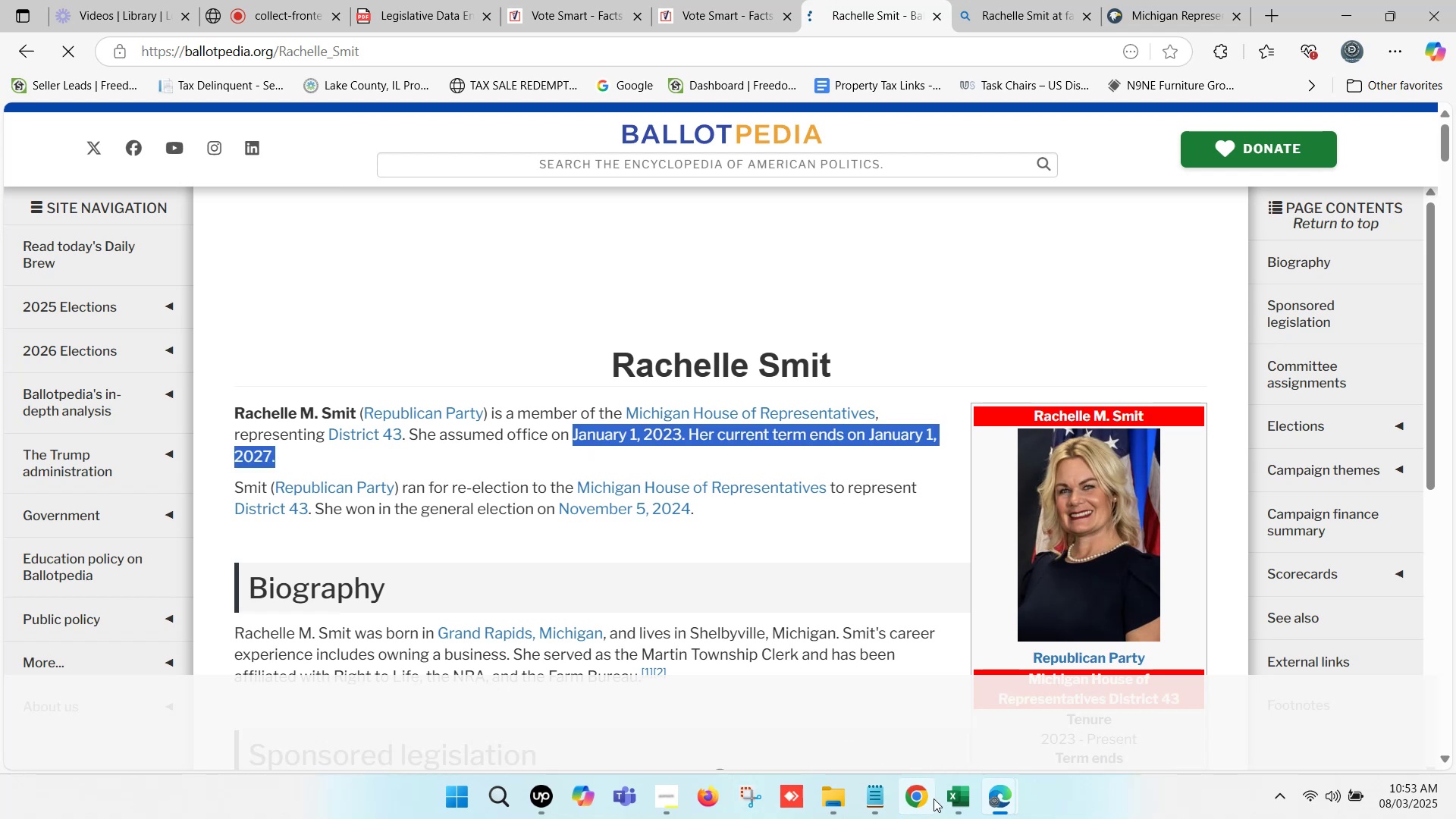 
left_click([952, 799])
 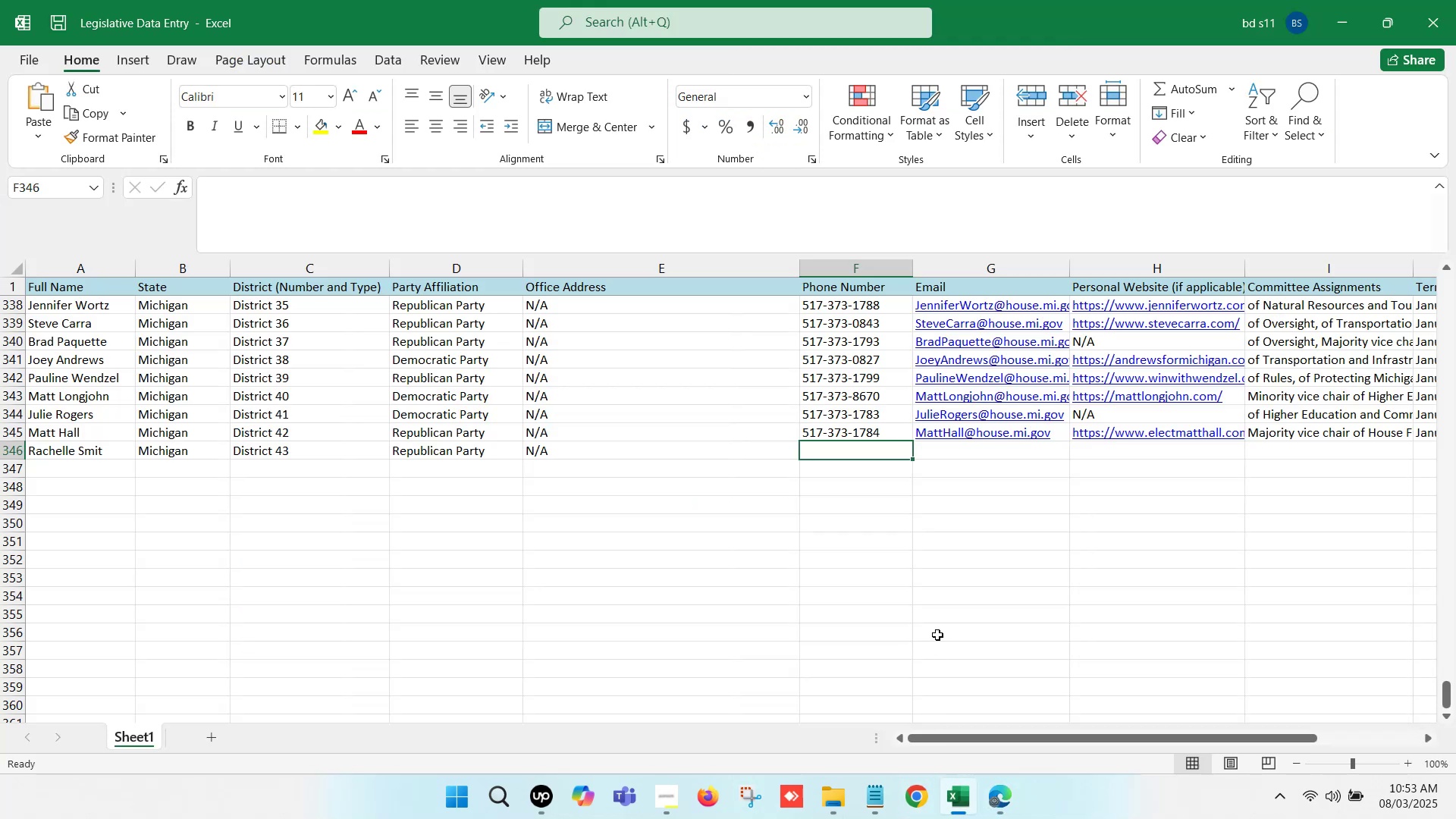 
hold_key(key=ArrowRight, duration=0.64)
 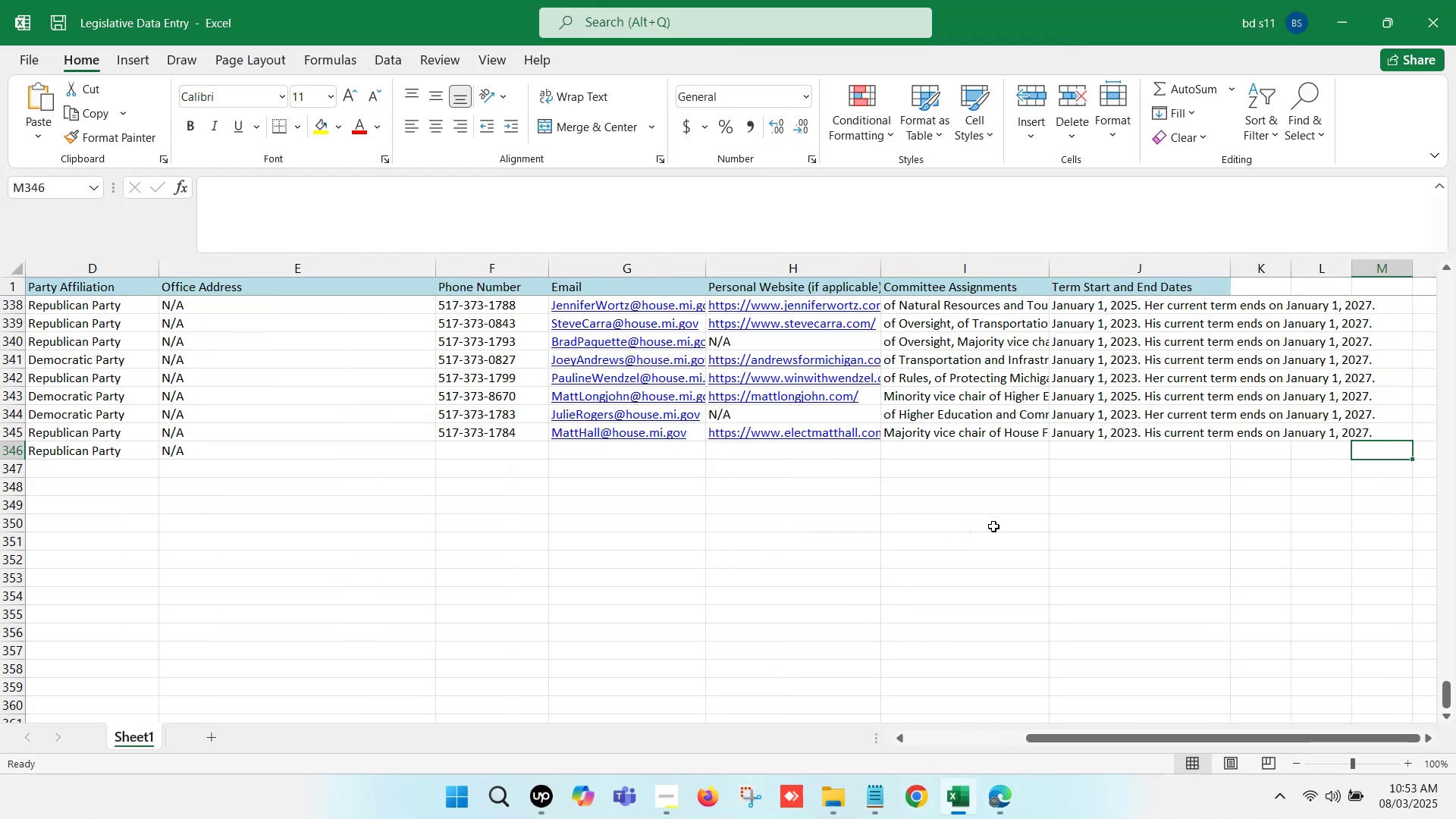 
hold_key(key=ArrowRight, duration=0.33)
 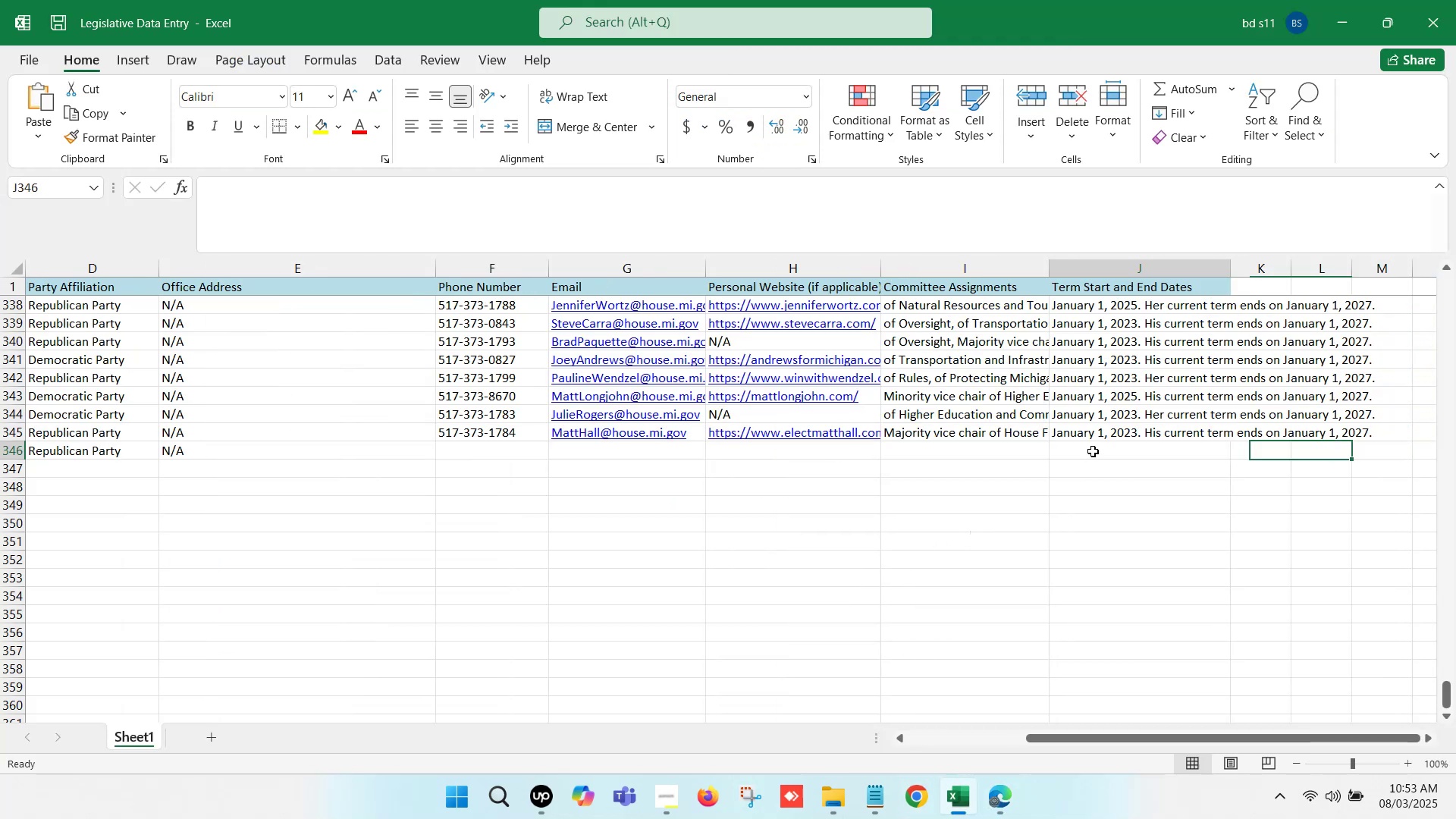 
double_click([1093, 451])
 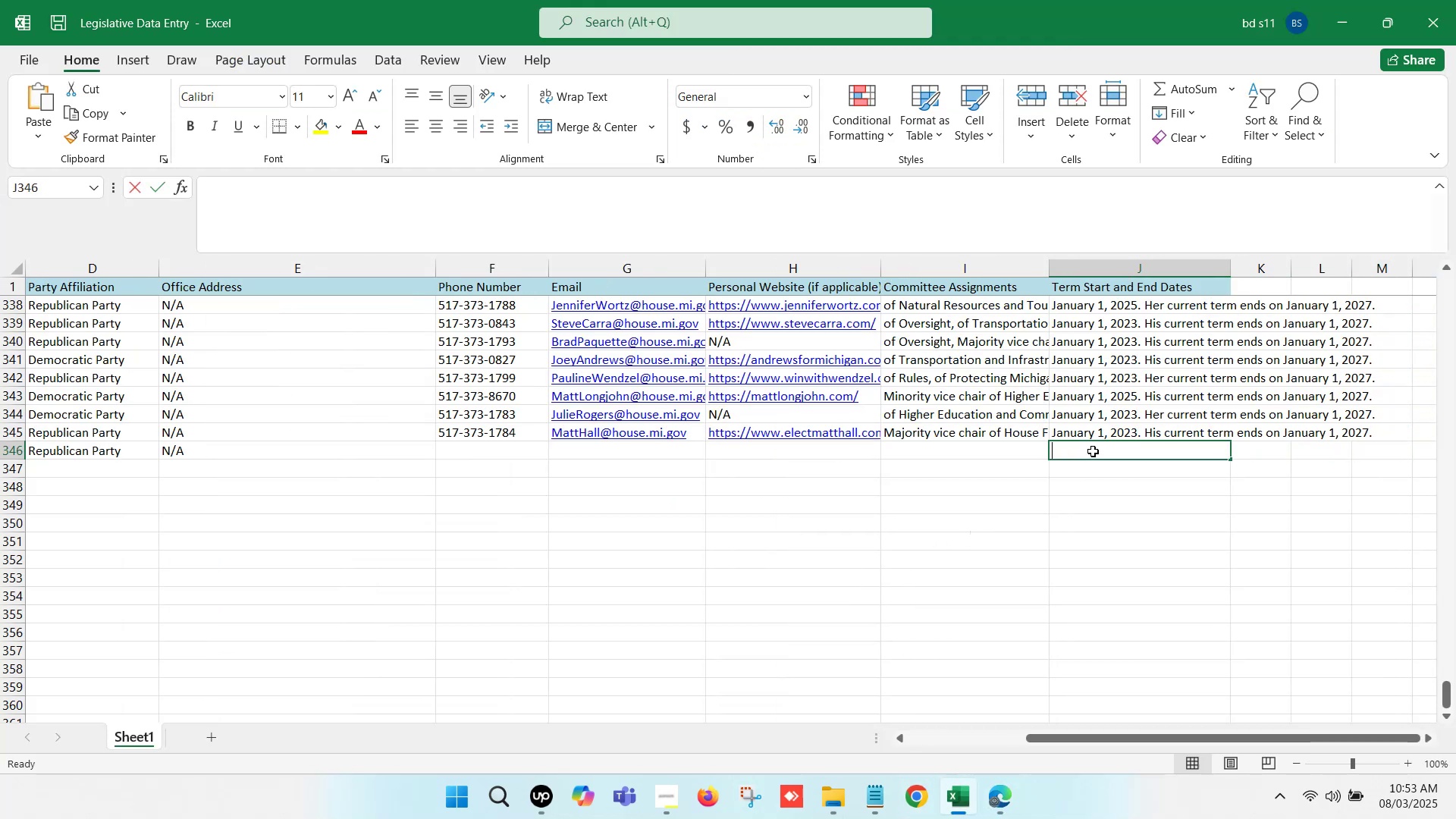 
key(Control+V)
 